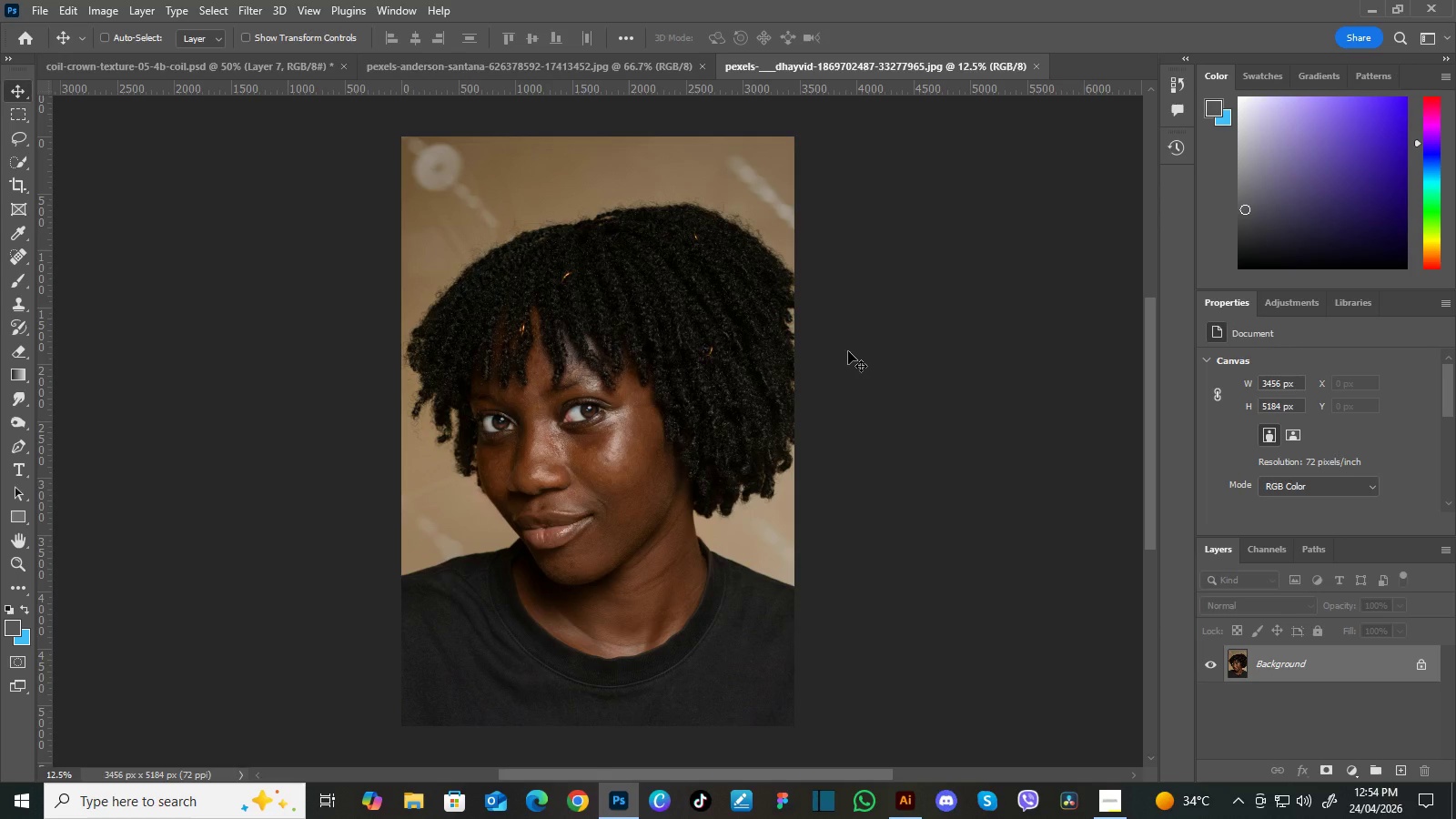 
key(Control+Equal)
 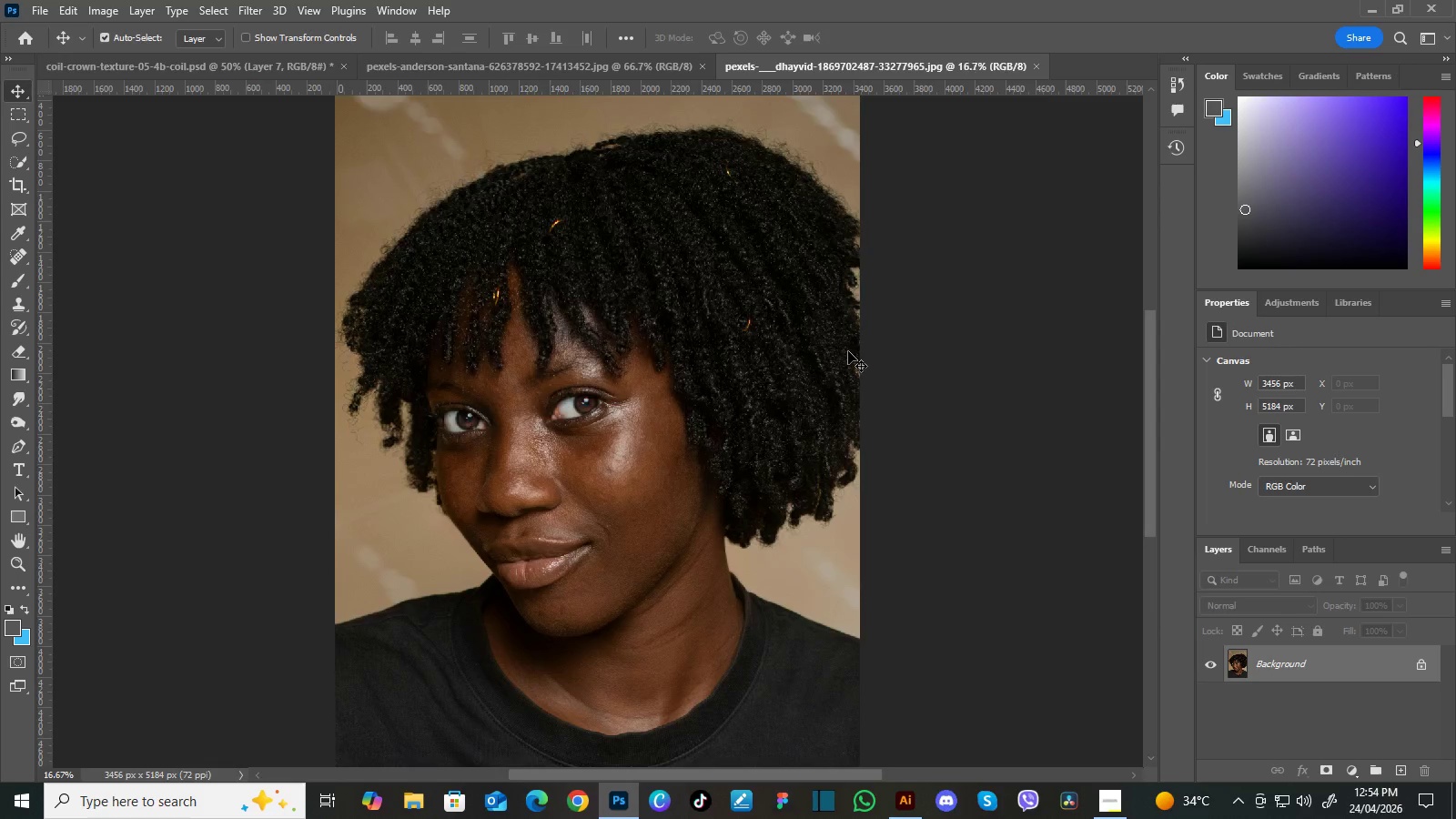 
key(Control+Equal)
 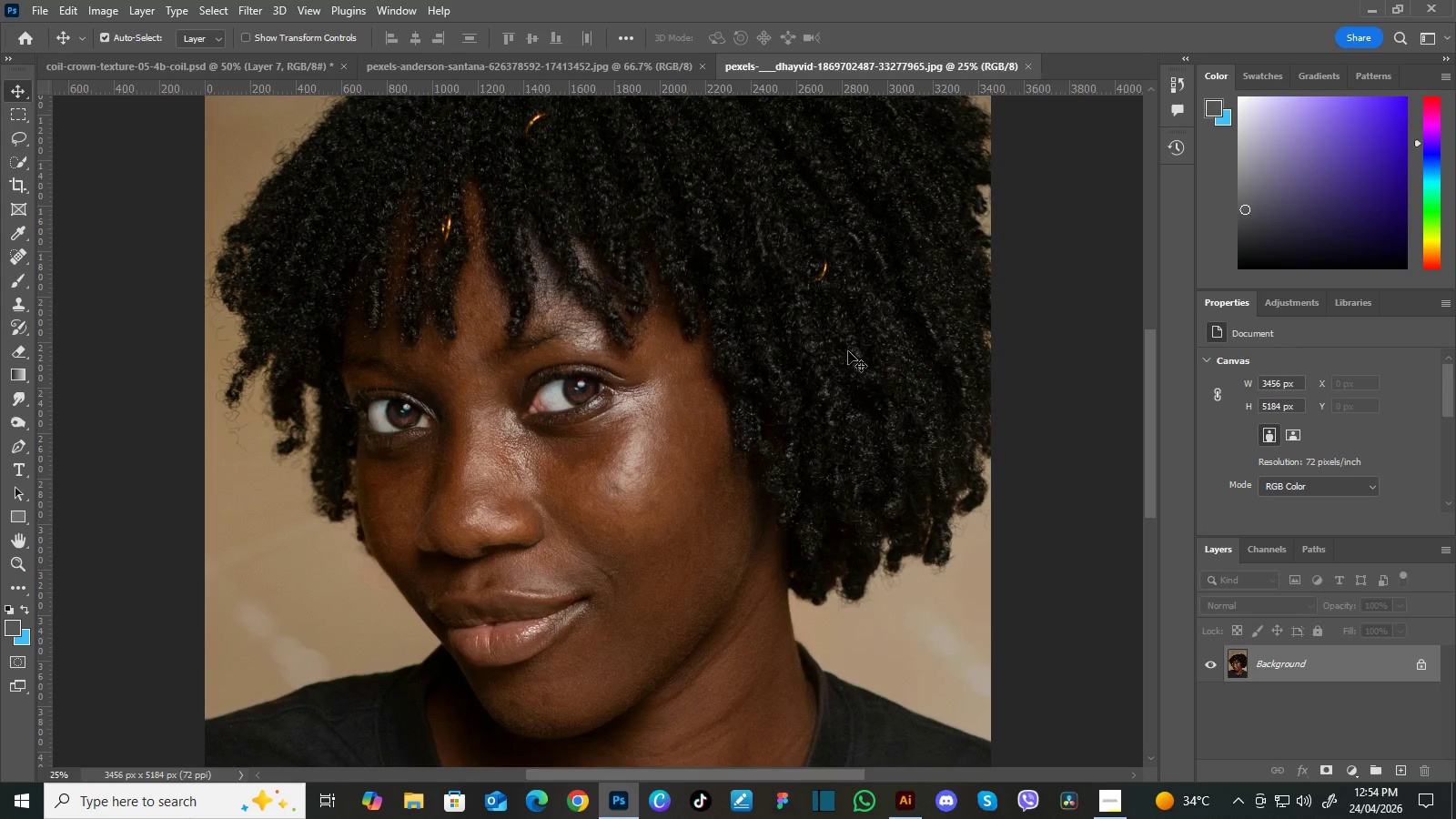 
key(Control+Equal)
 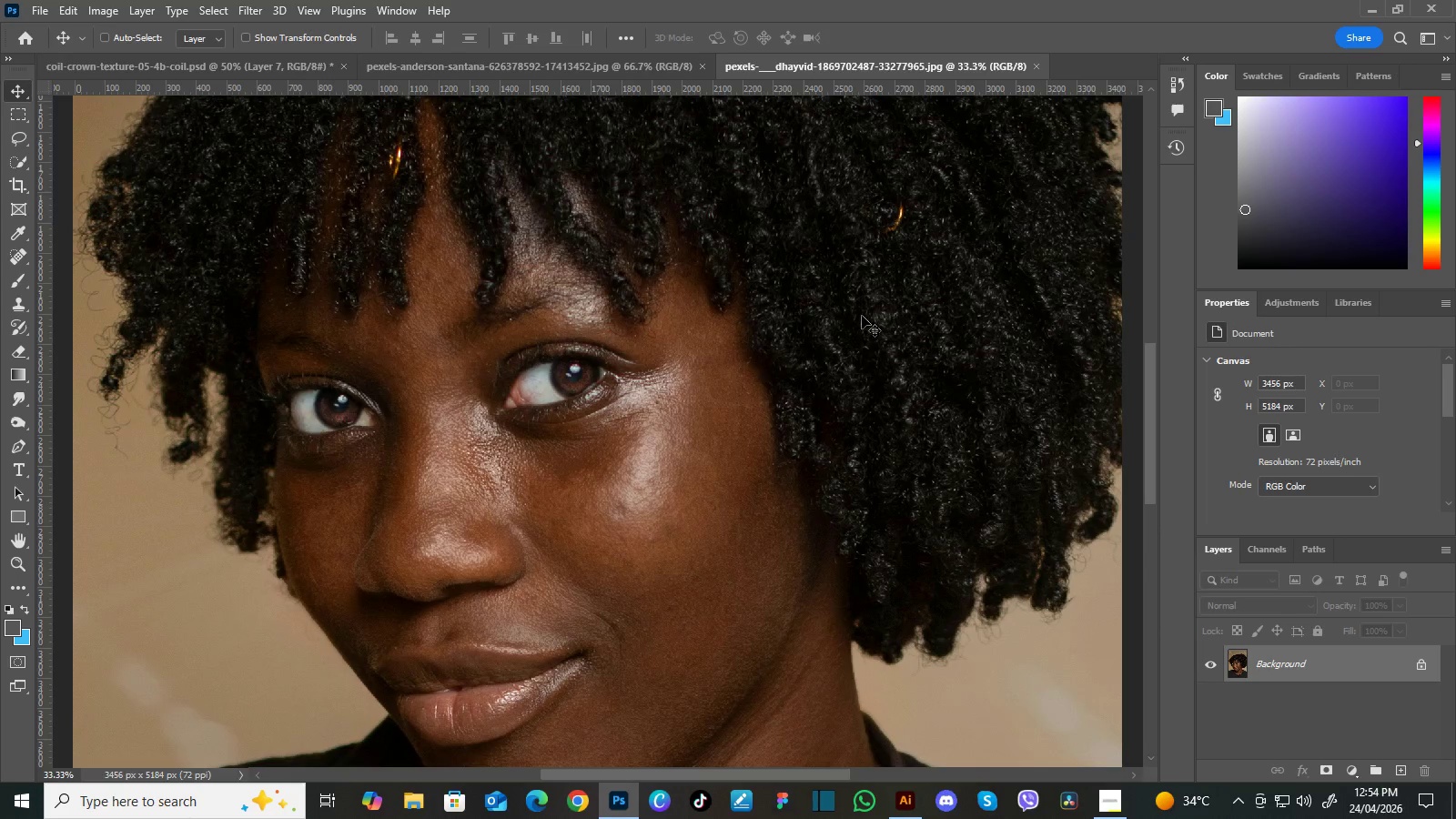 
hold_key(key=Space, duration=1.5)
 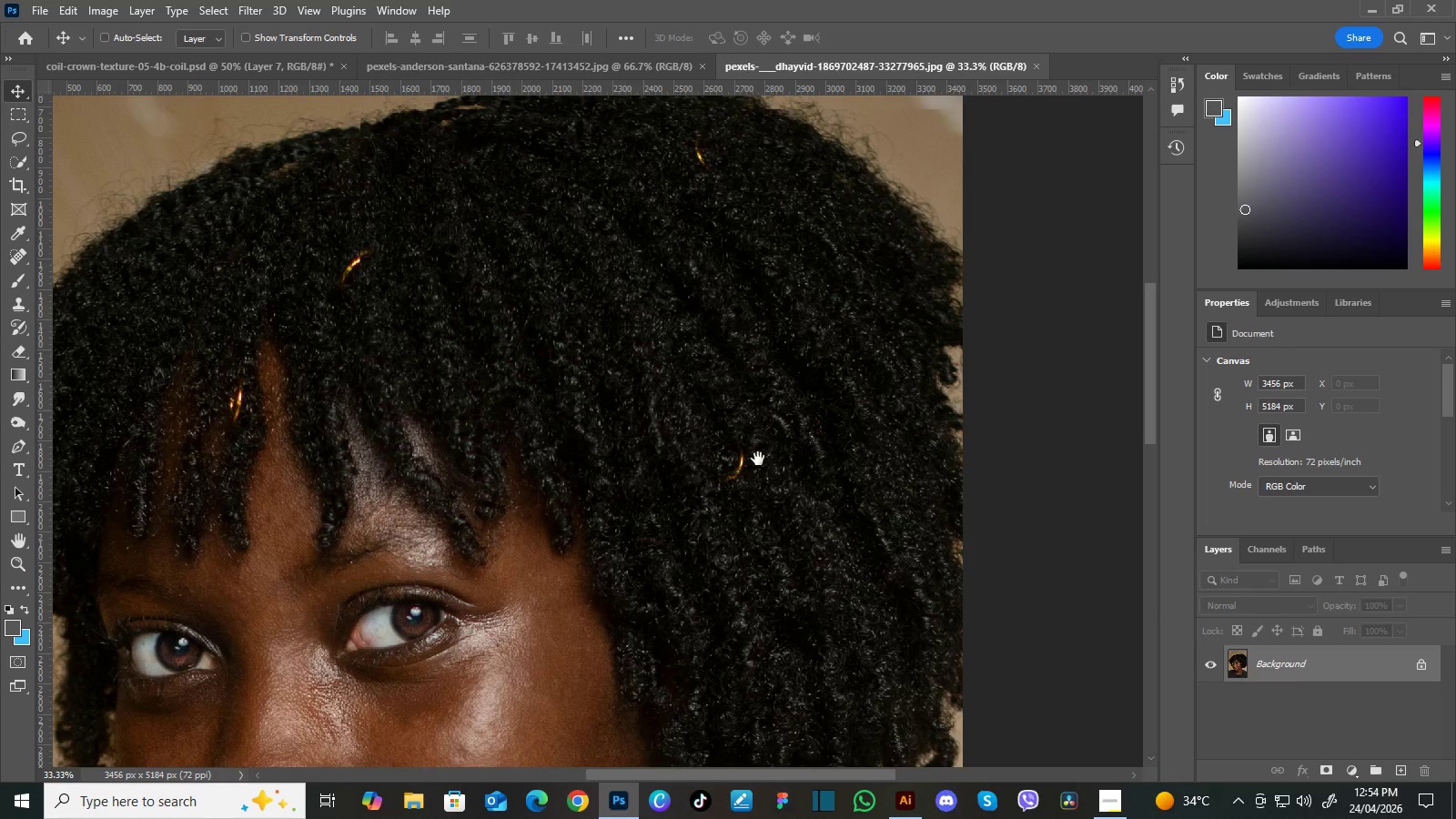 
left_click_drag(start_coordinate=[883, 303], to_coordinate=[734, 500])
 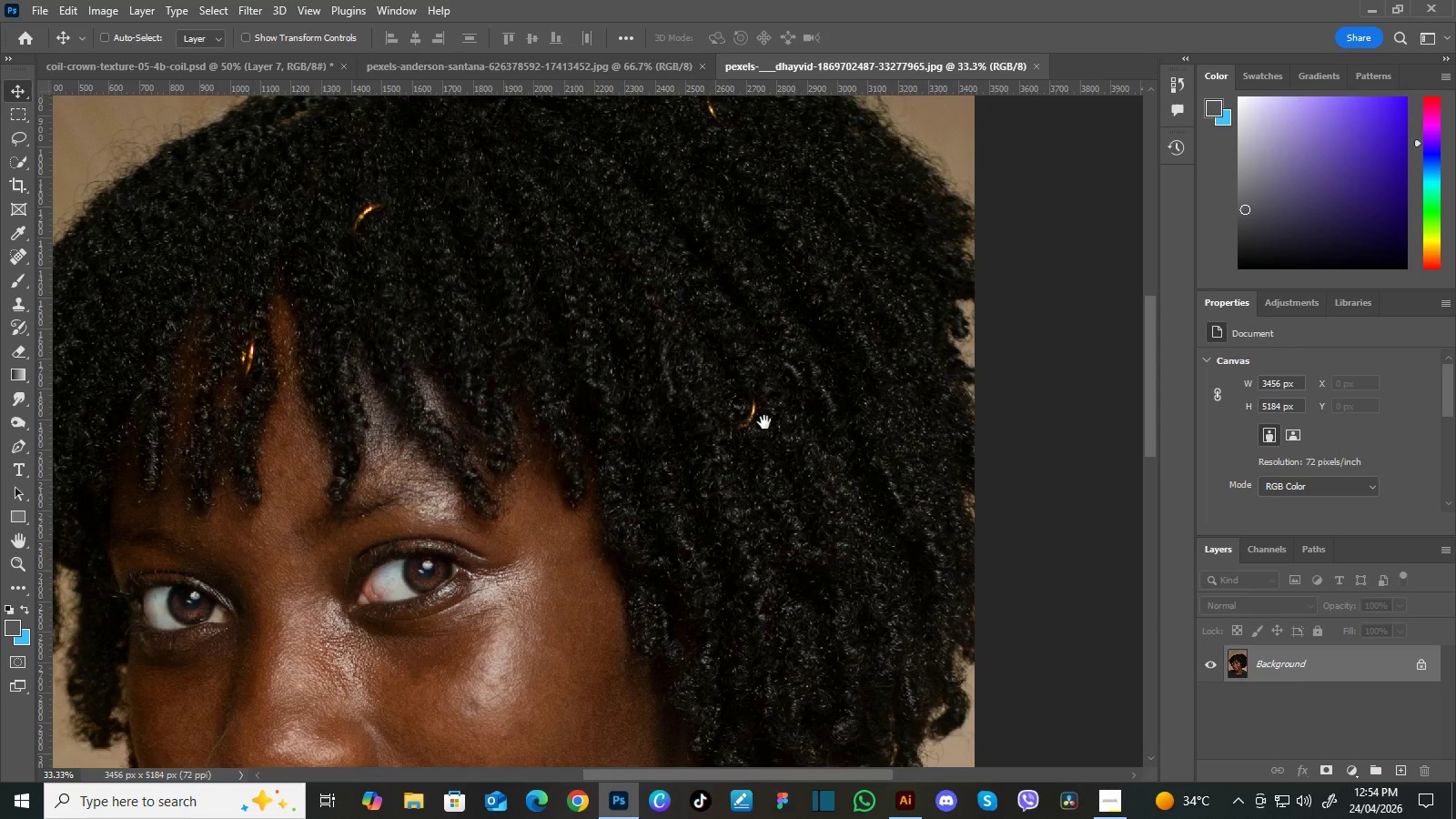 
left_click_drag(start_coordinate=[764, 422], to_coordinate=[758, 439])
 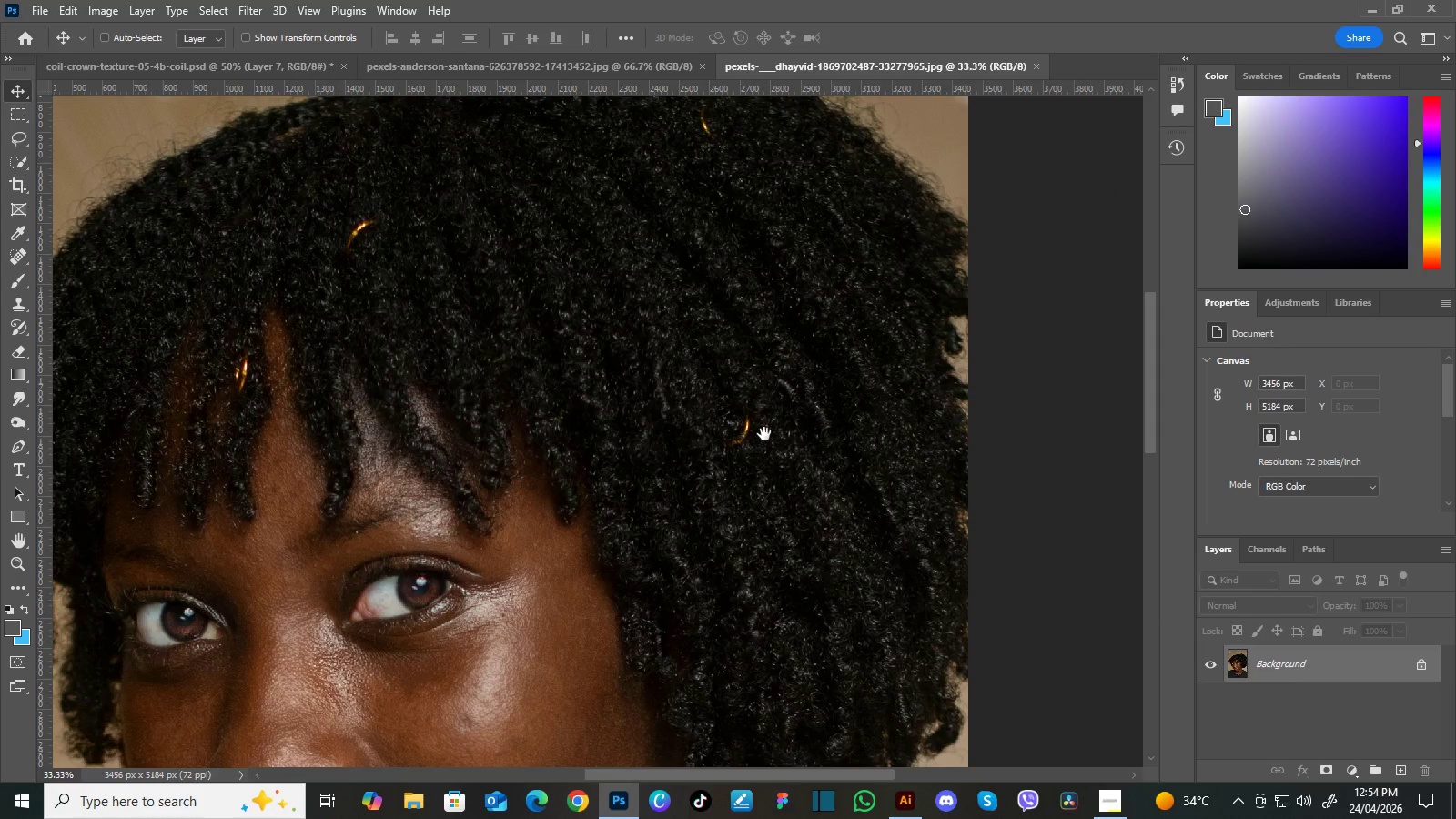 
hold_key(key=Space, duration=1.52)
 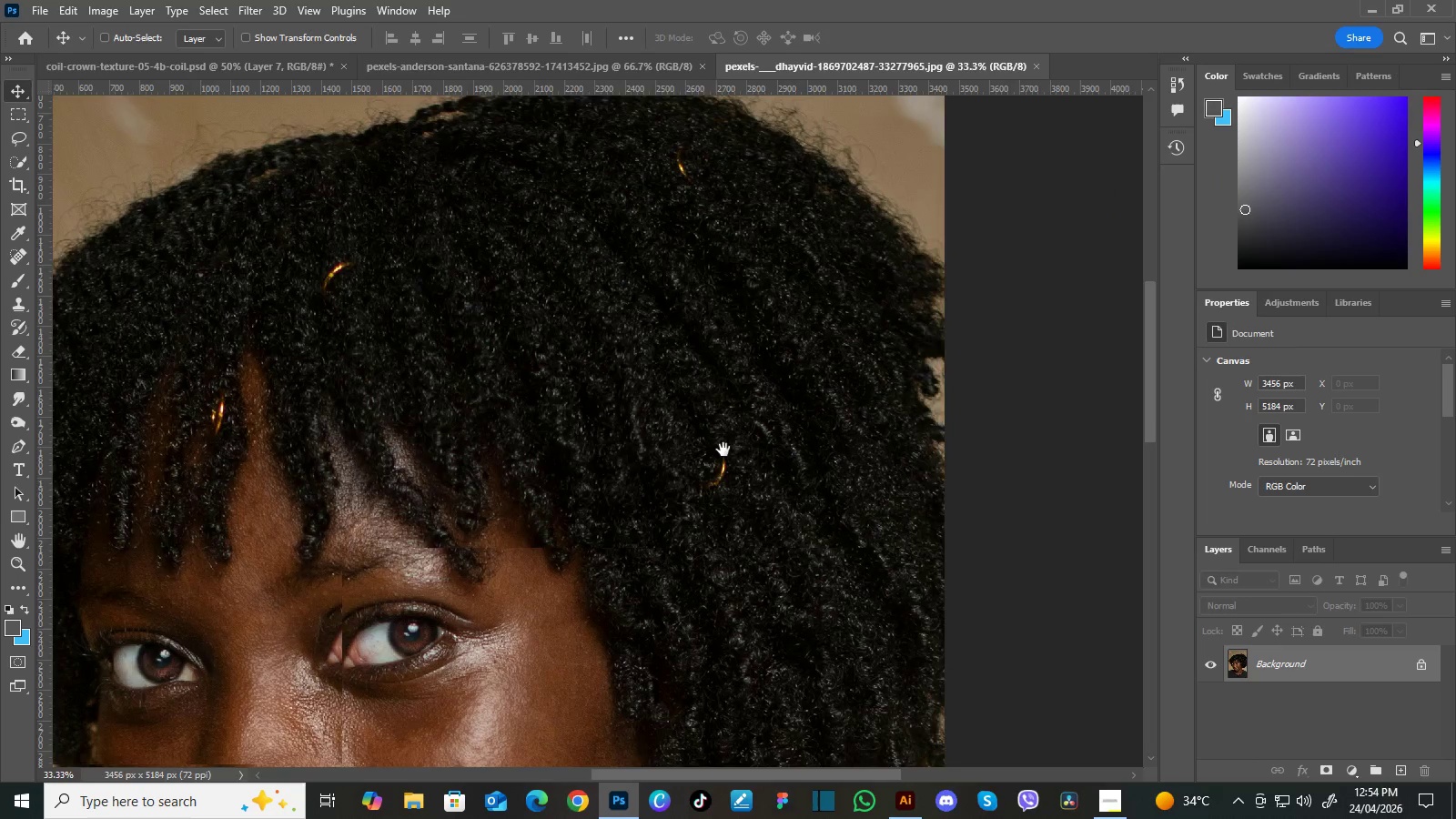 
left_click_drag(start_coordinate=[764, 434], to_coordinate=[759, 470])
 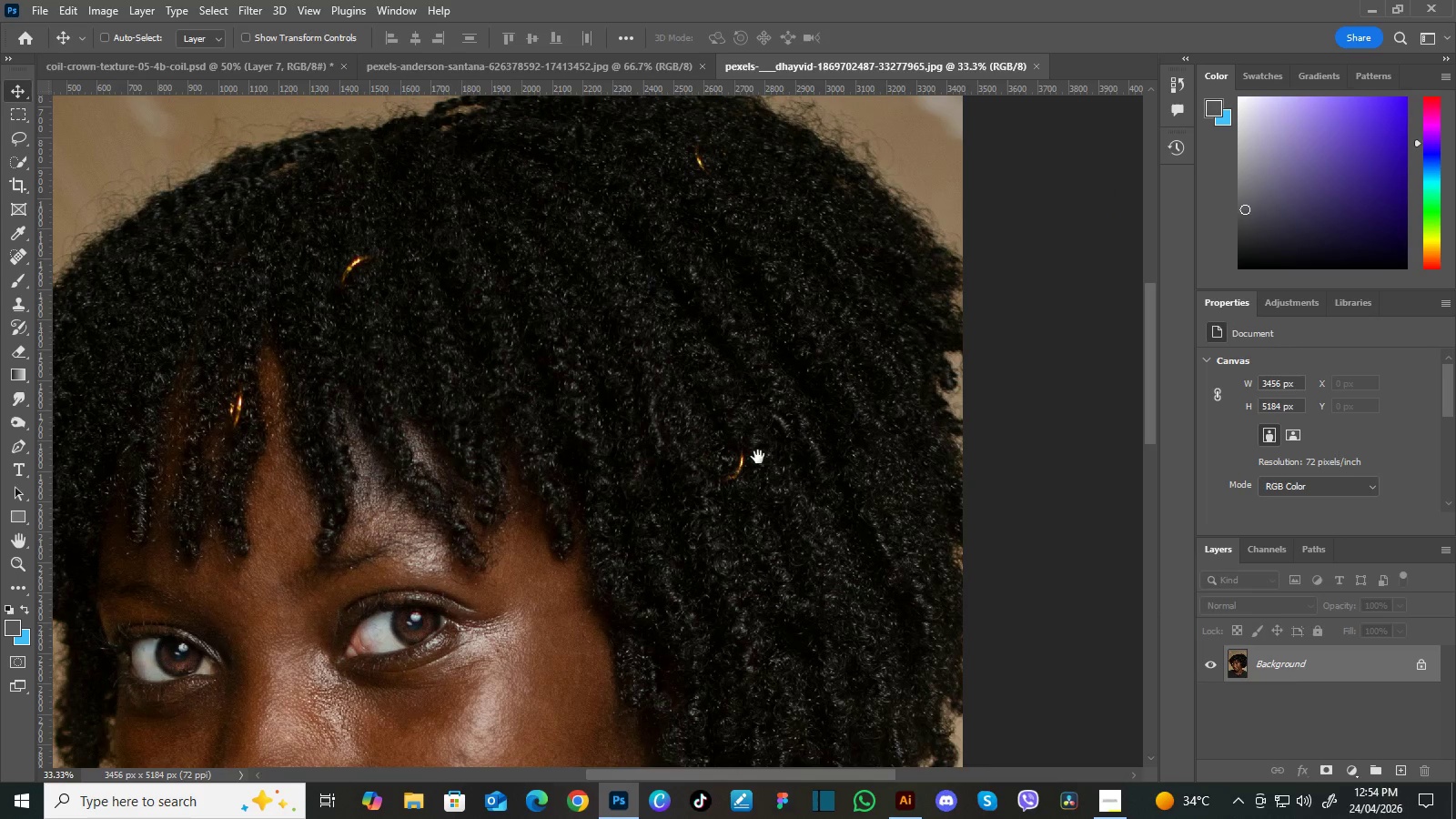 
left_click_drag(start_coordinate=[758, 457], to_coordinate=[755, 469])
 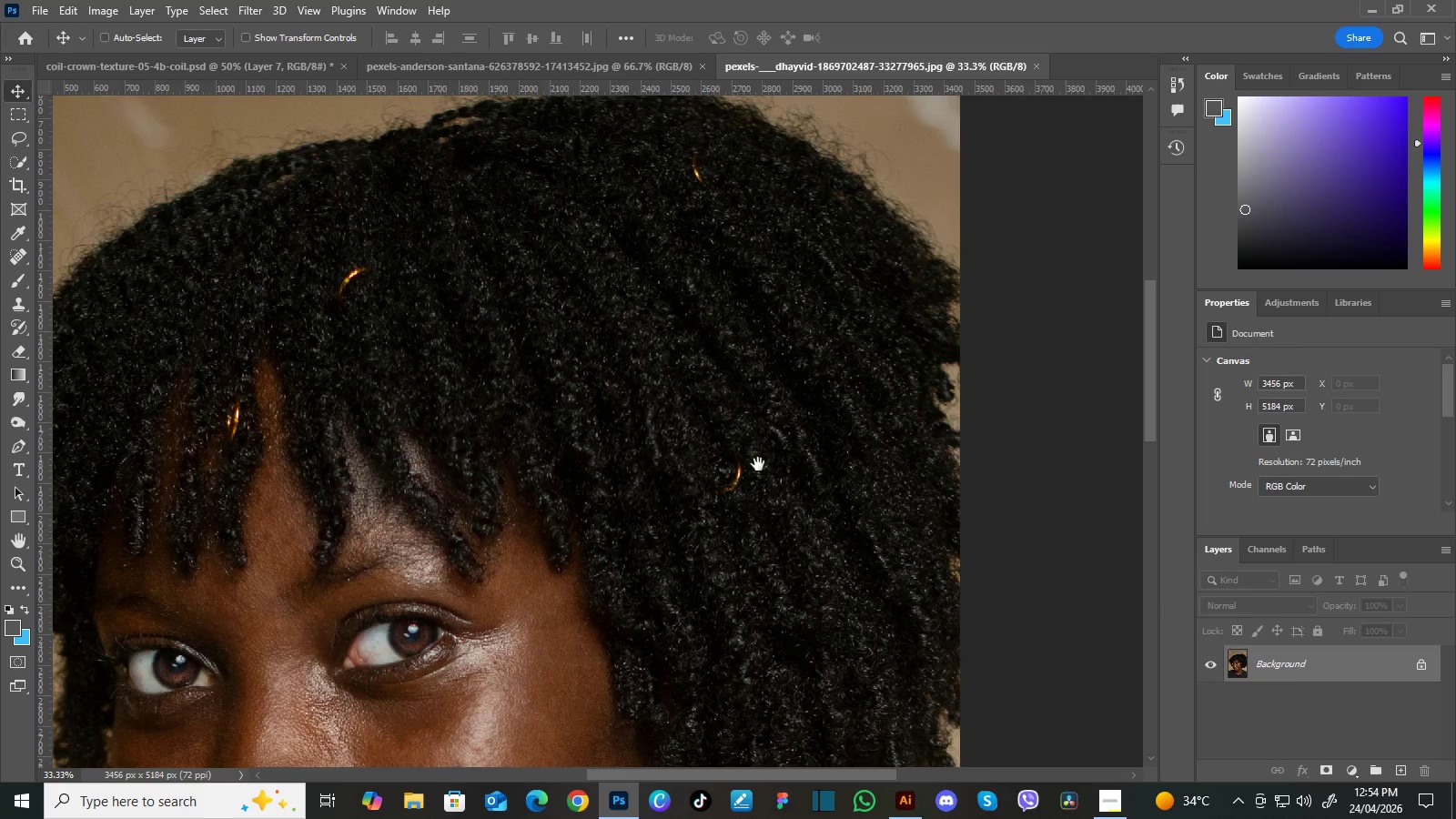 
hold_key(key=Space, duration=1.5)
 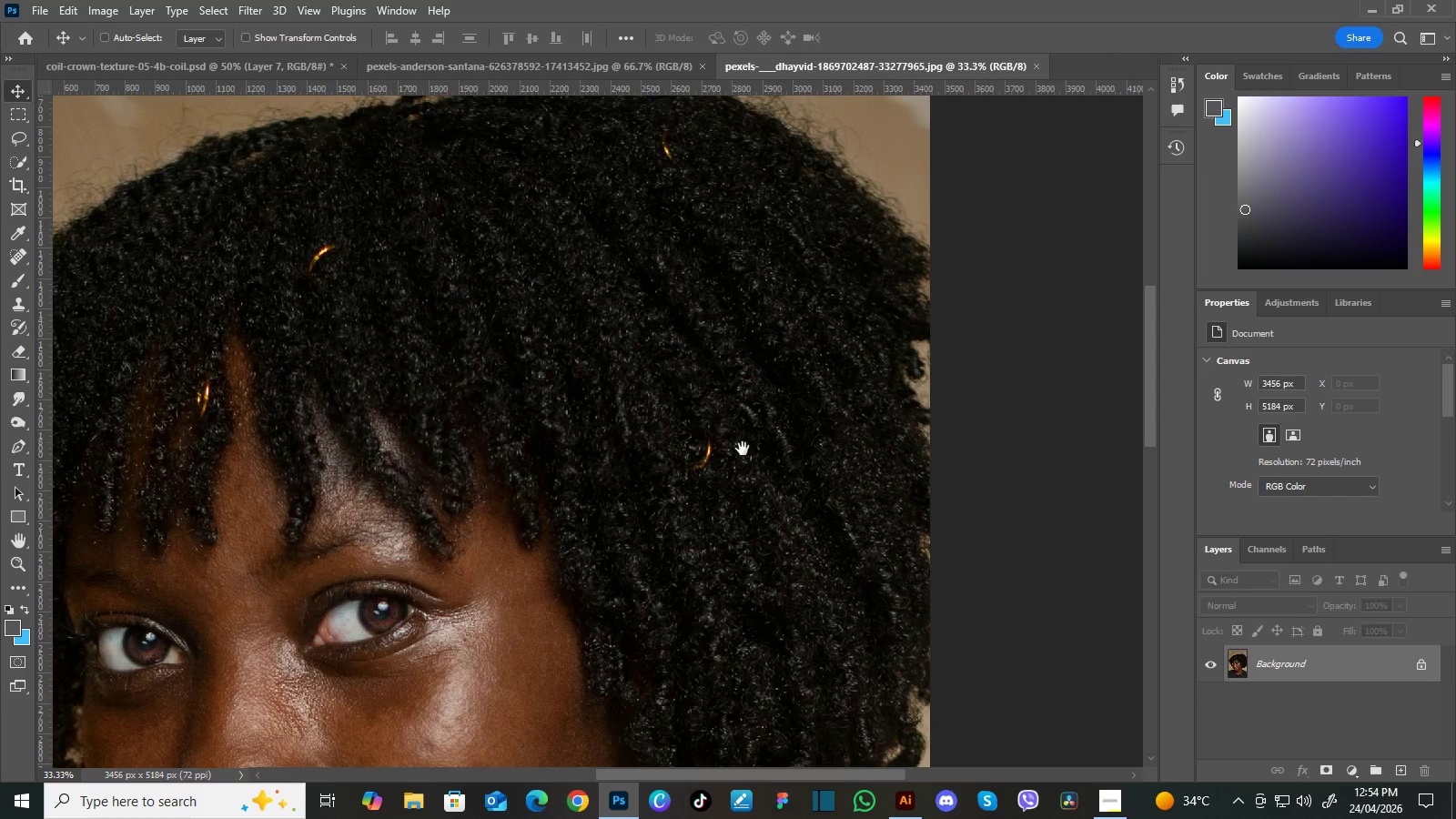 
left_click_drag(start_coordinate=[758, 463], to_coordinate=[723, 450])
 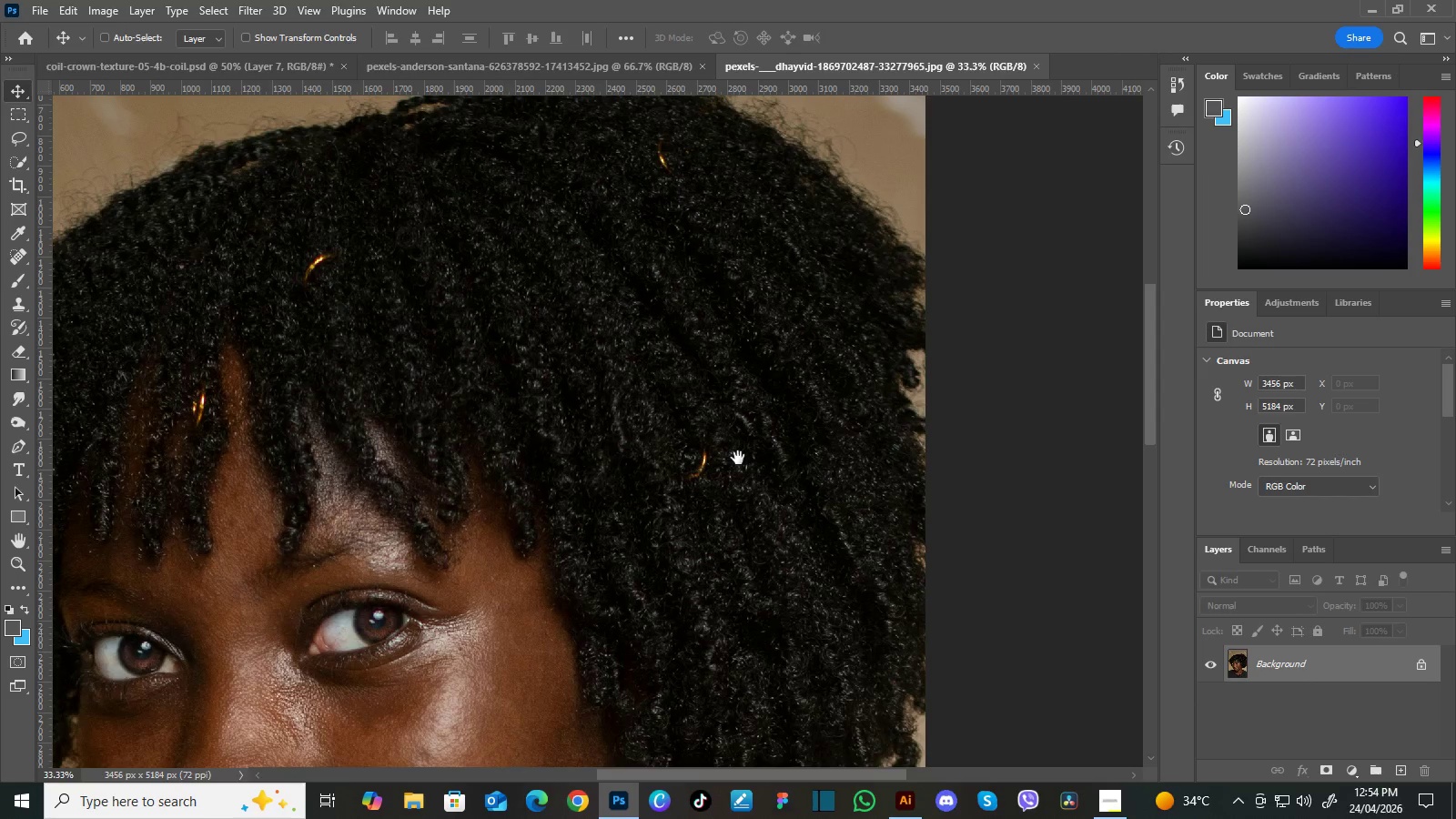 
left_click_drag(start_coordinate=[738, 458], to_coordinate=[743, 449])
 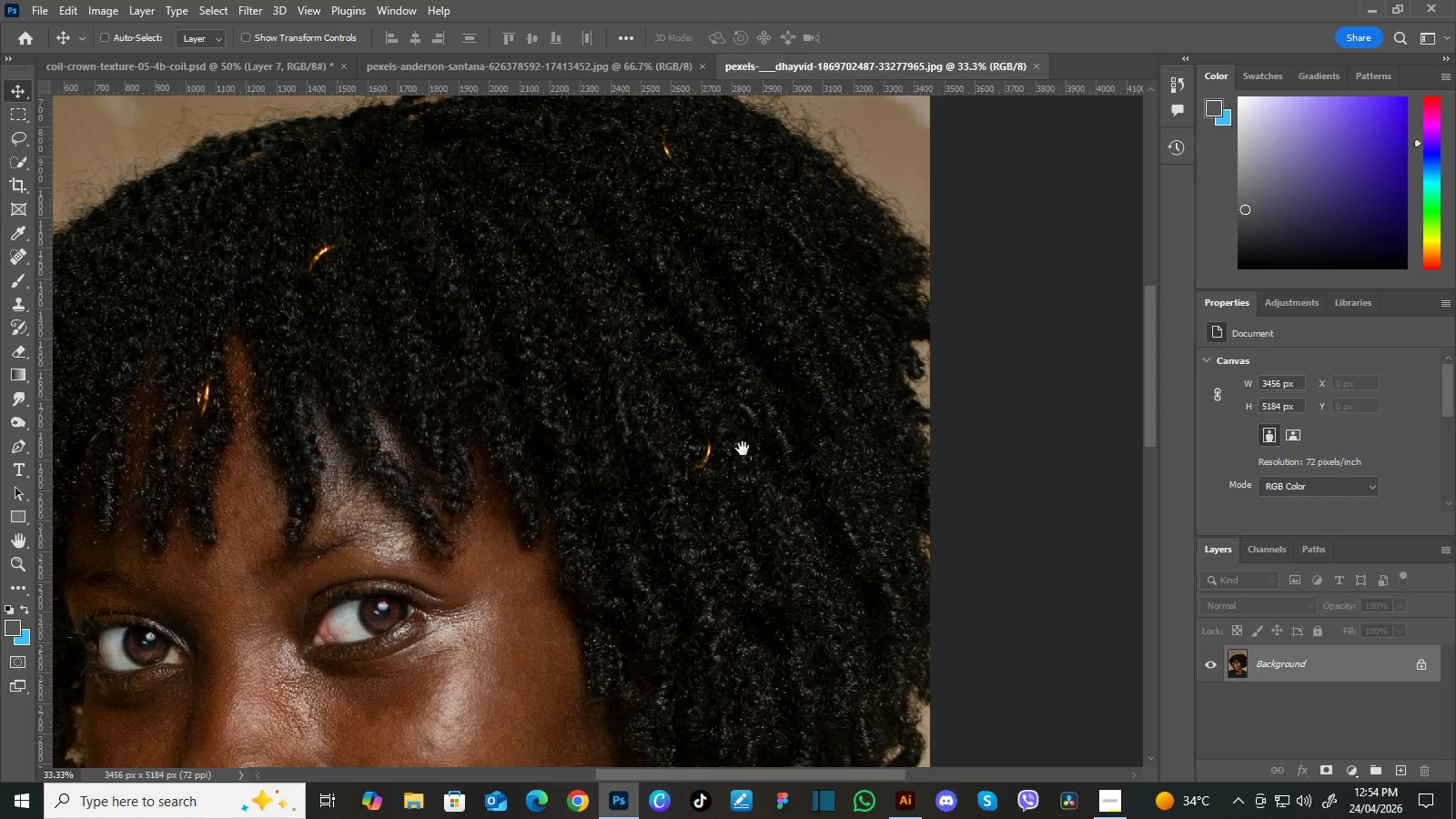 
hold_key(key=Space, duration=1.5)
 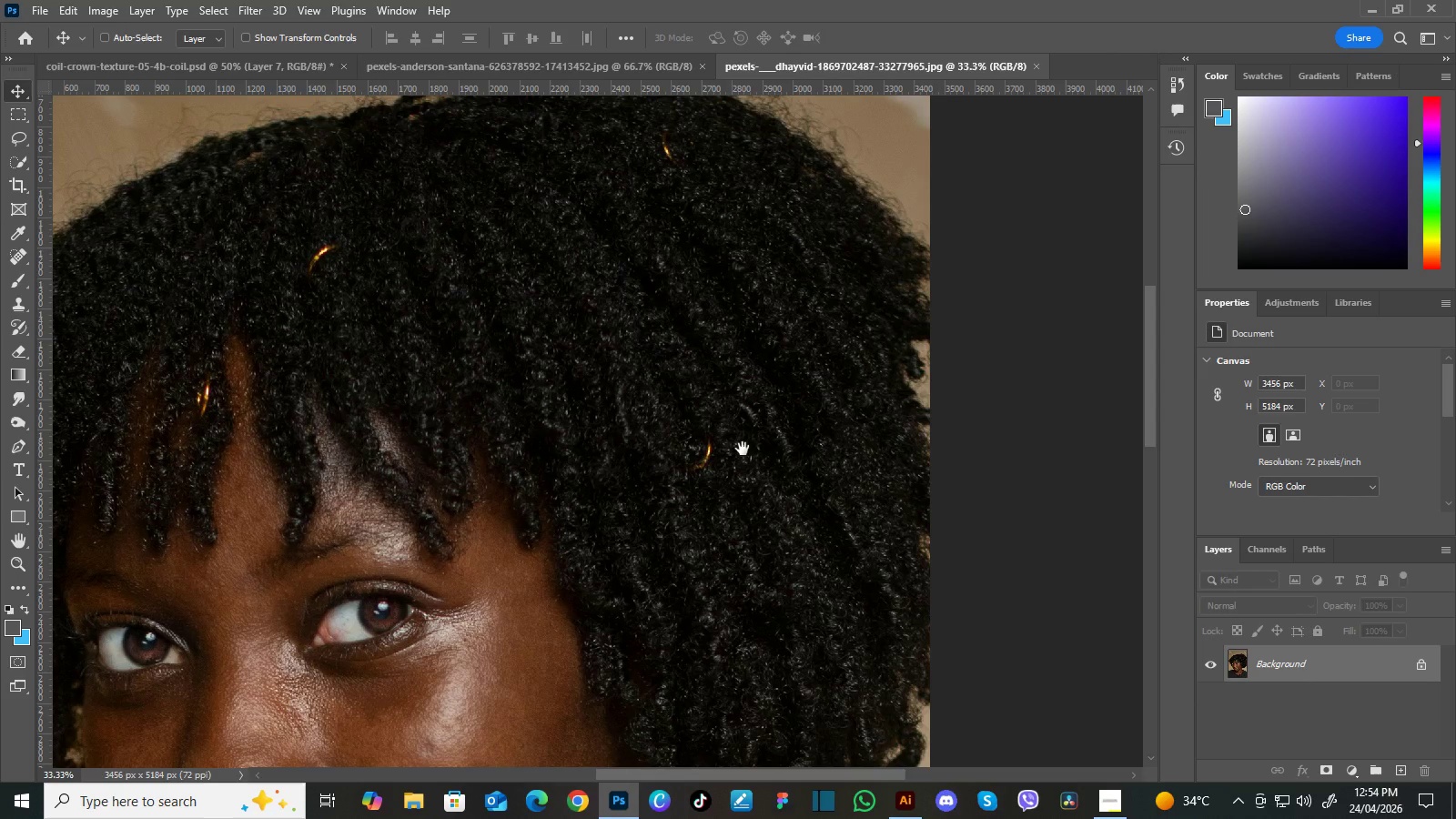 
hold_key(key=Space, duration=1.51)
 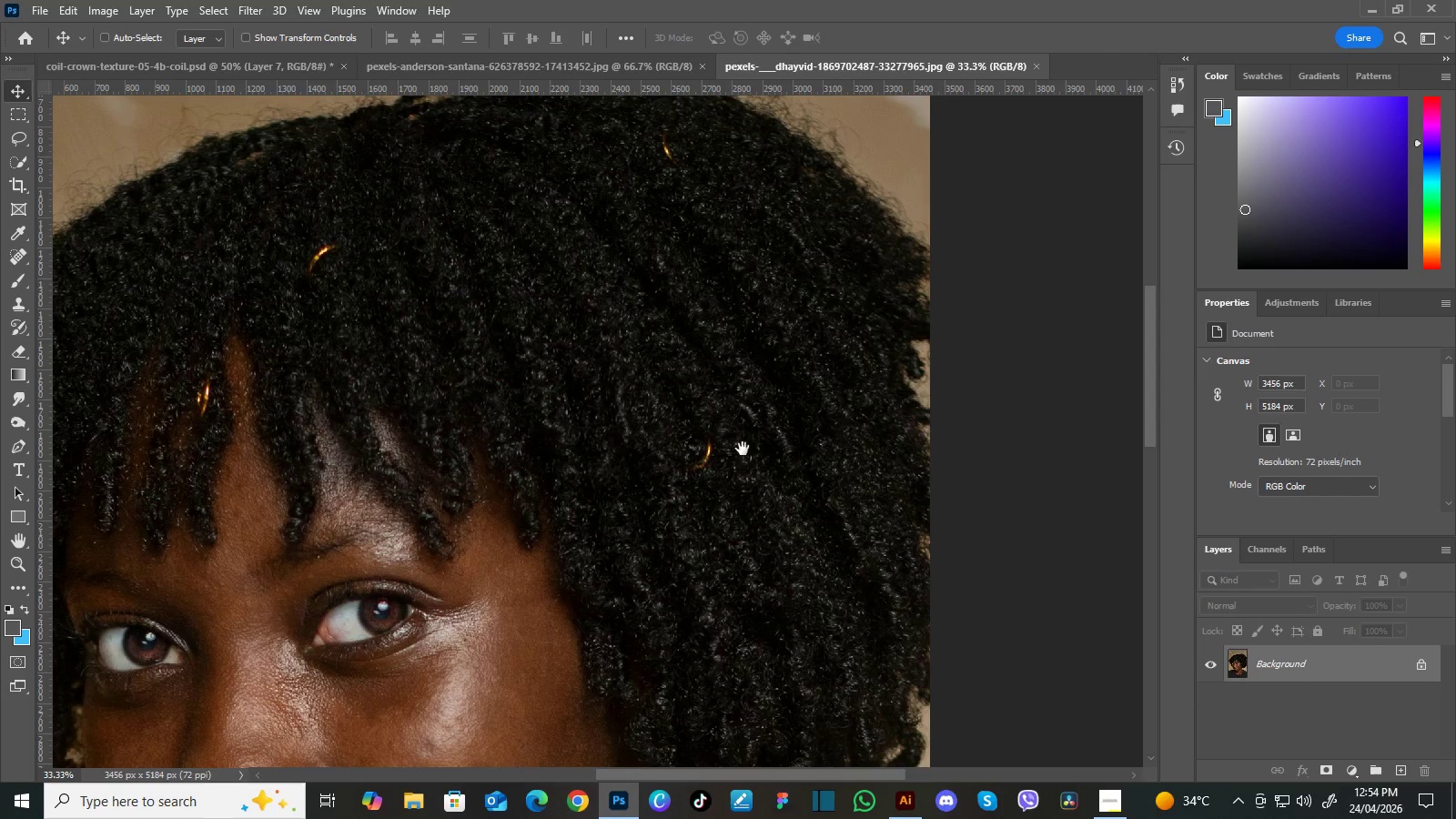 
key(Space)
 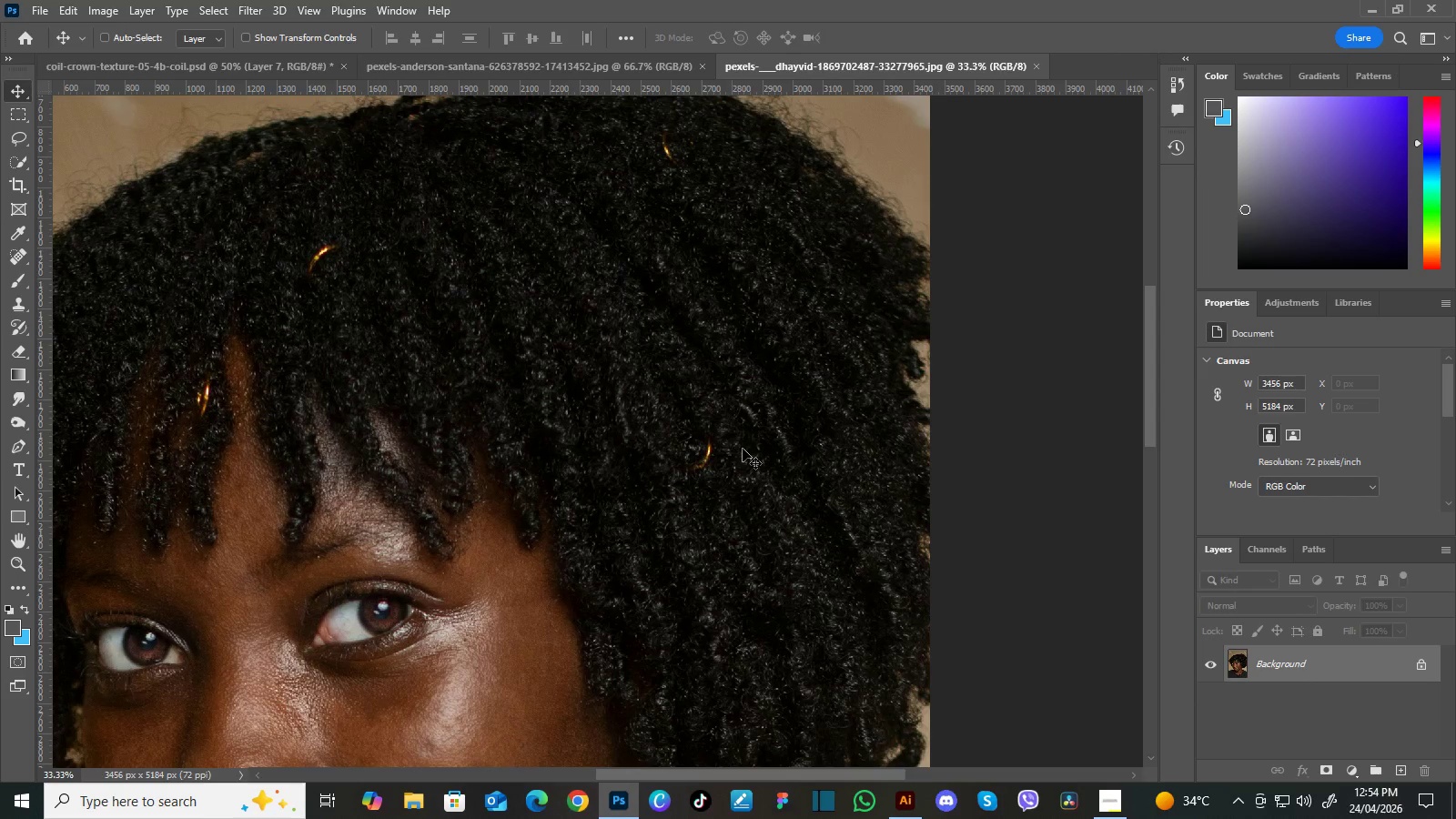 
key(Space)
 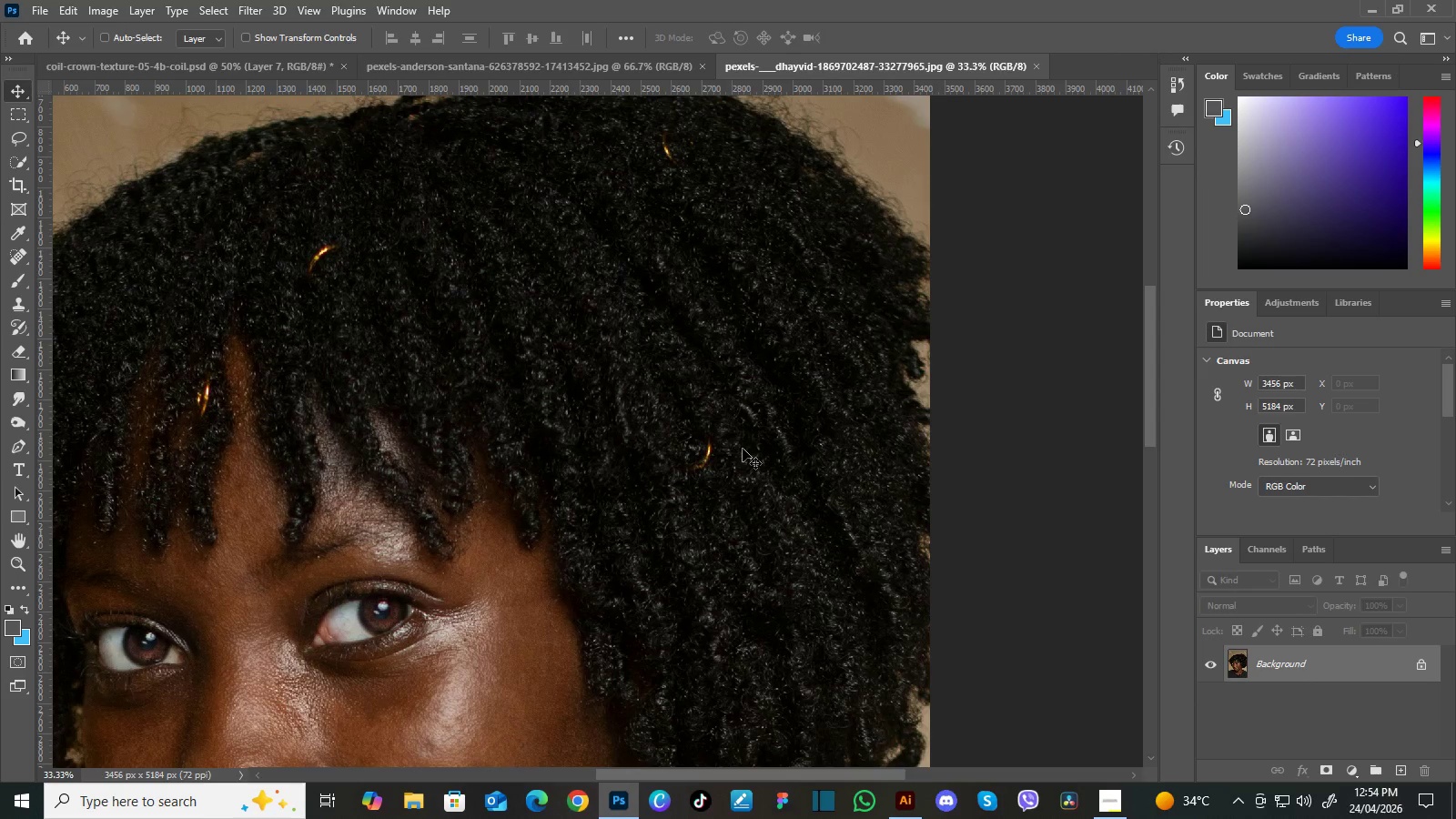 
key(Space)
 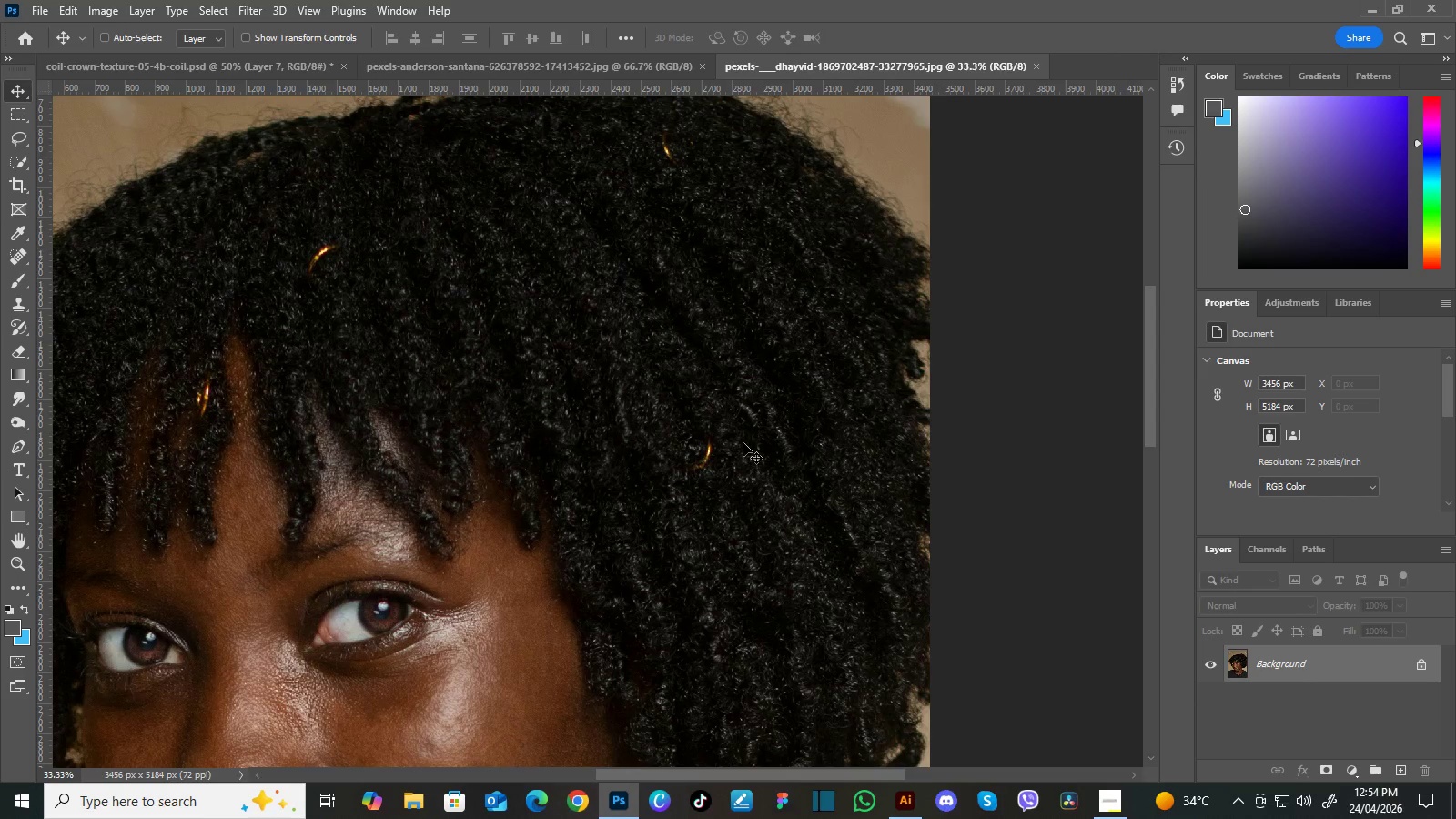 
key(Space)
 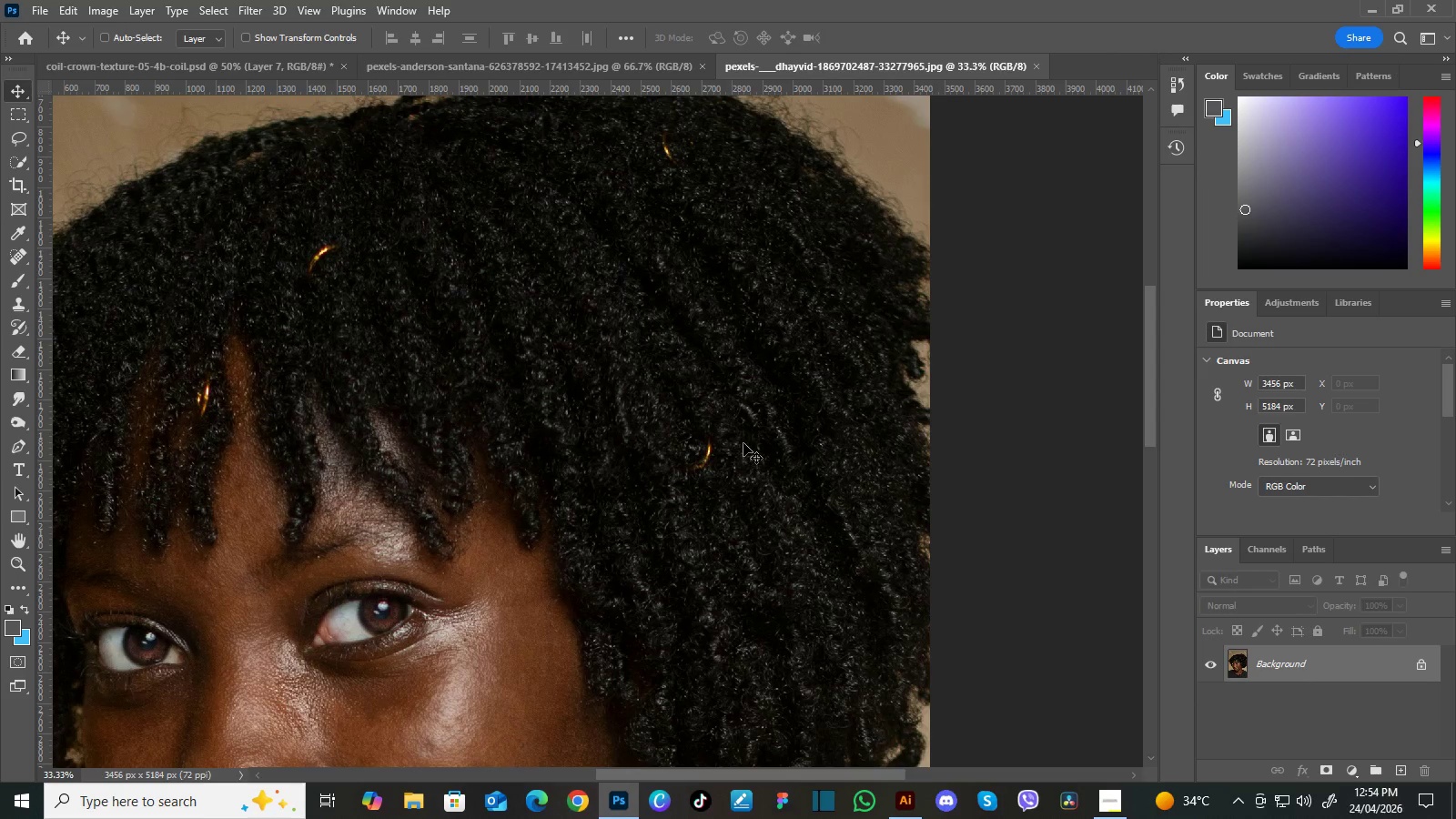 
key(Space)
 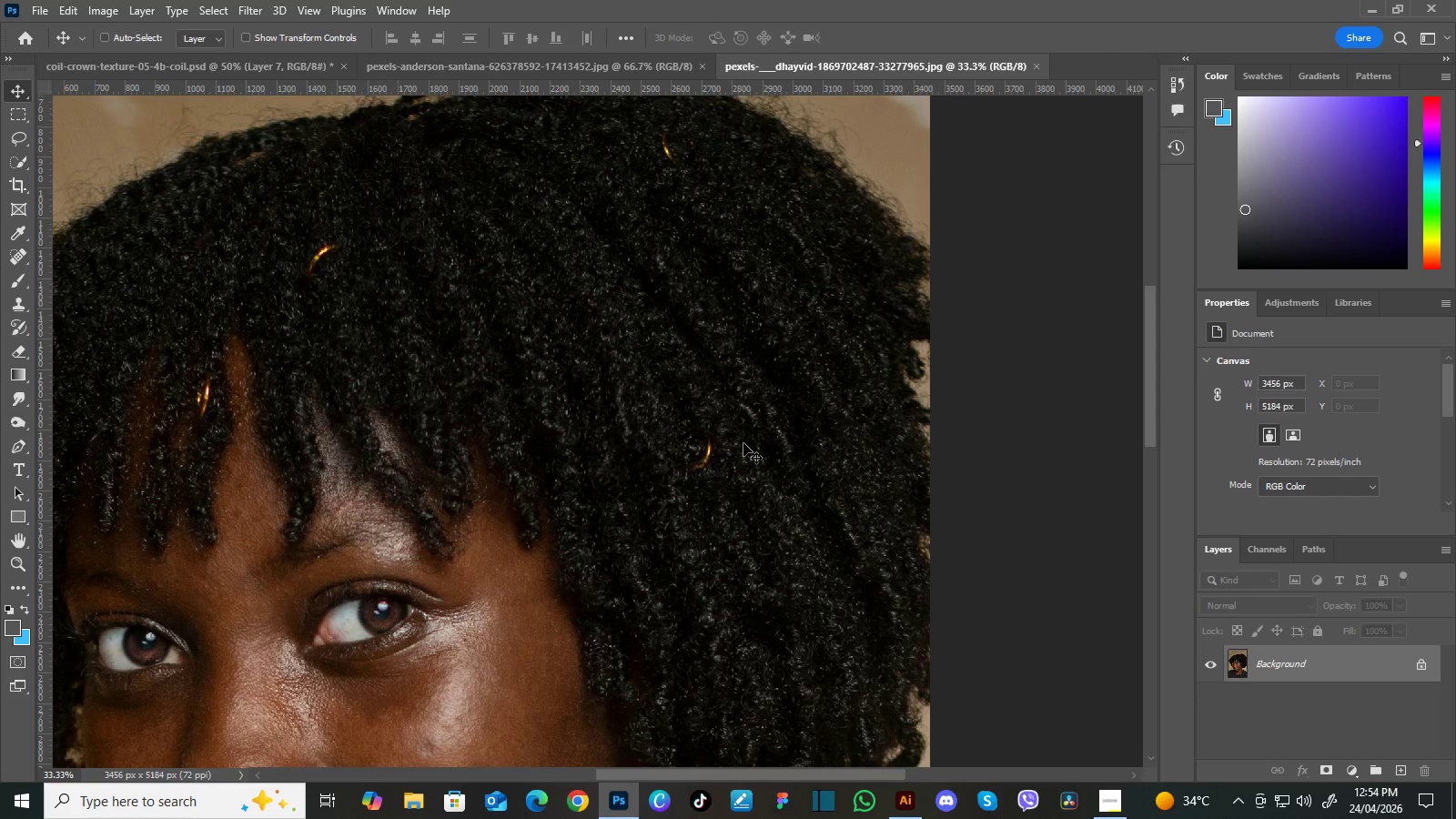 
key(Space)
 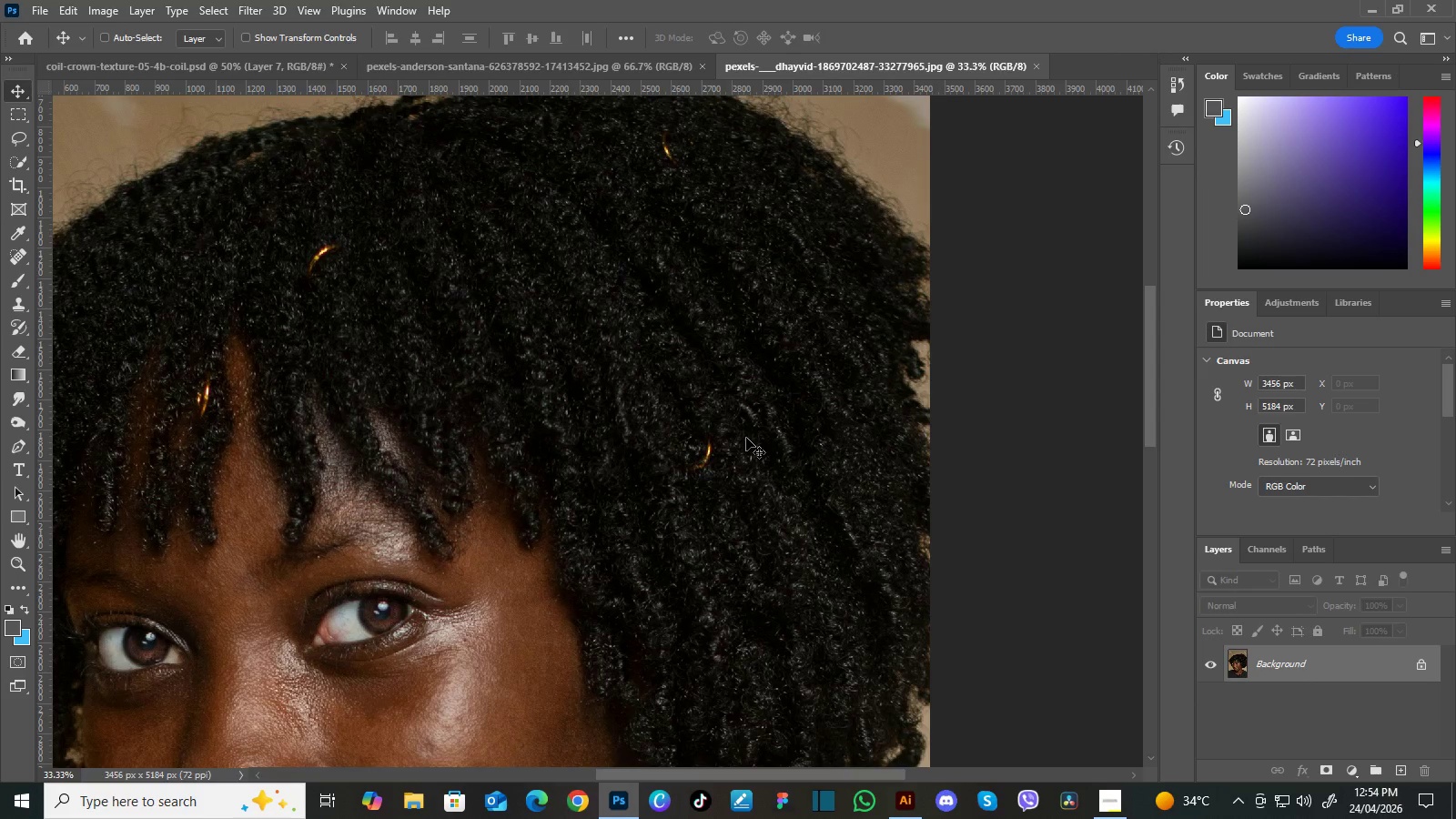 
key(Control+Minus)
 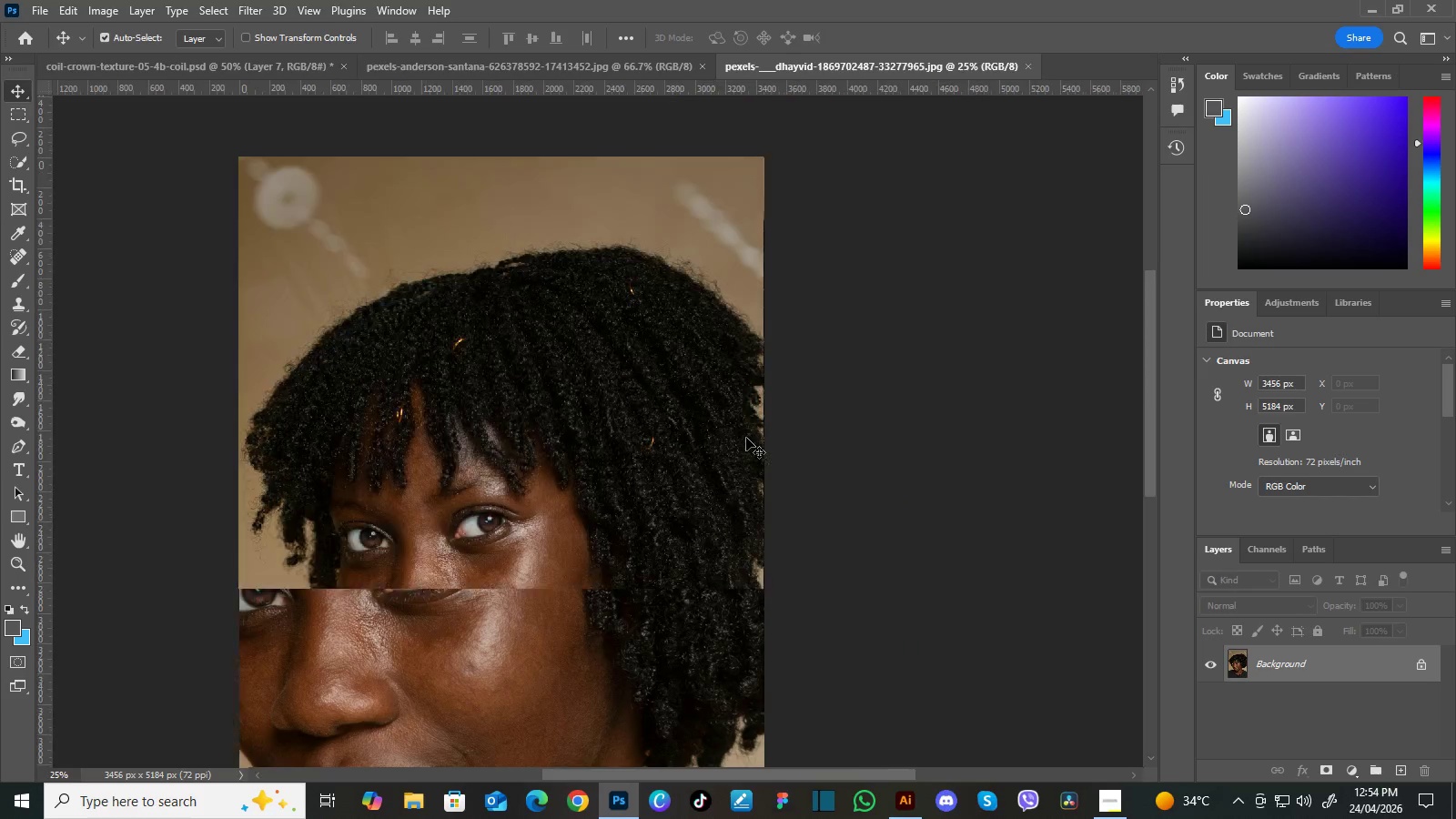 
key(Control+Minus)
 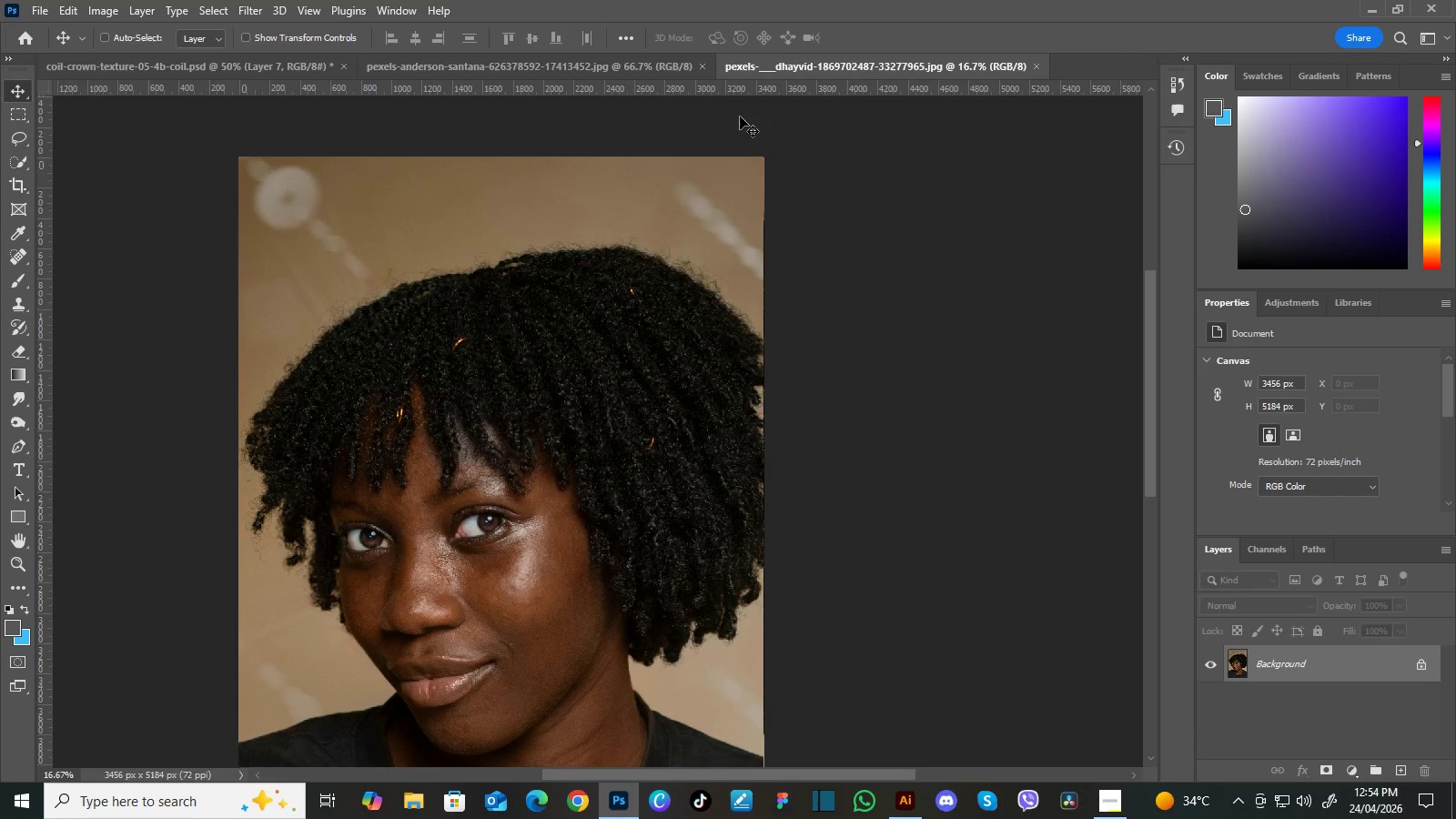 
wait(6.09)
 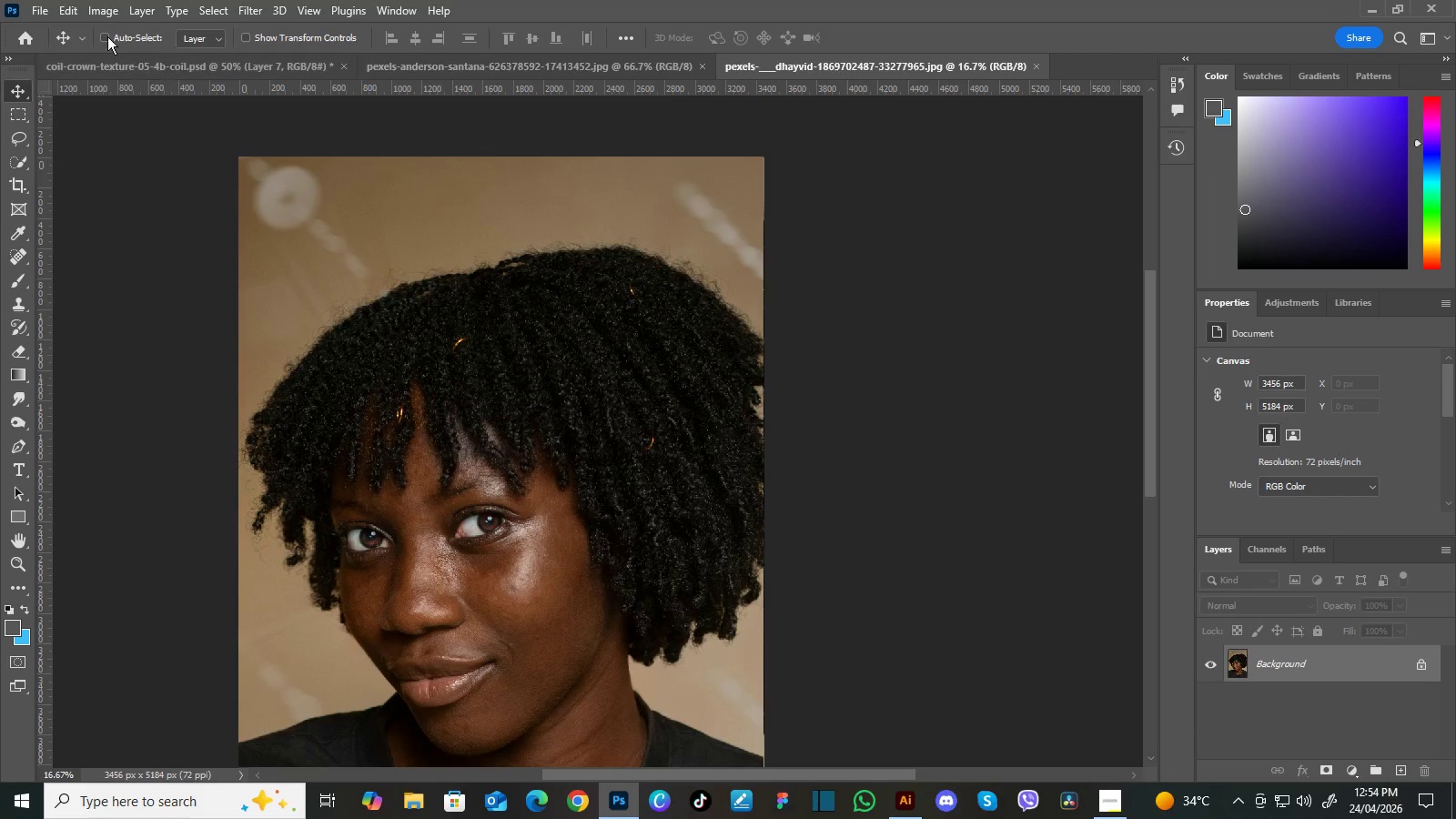 
left_click([1036, 66])
 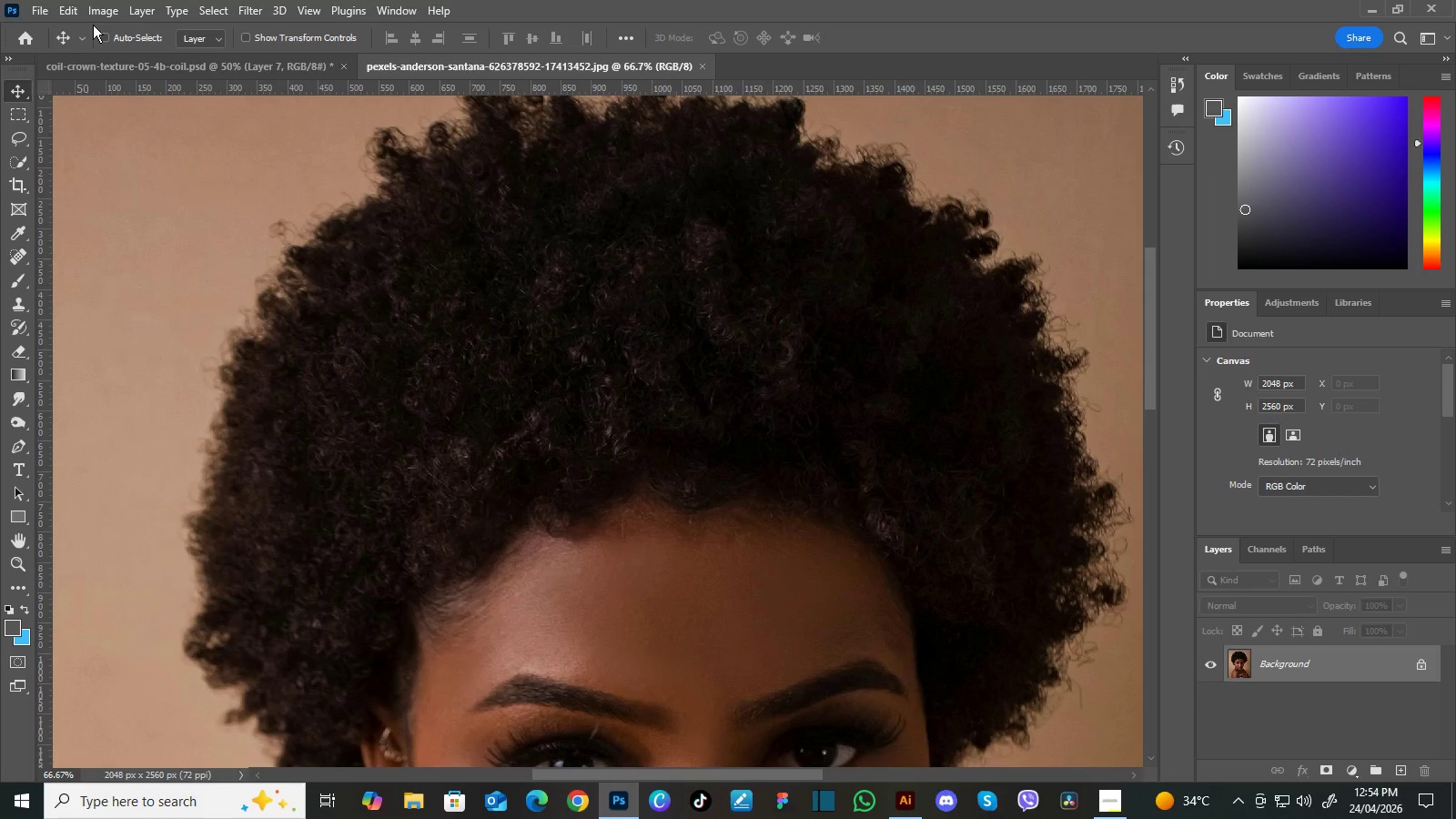 
left_click([42, 8])
 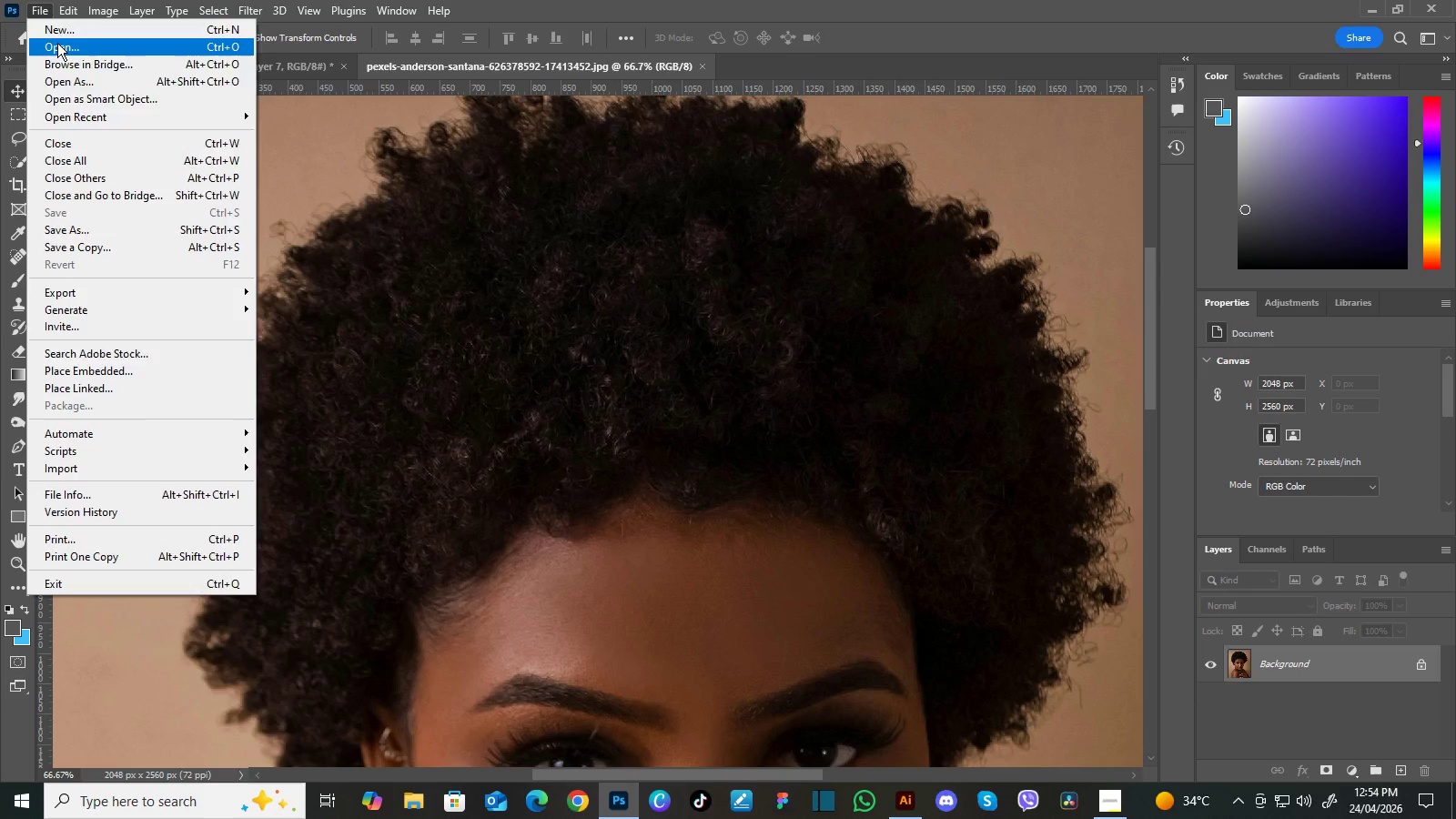 
left_click([57, 43])
 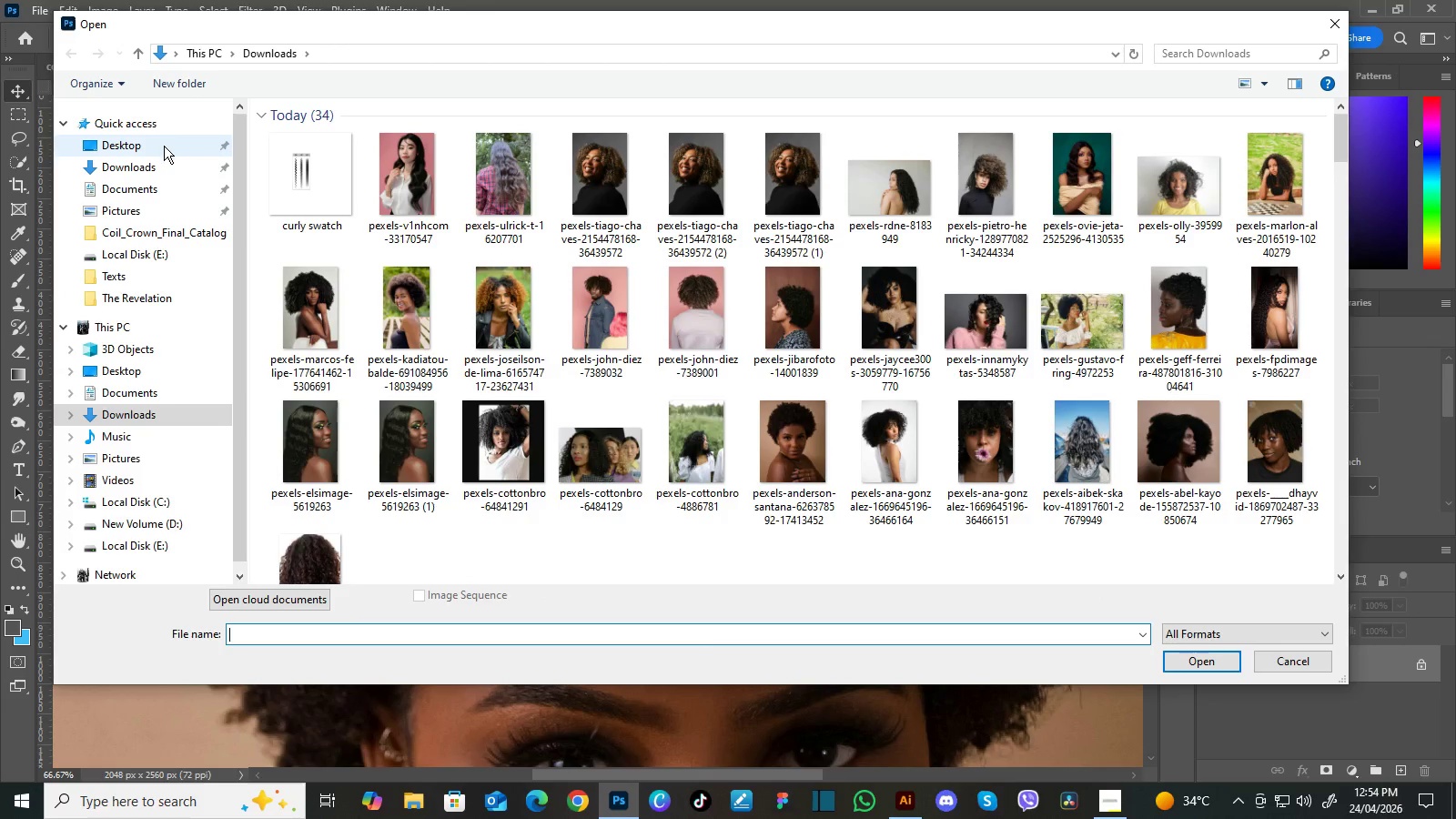 
left_click([156, 144])
 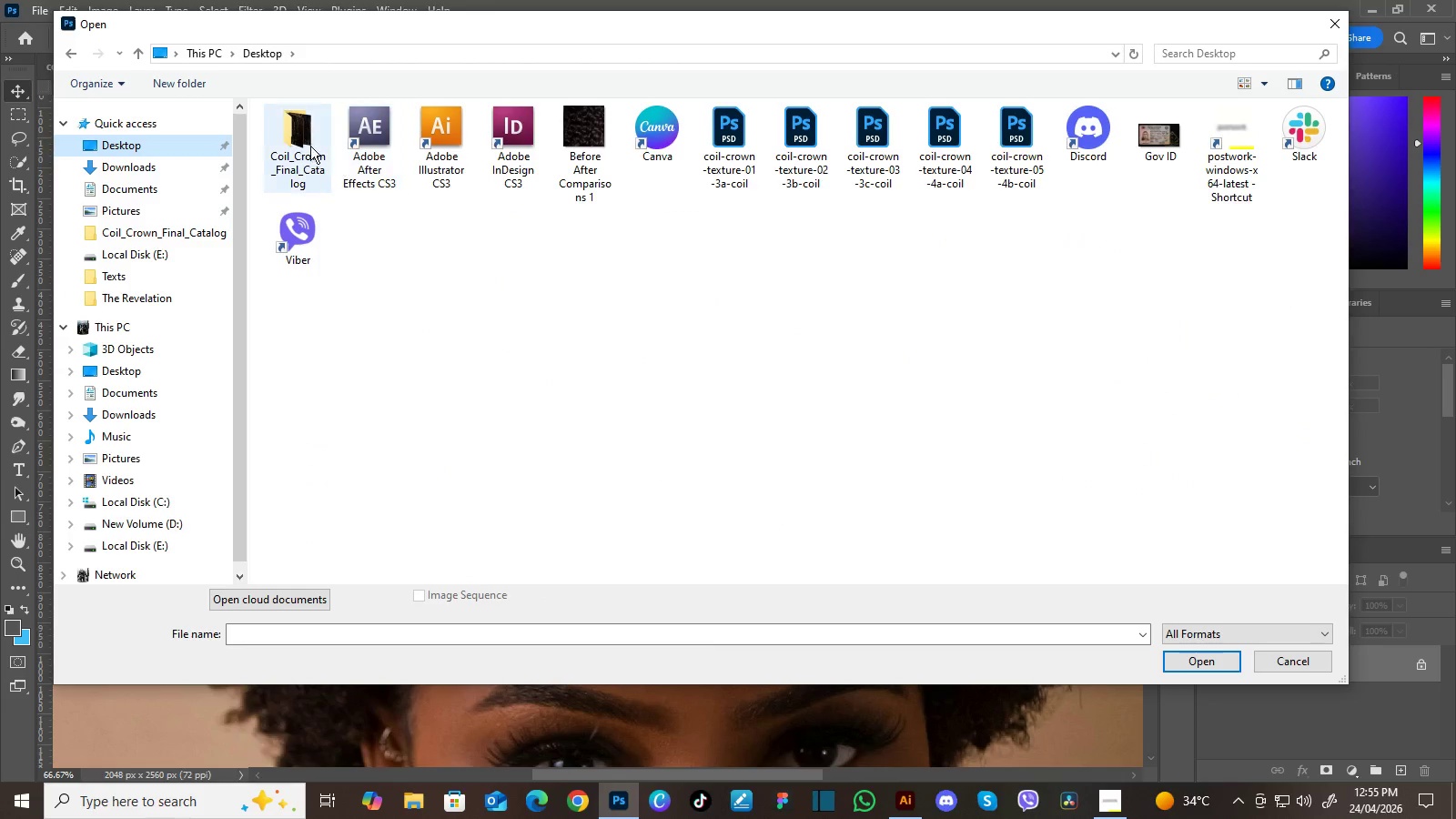 
double_click([310, 145])
 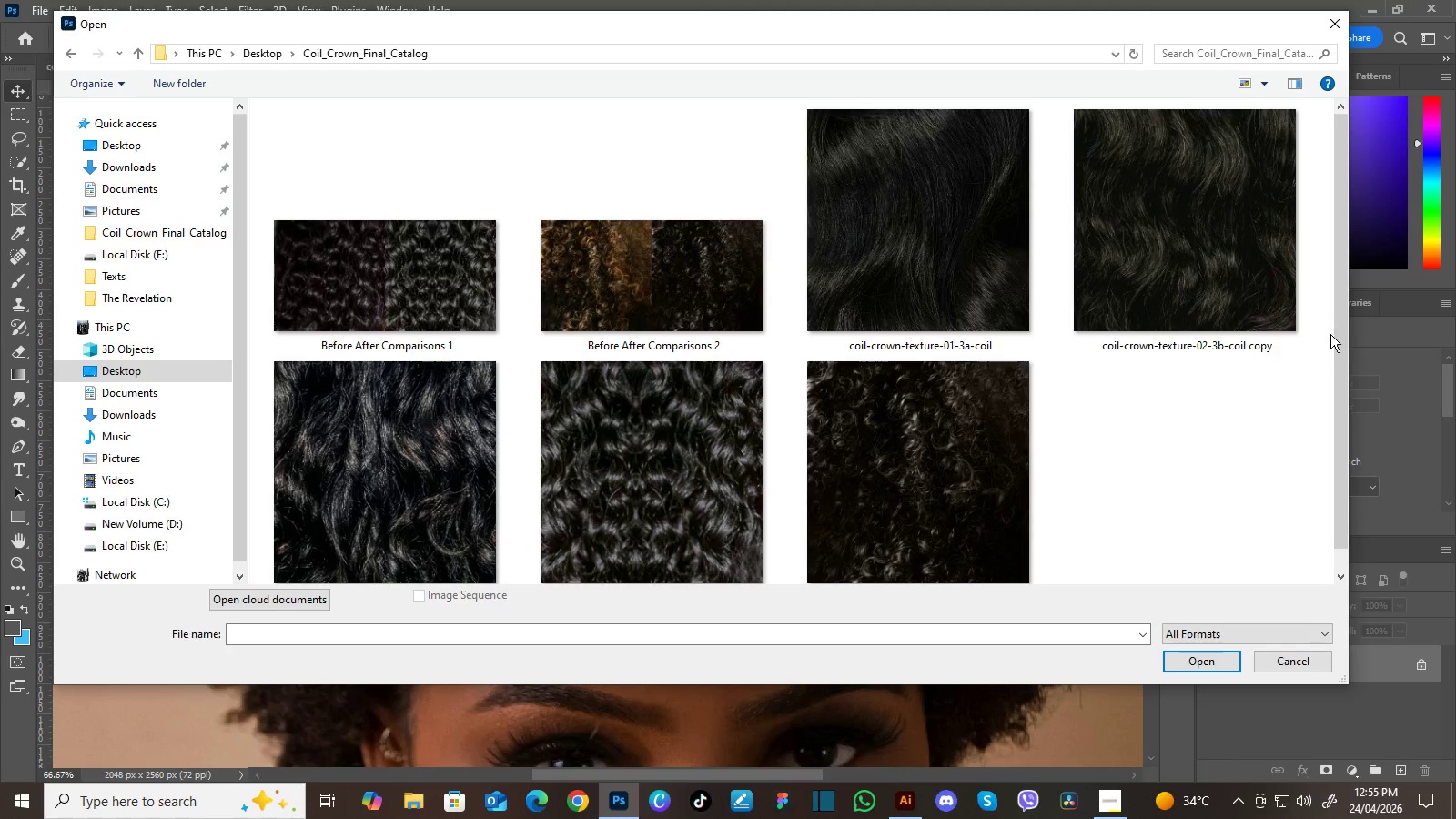 
left_click_drag(start_coordinate=[1348, 317], to_coordinate=[1339, 371])
 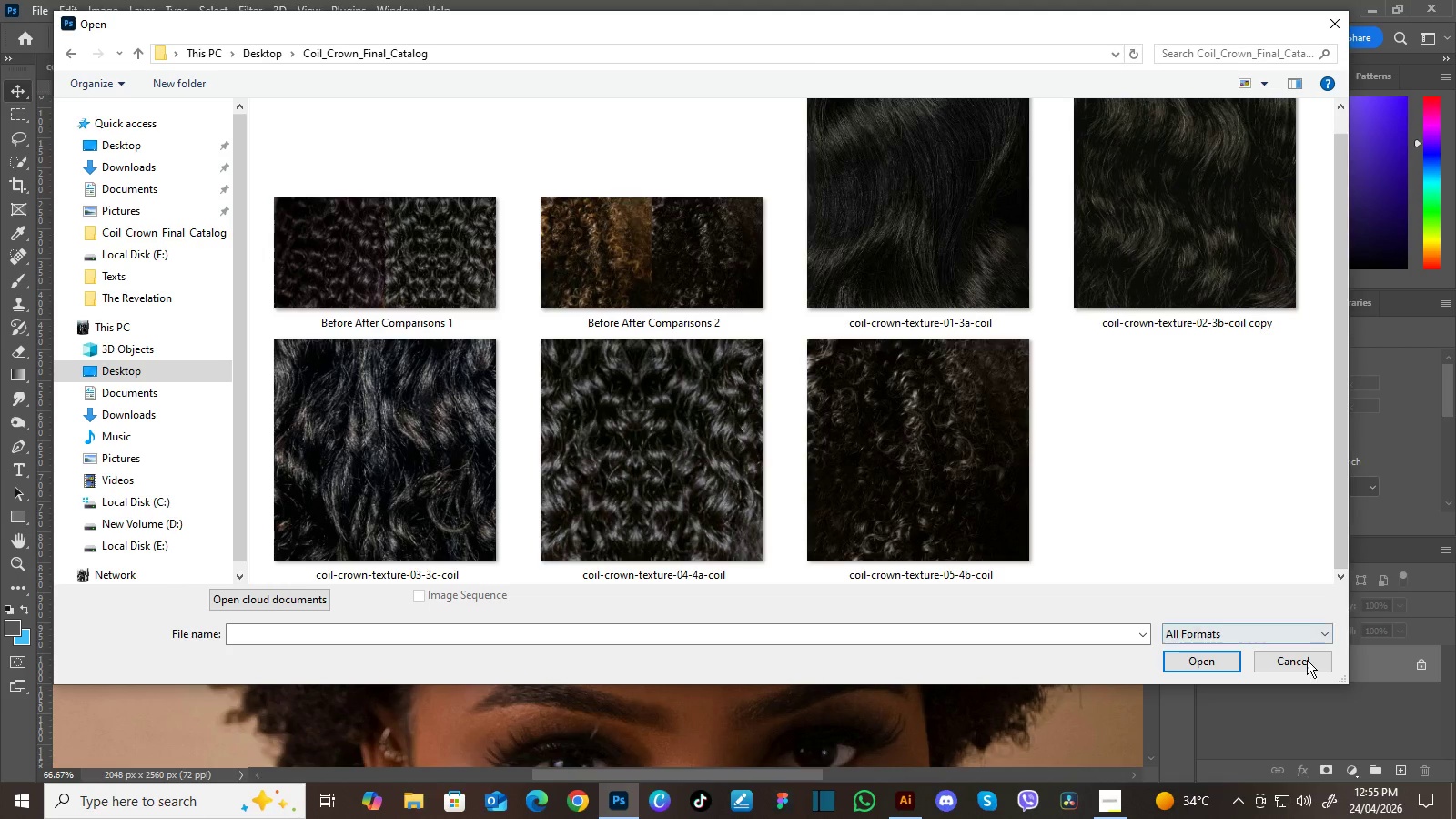 
left_click([1306, 662])
 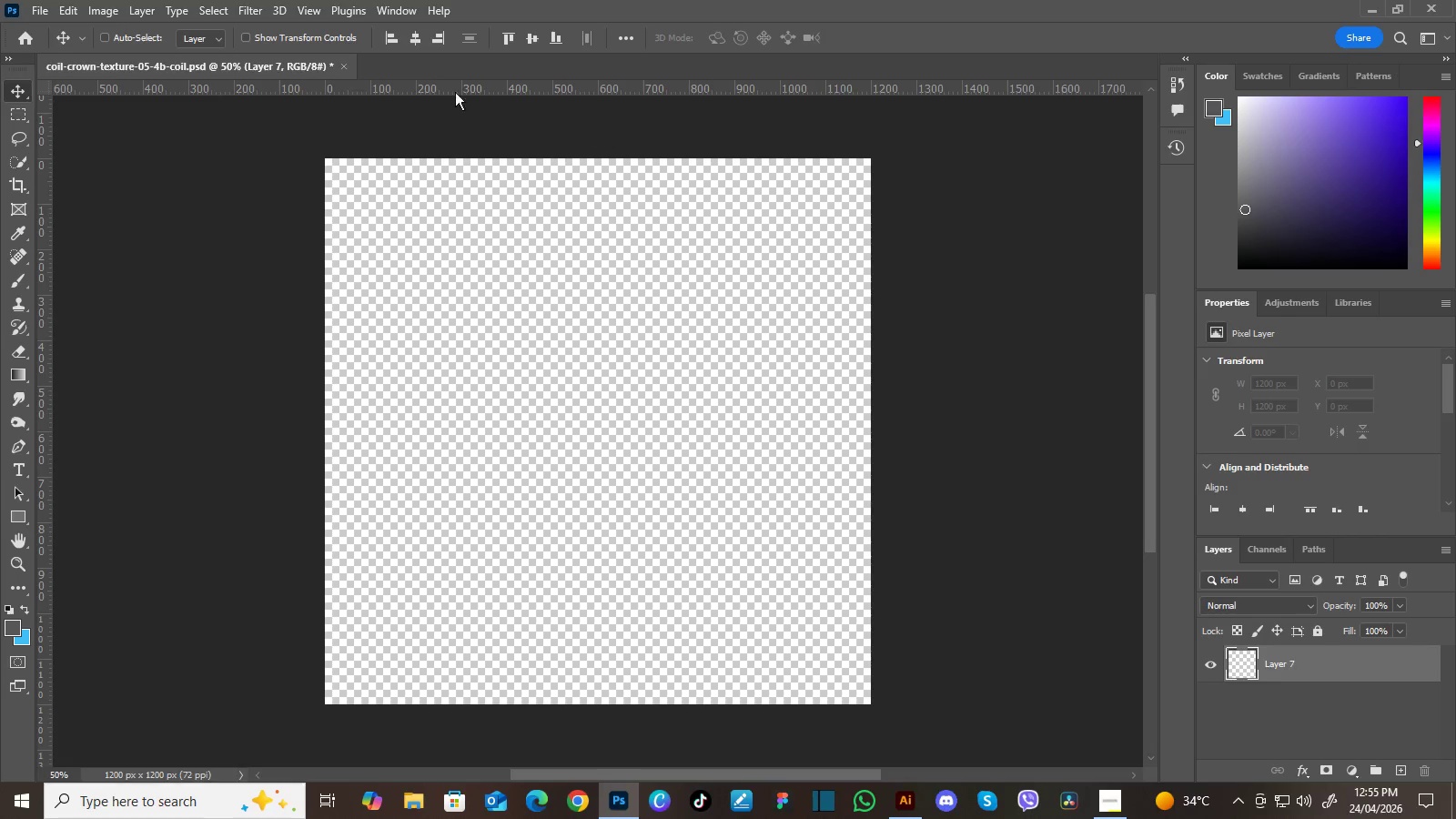 
left_click([41, 5])
 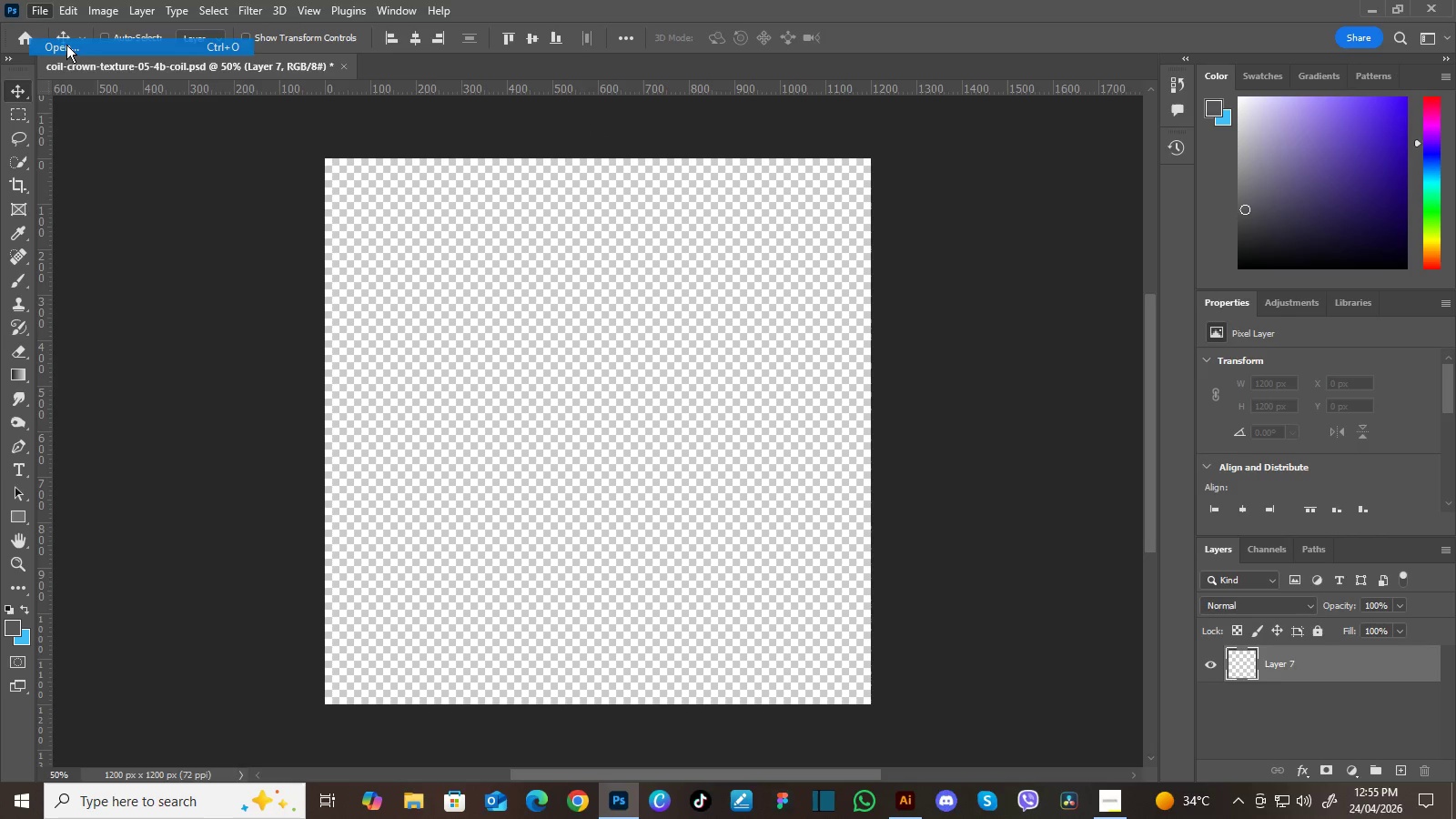 
double_click([66, 45])
 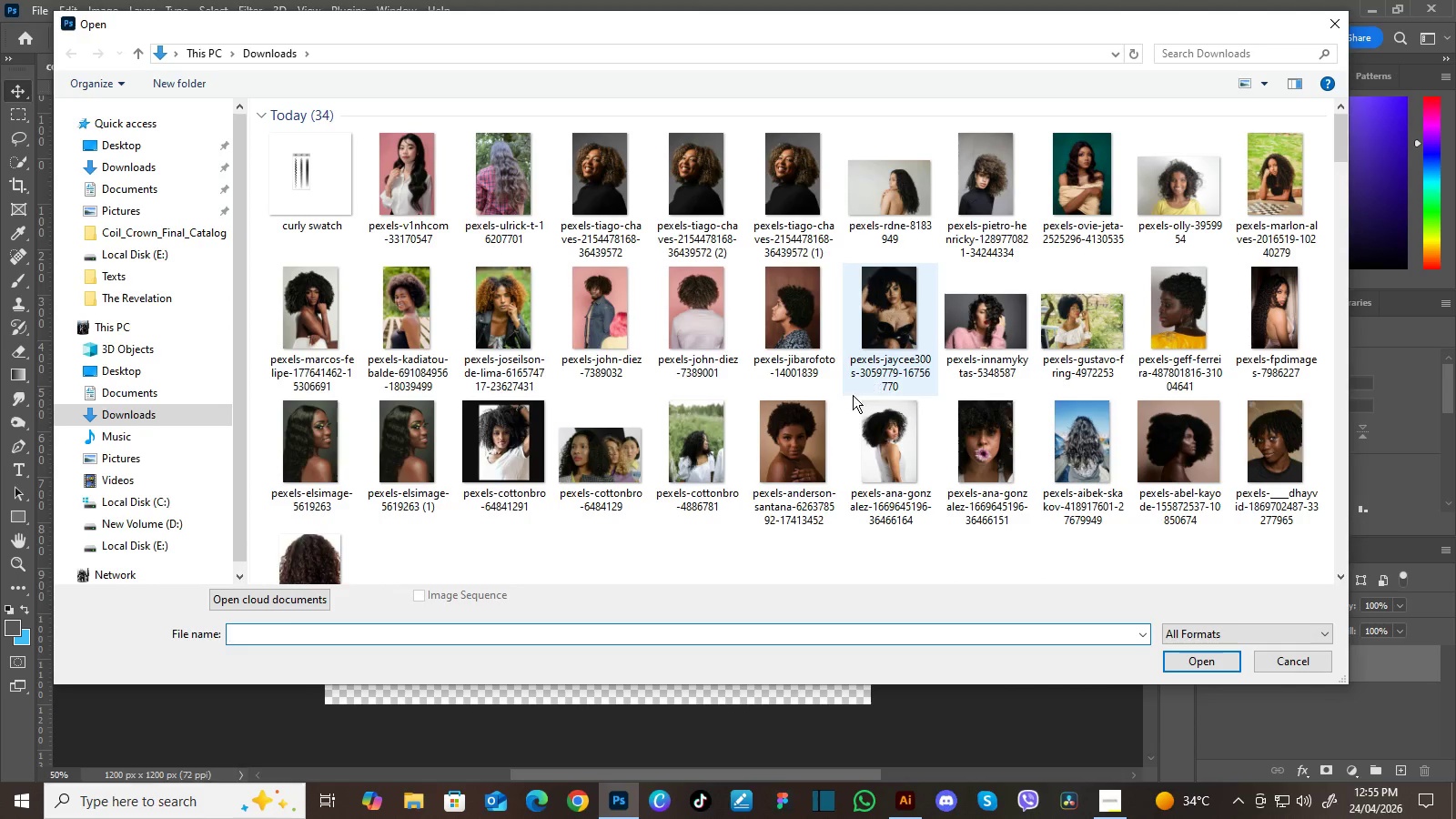 
left_click([1184, 435])
 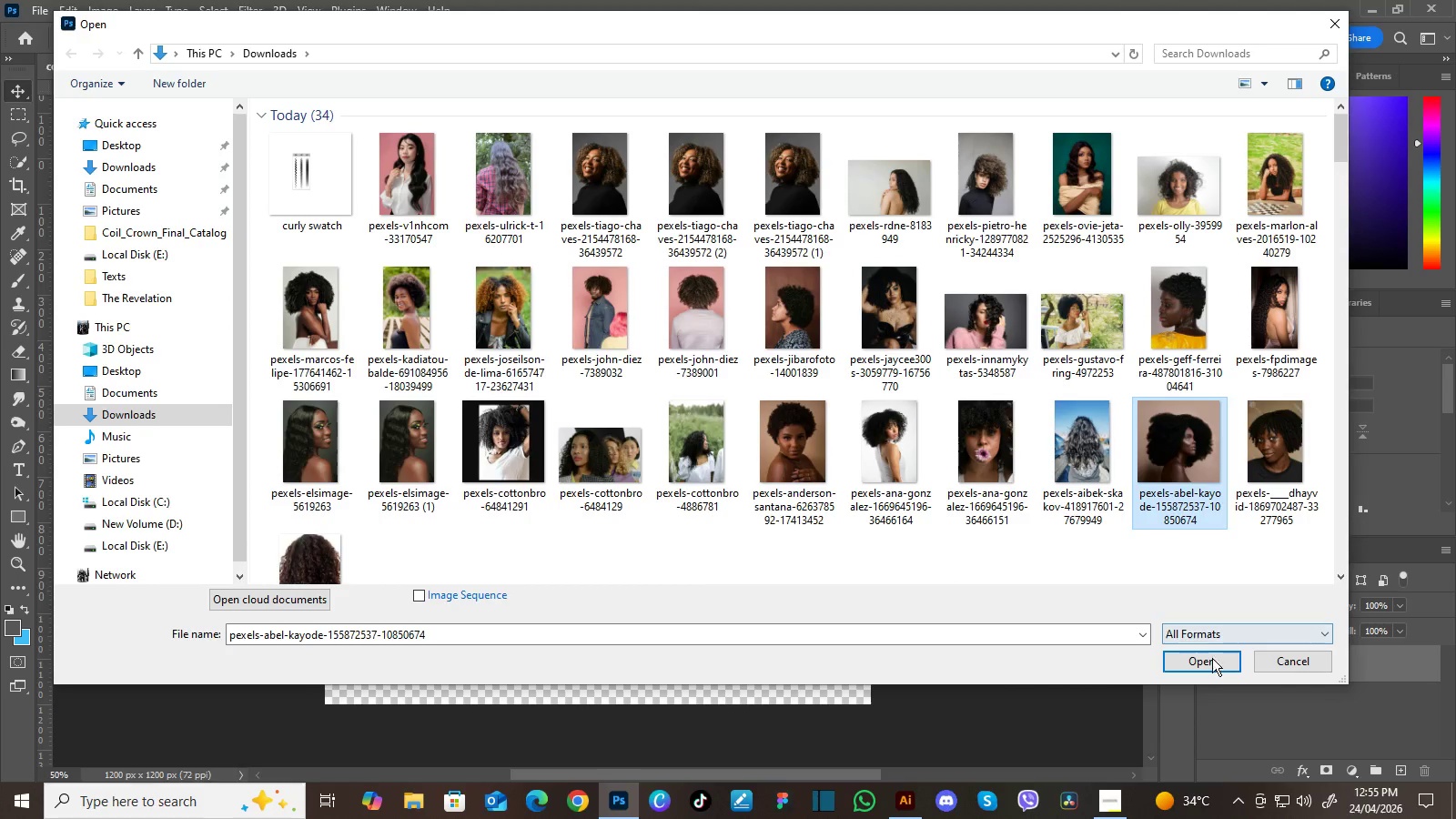 
left_click([1212, 662])
 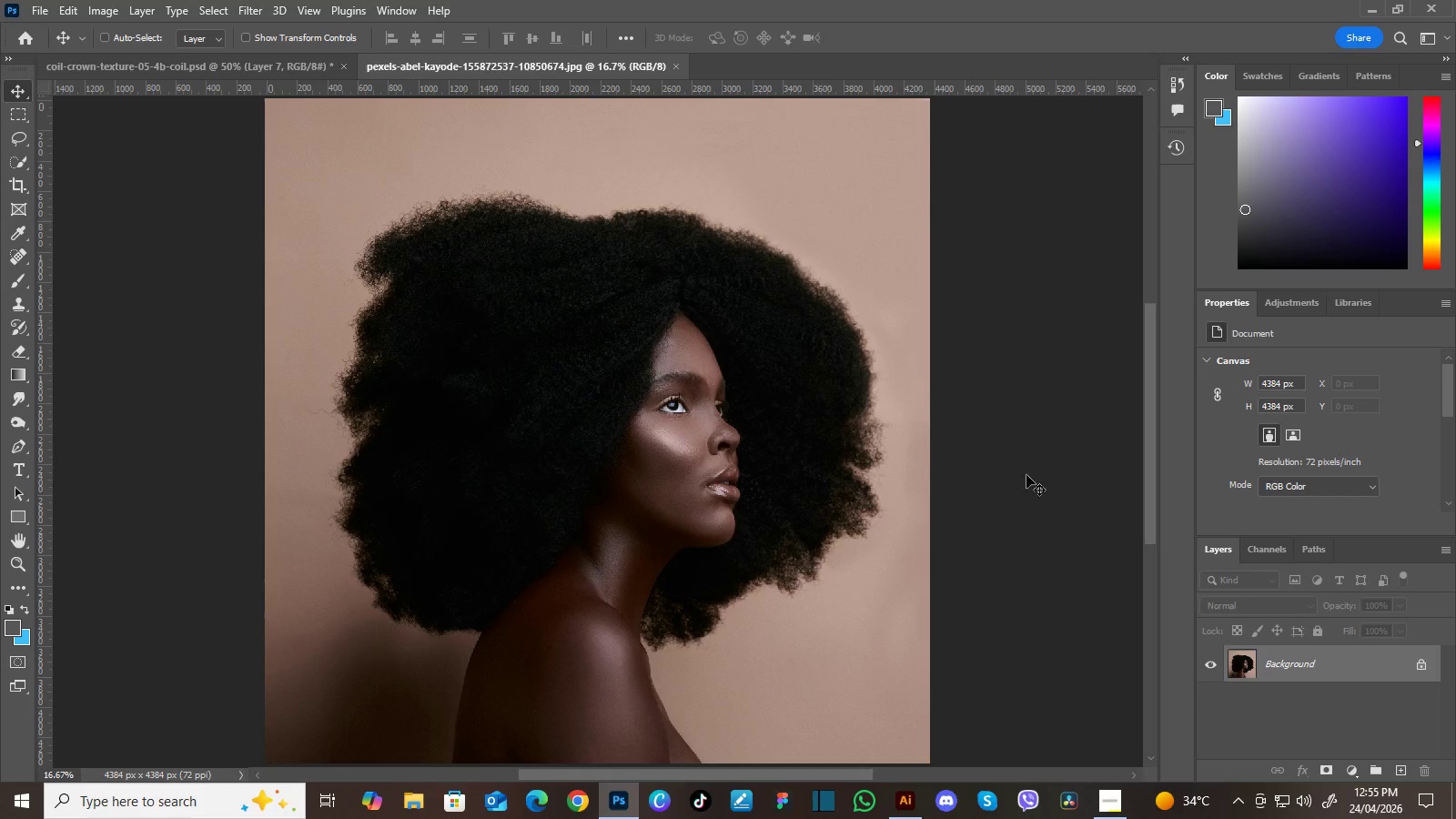 
left_click([1417, 666])
 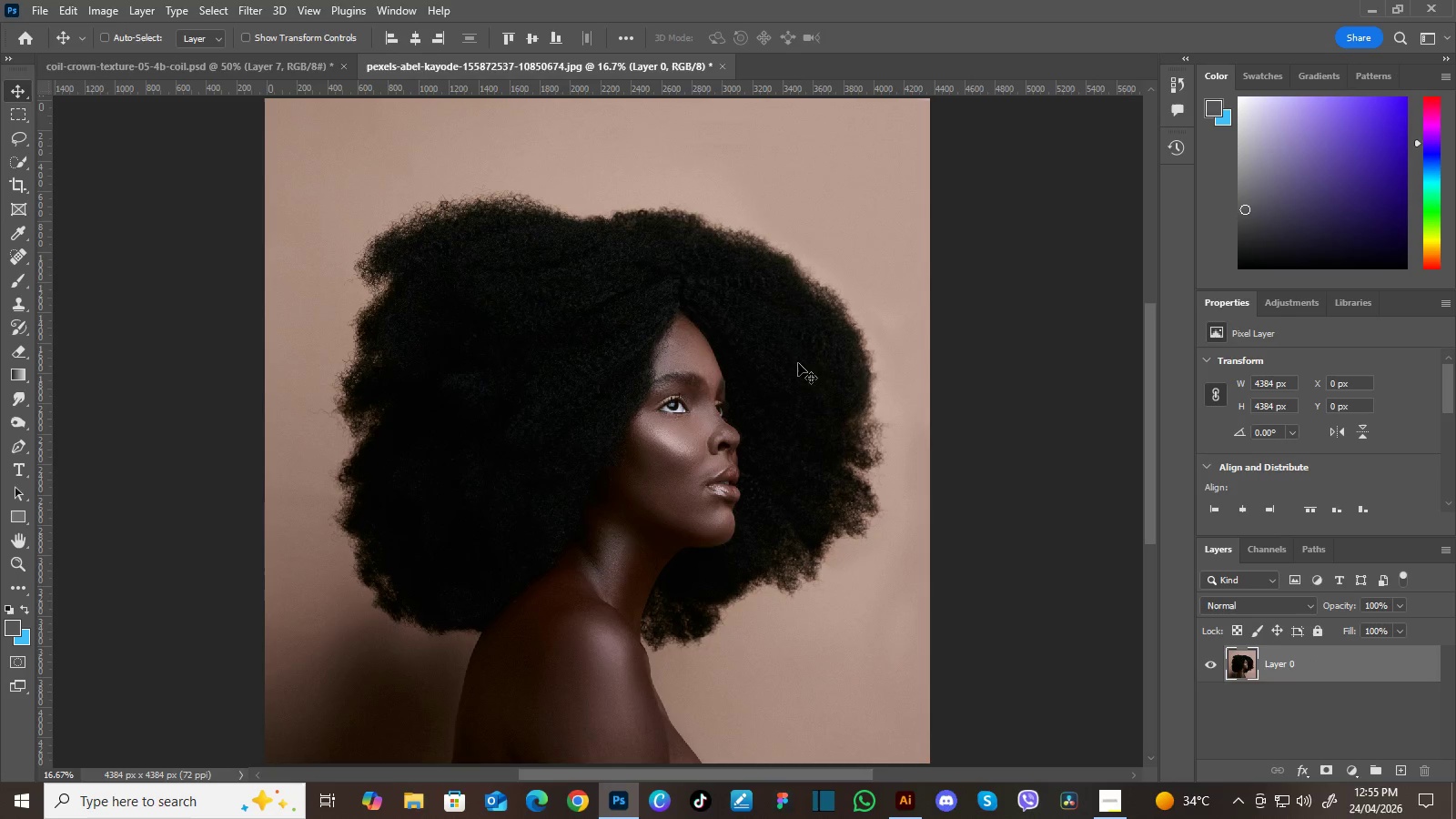 
key(Control+Minus)
 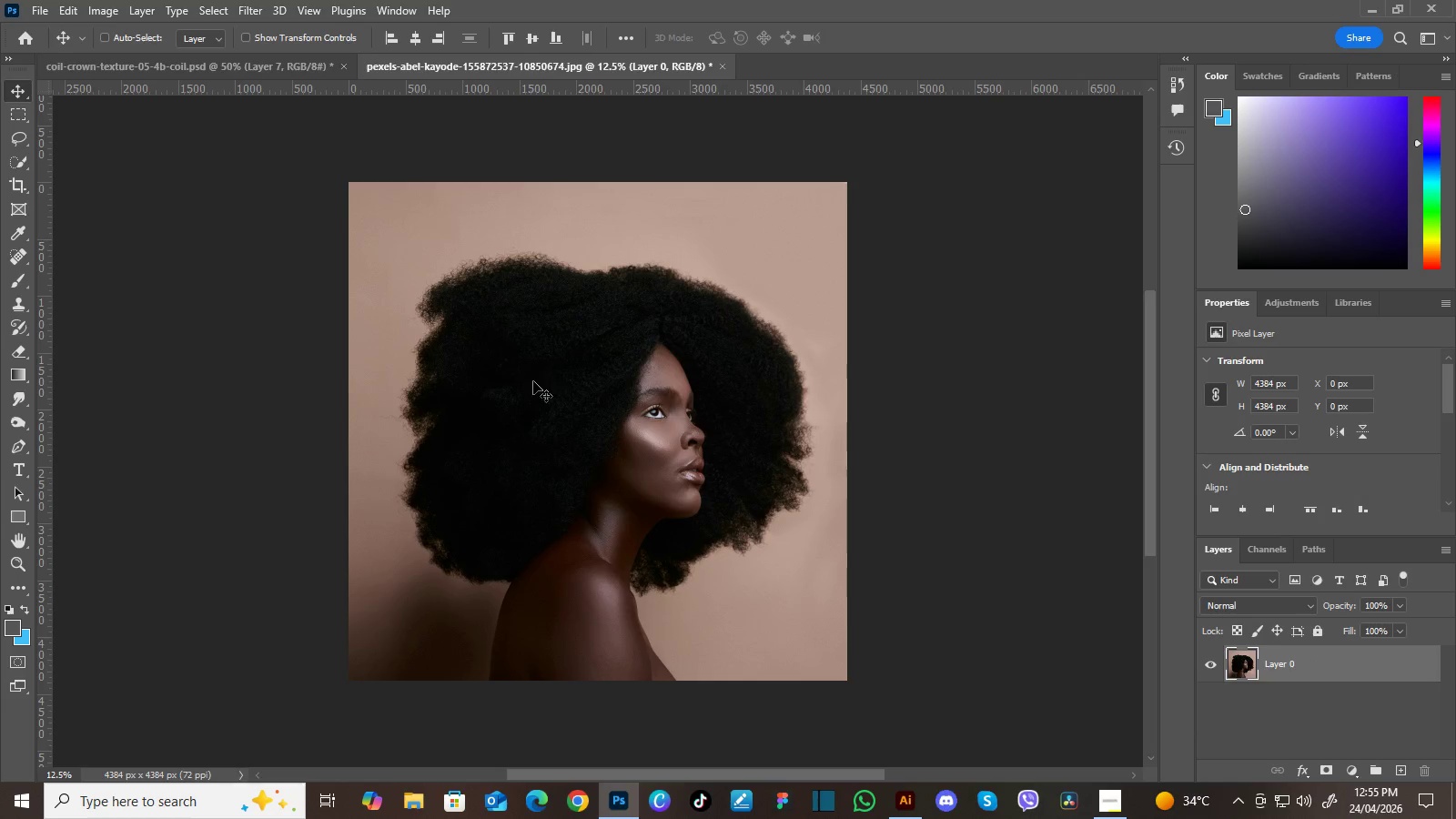 
left_click_drag(start_coordinate=[528, 394], to_coordinate=[572, 424])
 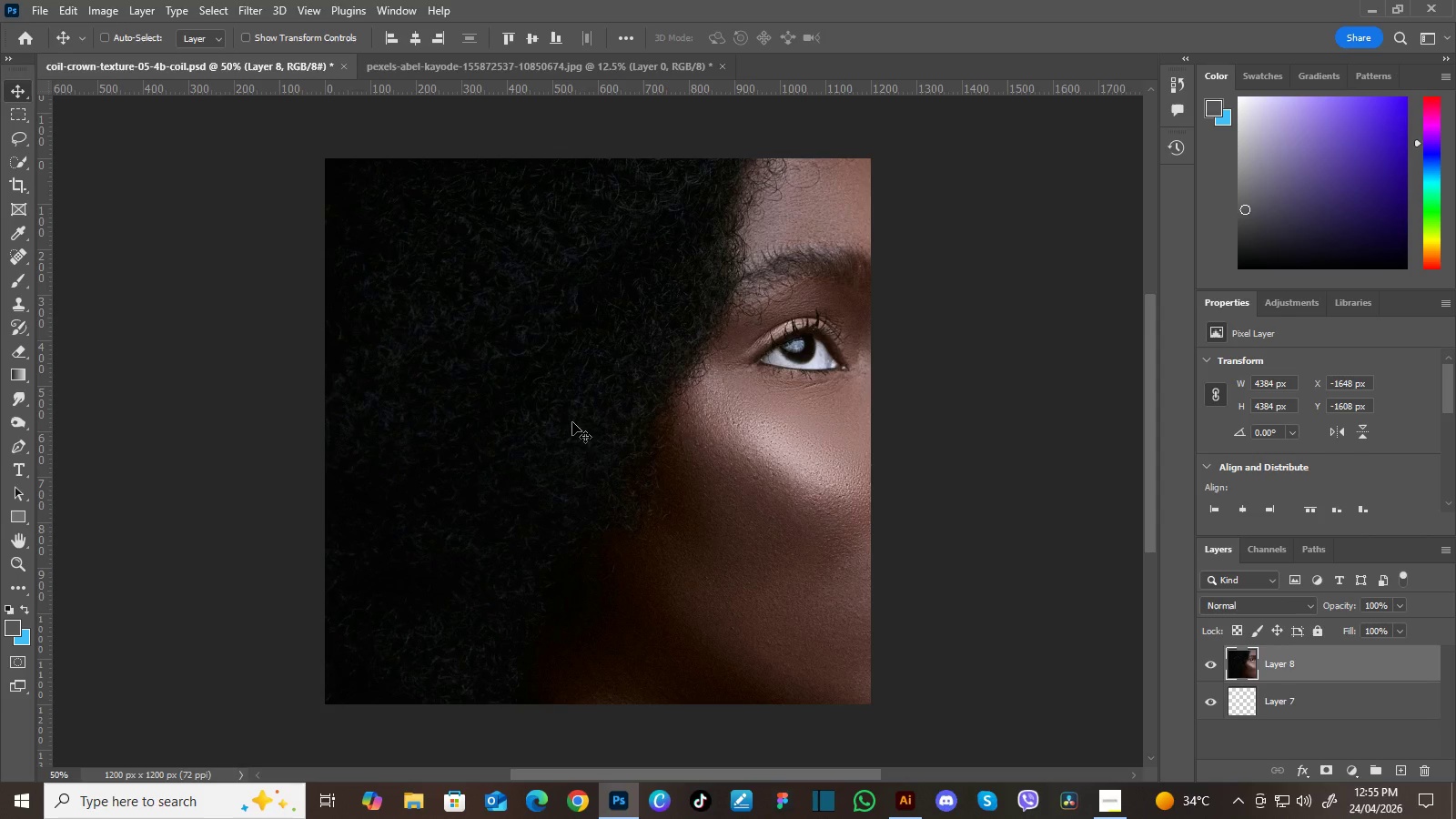 
left_click_drag(start_coordinate=[572, 422], to_coordinate=[782, 702])
 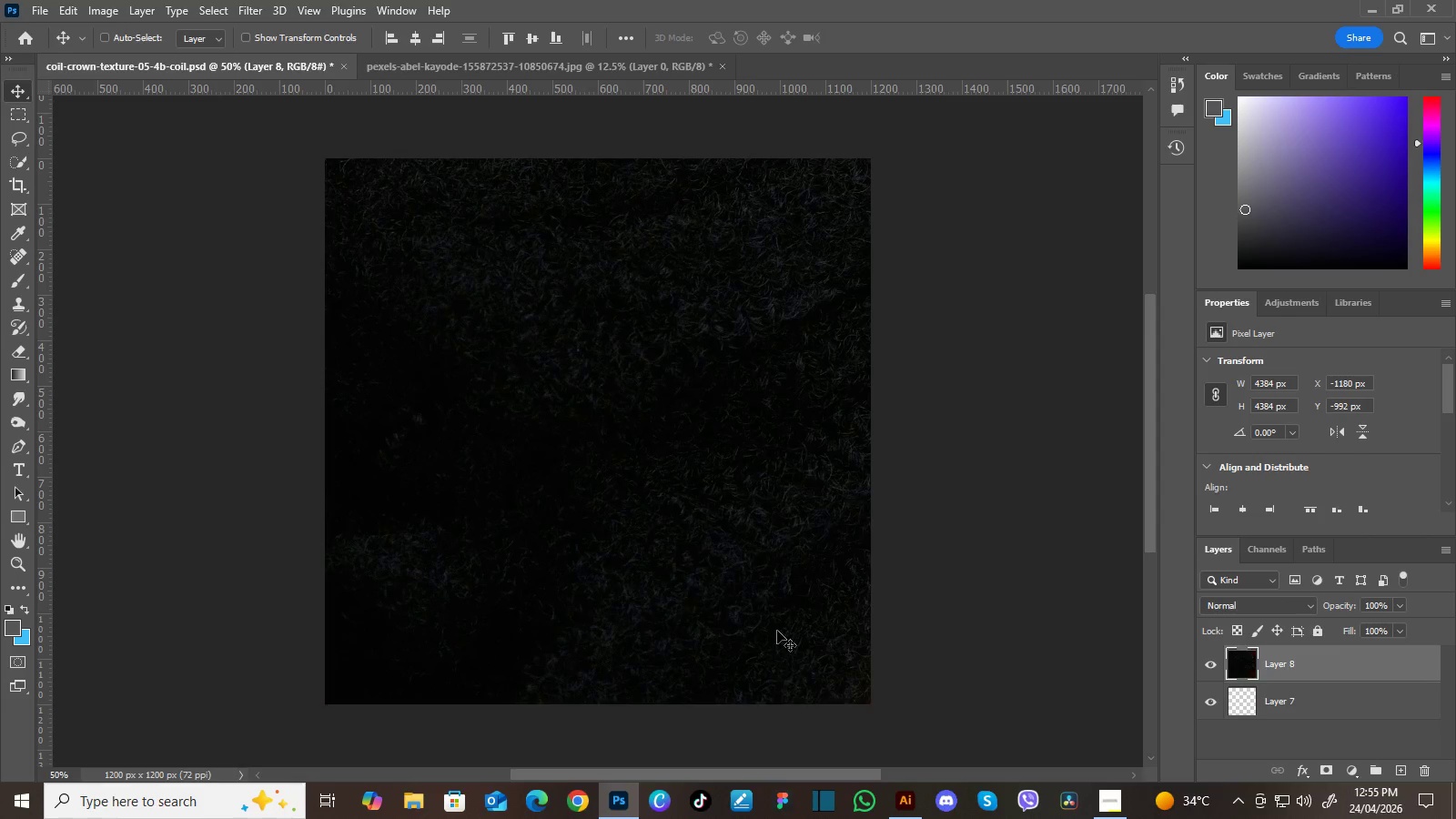 
left_click_drag(start_coordinate=[777, 631], to_coordinate=[766, 653])
 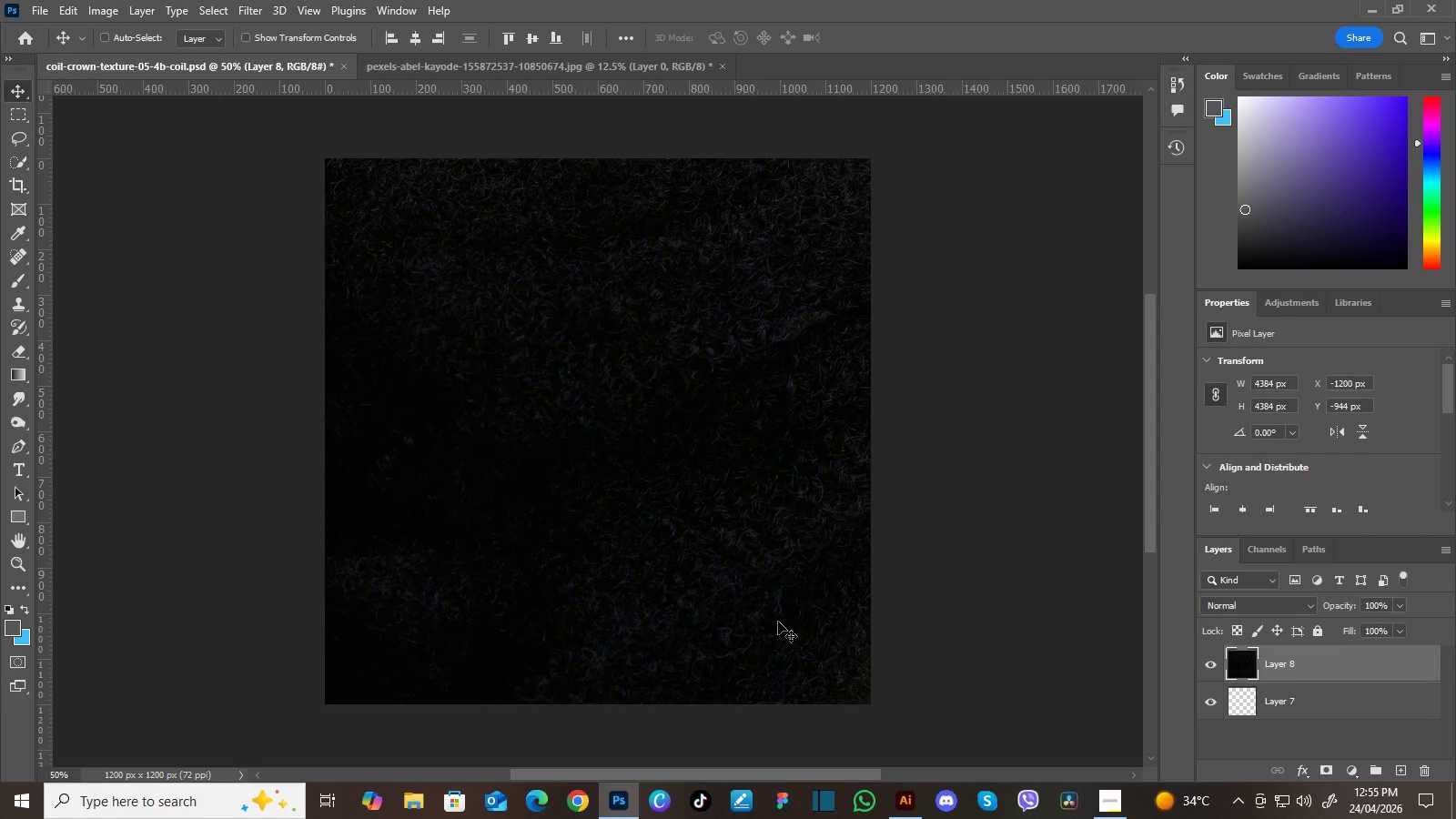 
left_click_drag(start_coordinate=[778, 621], to_coordinate=[781, 662])
 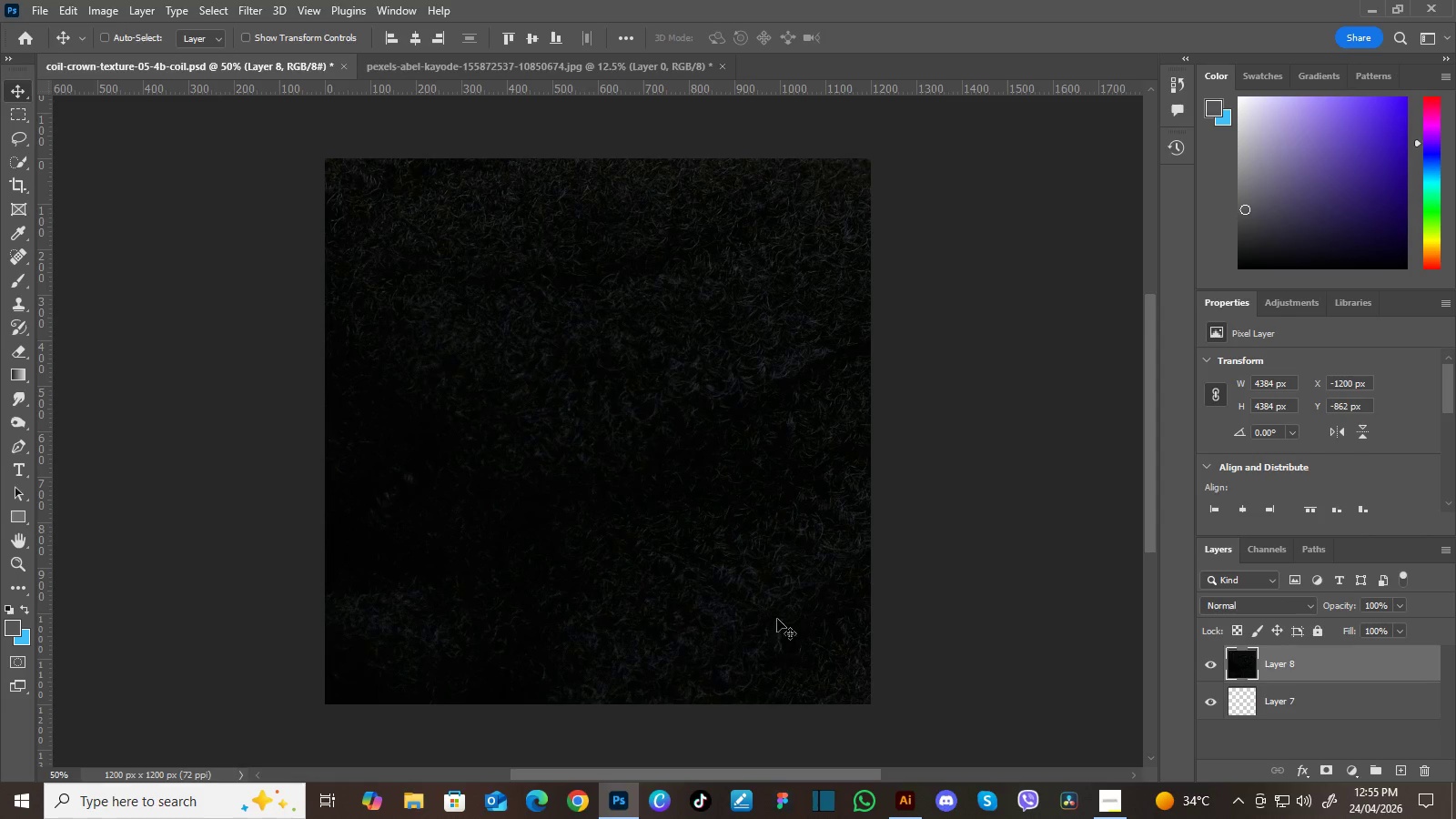 
left_click_drag(start_coordinate=[777, 619], to_coordinate=[771, 636])
 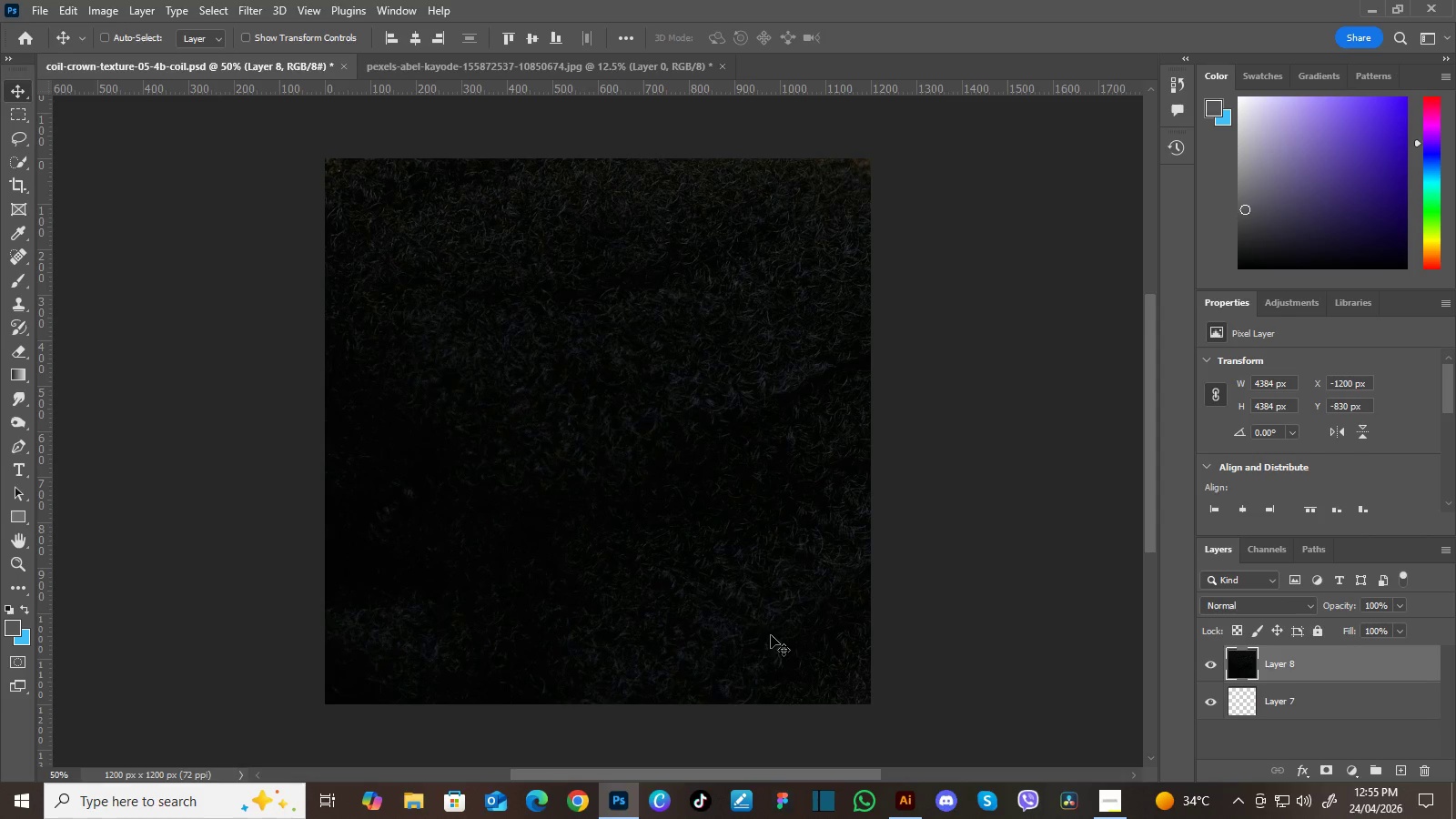 
left_click_drag(start_coordinate=[771, 636], to_coordinate=[763, 626])
 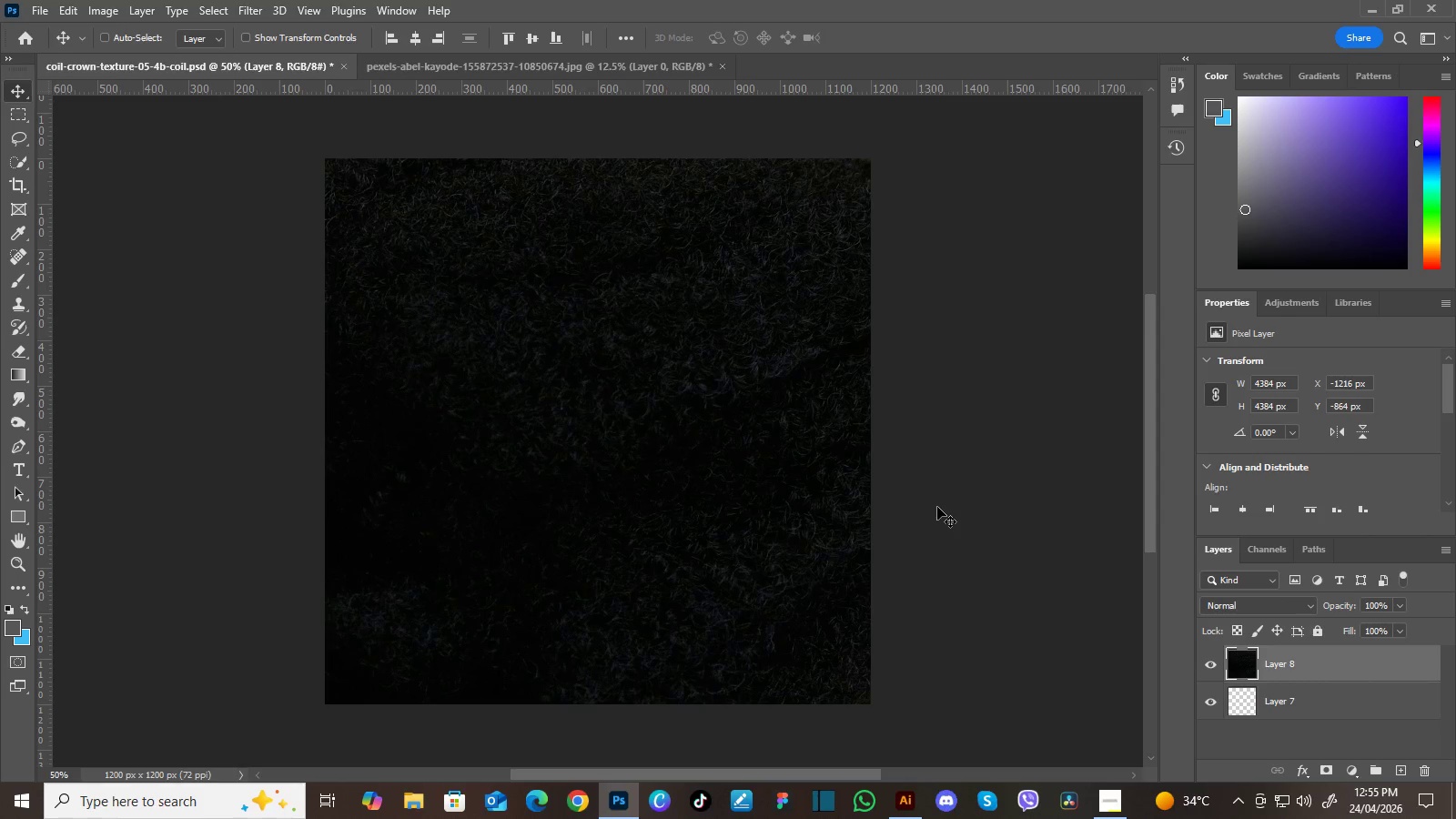 
key(Control+Minus)
 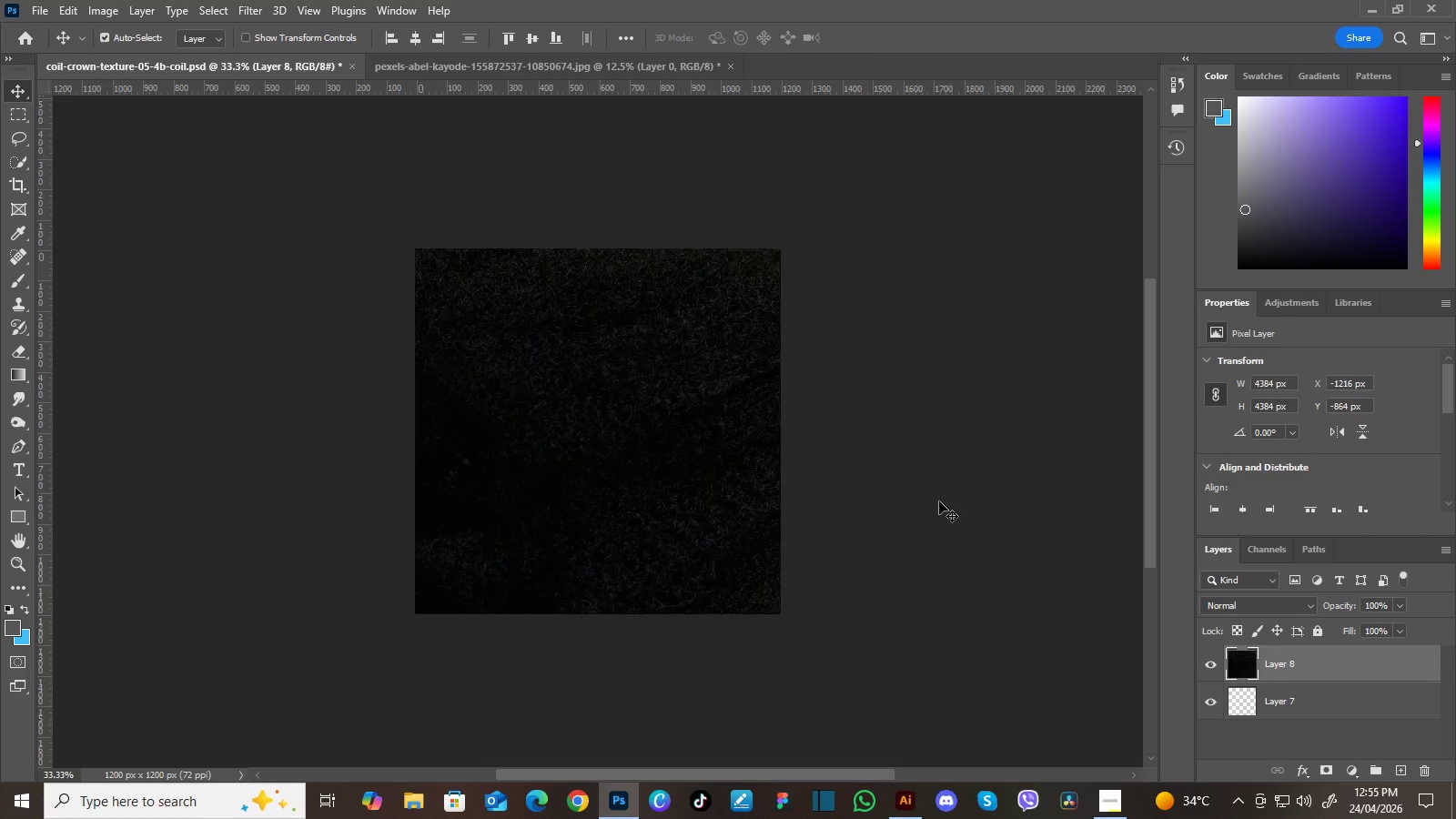 
key(Control+Minus)
 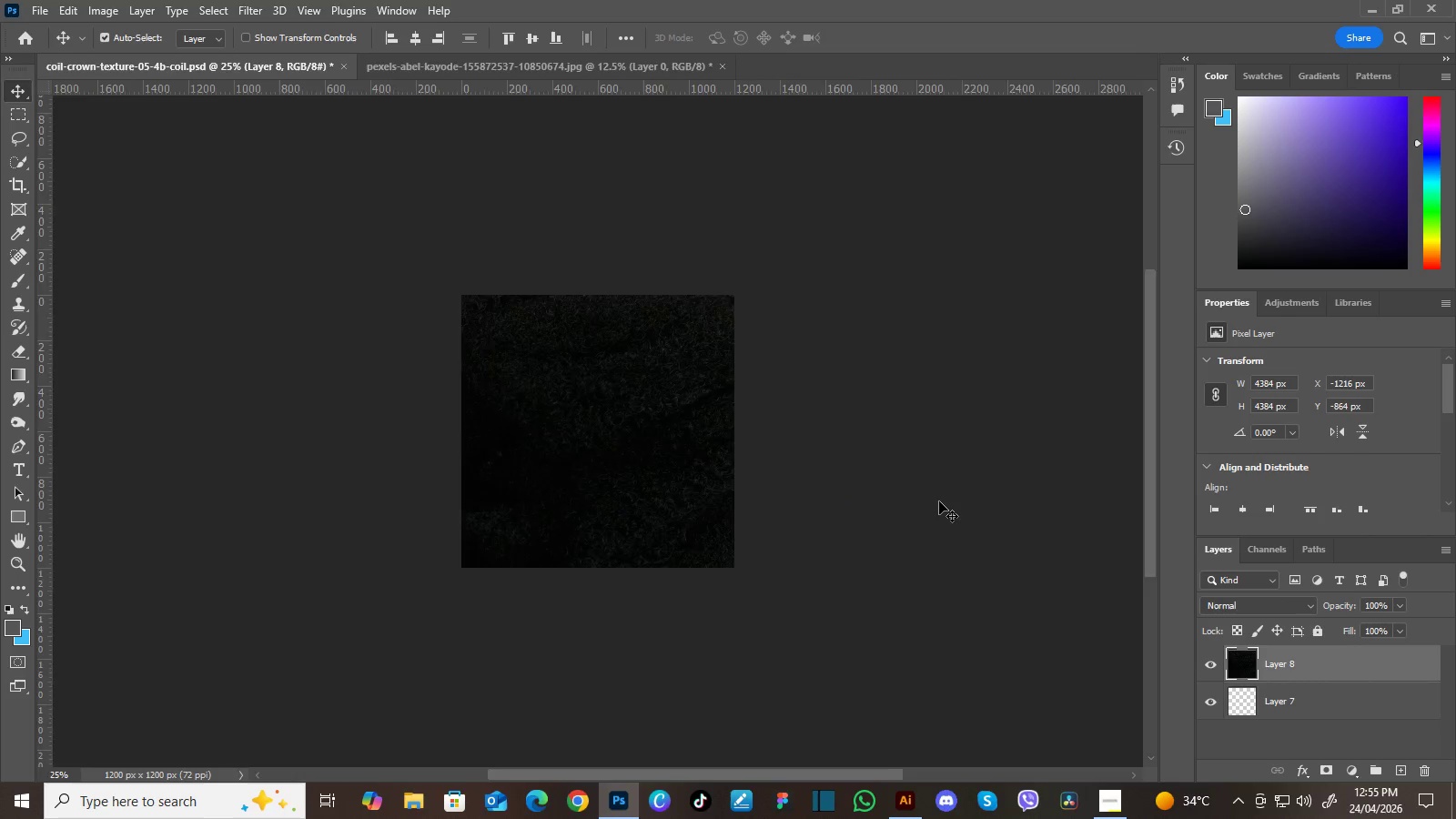 
key(Control+Minus)
 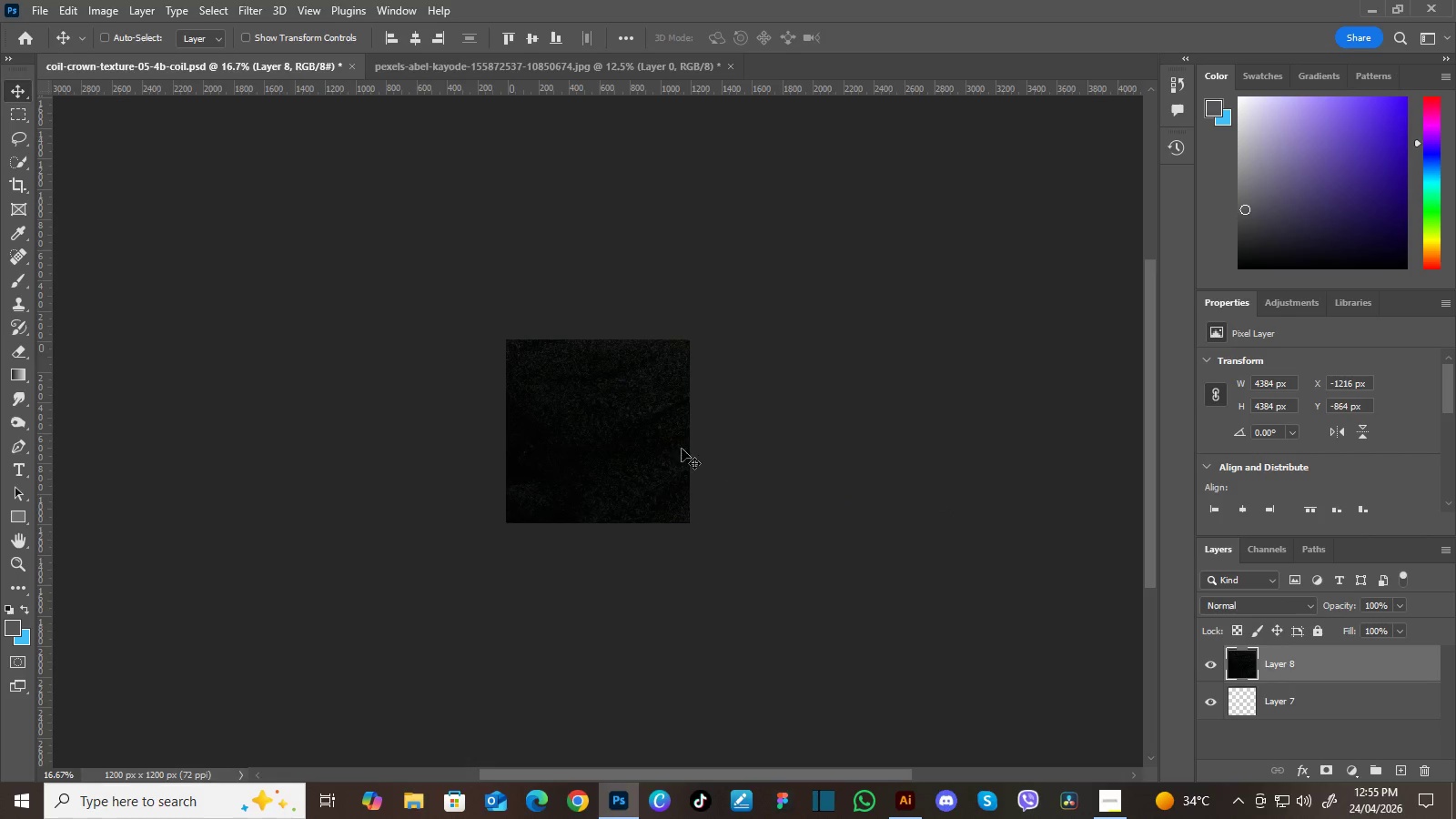 
left_click_drag(start_coordinate=[645, 450], to_coordinate=[651, 440])
 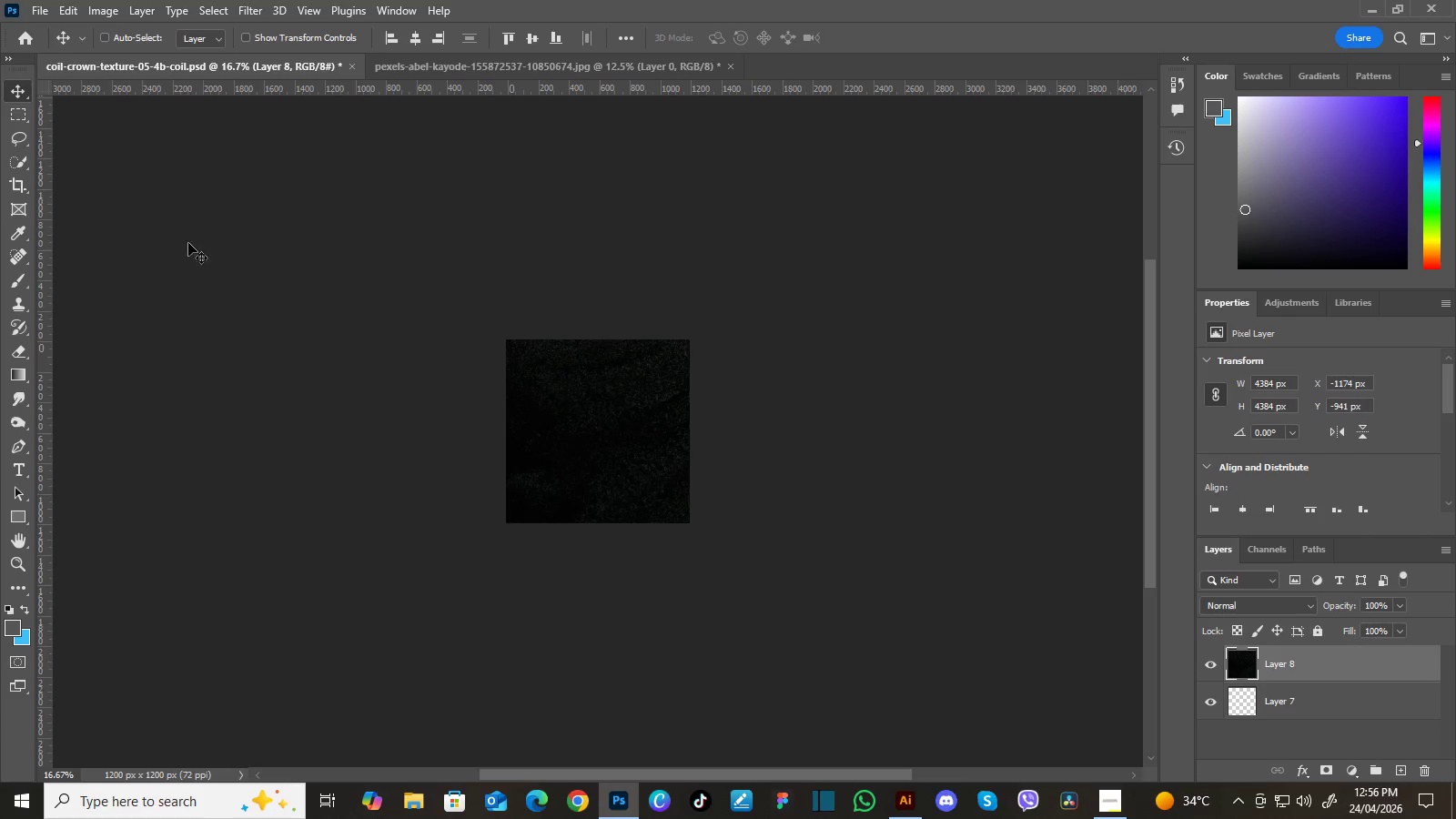 
left_click([21, 184])
 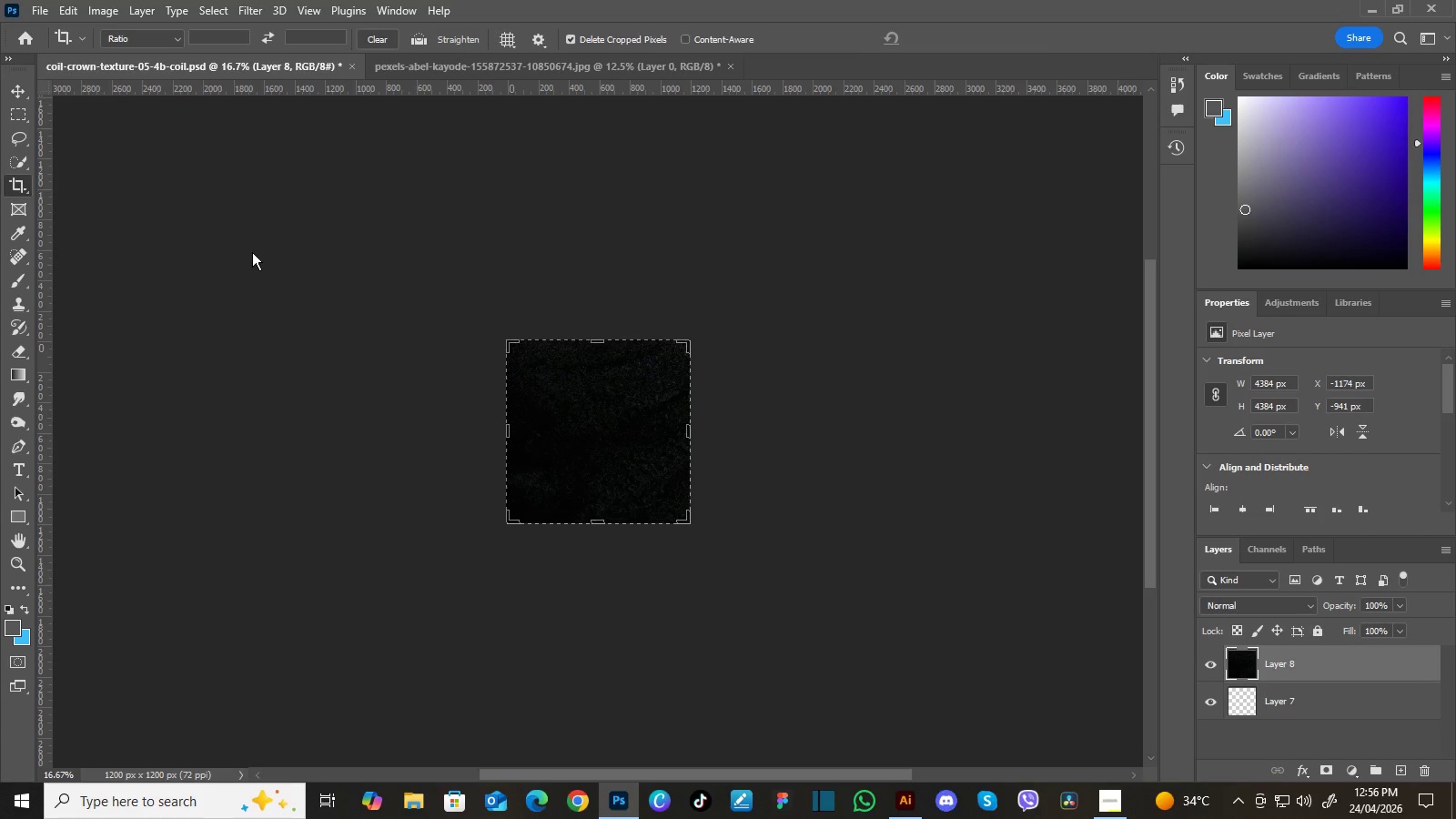 
key(Enter)
 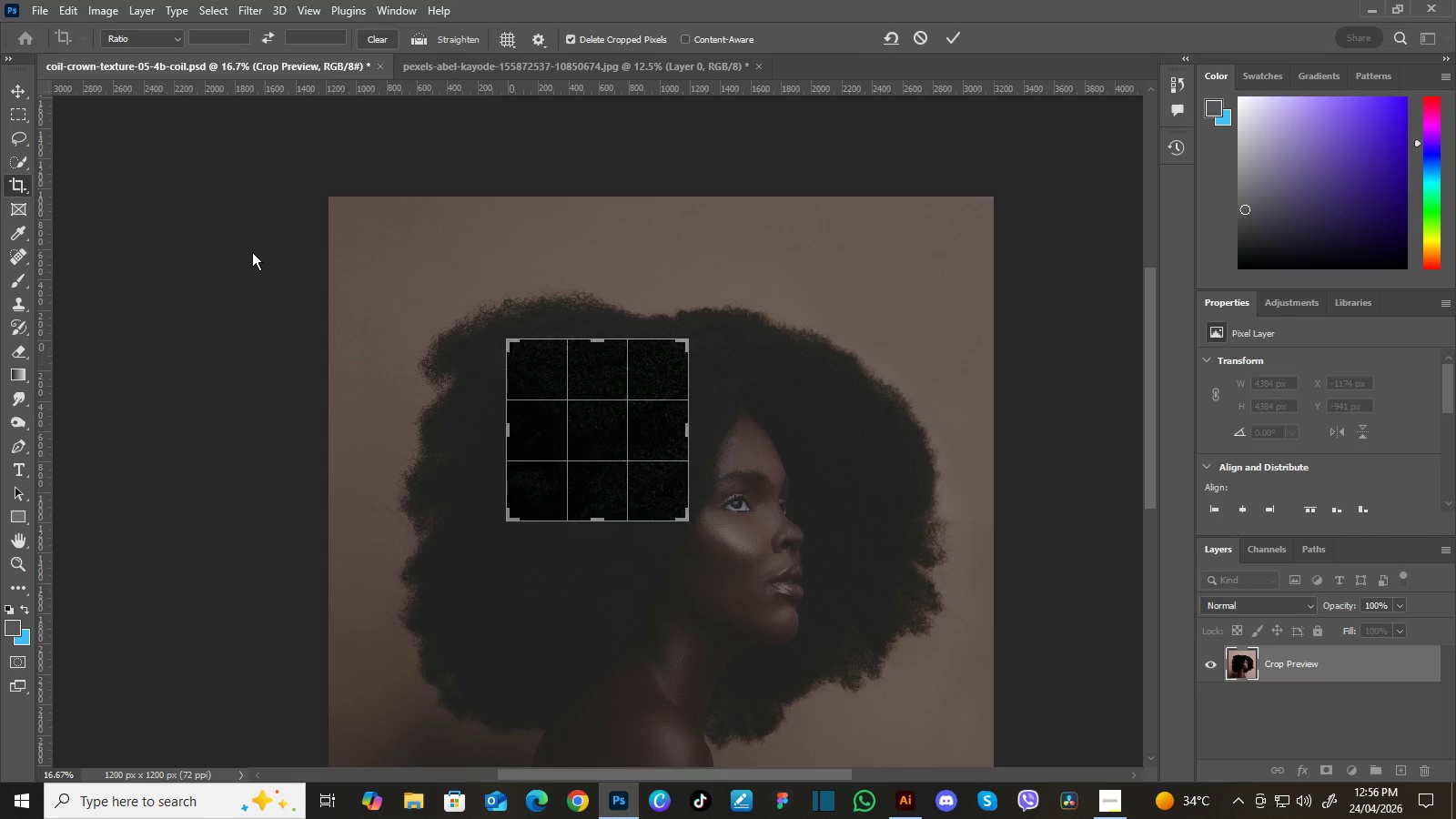 
key(Enter)
 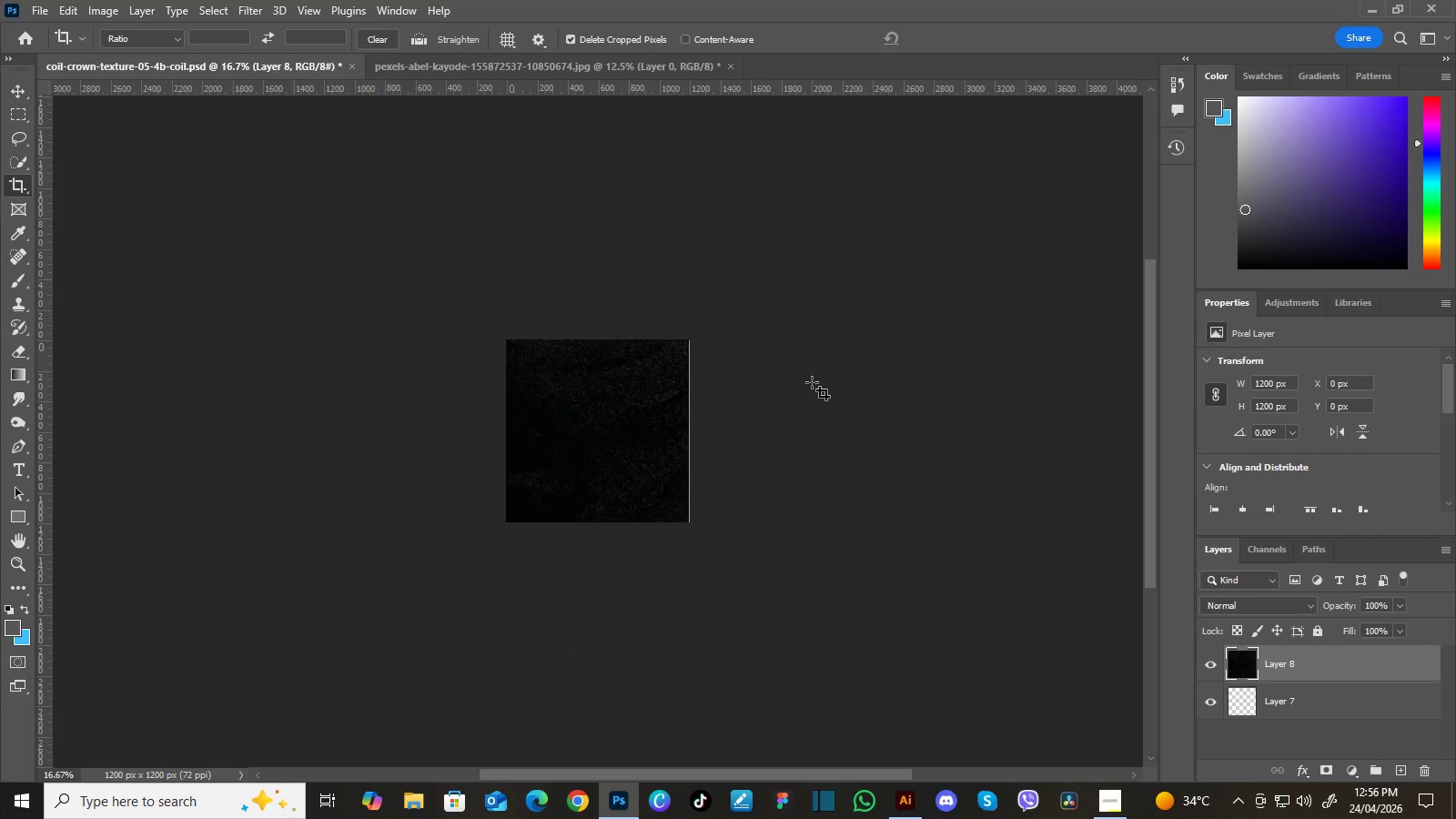 
key(Control+Equal)
 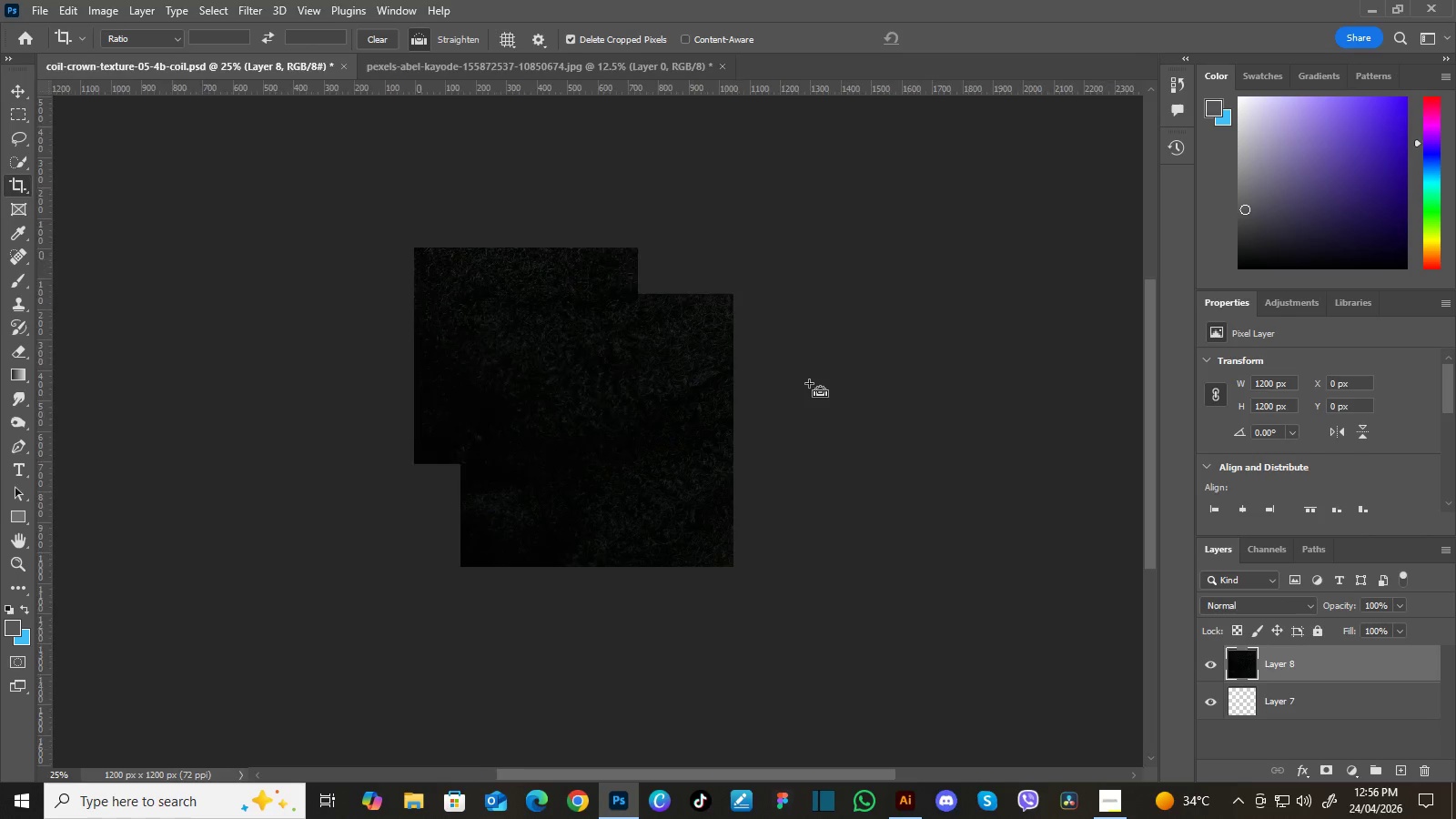 
key(Control+Equal)
 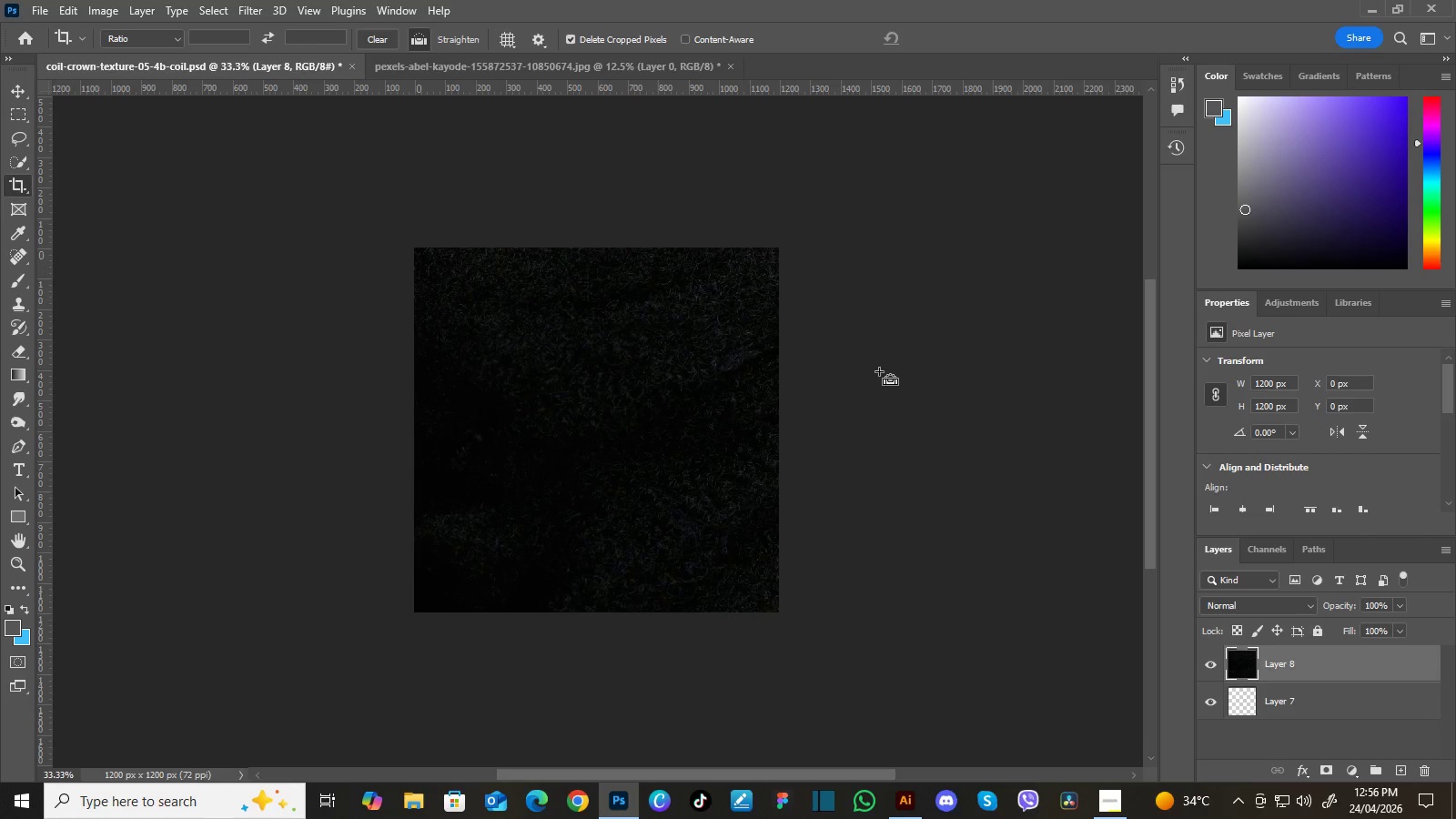 
key(Control+Equal)
 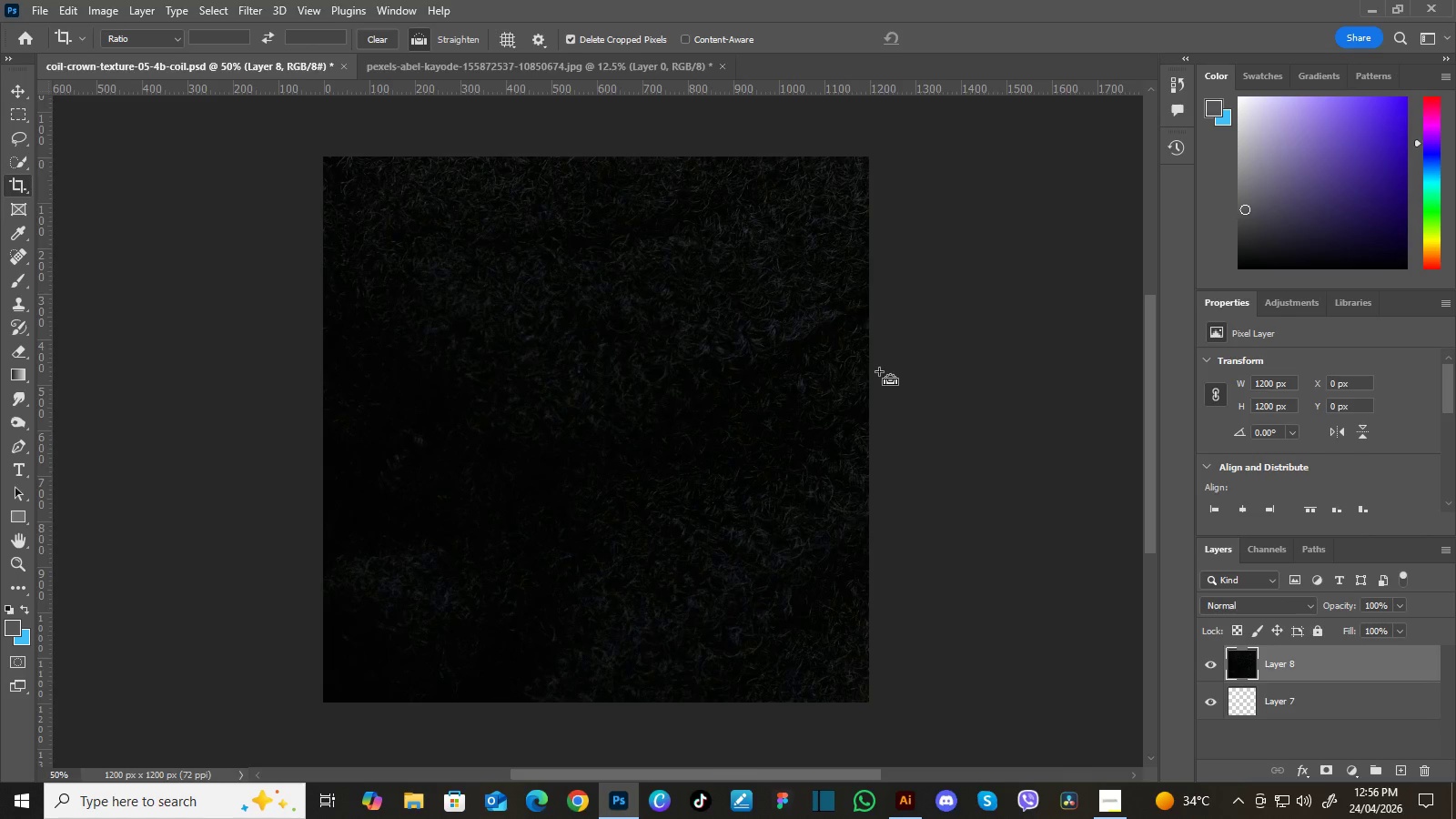 
key(Control+Minus)
 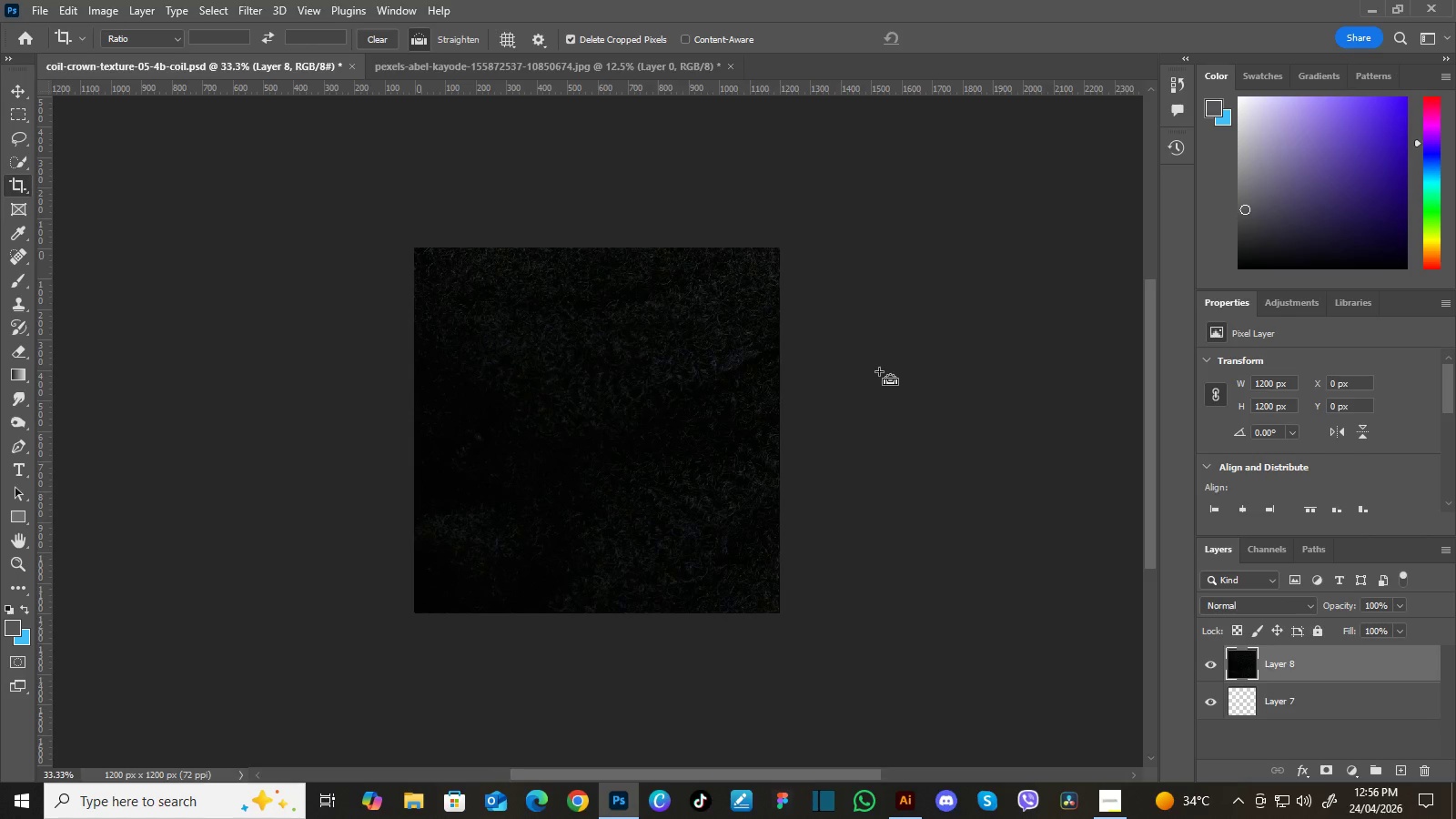 
key(Control+Equal)
 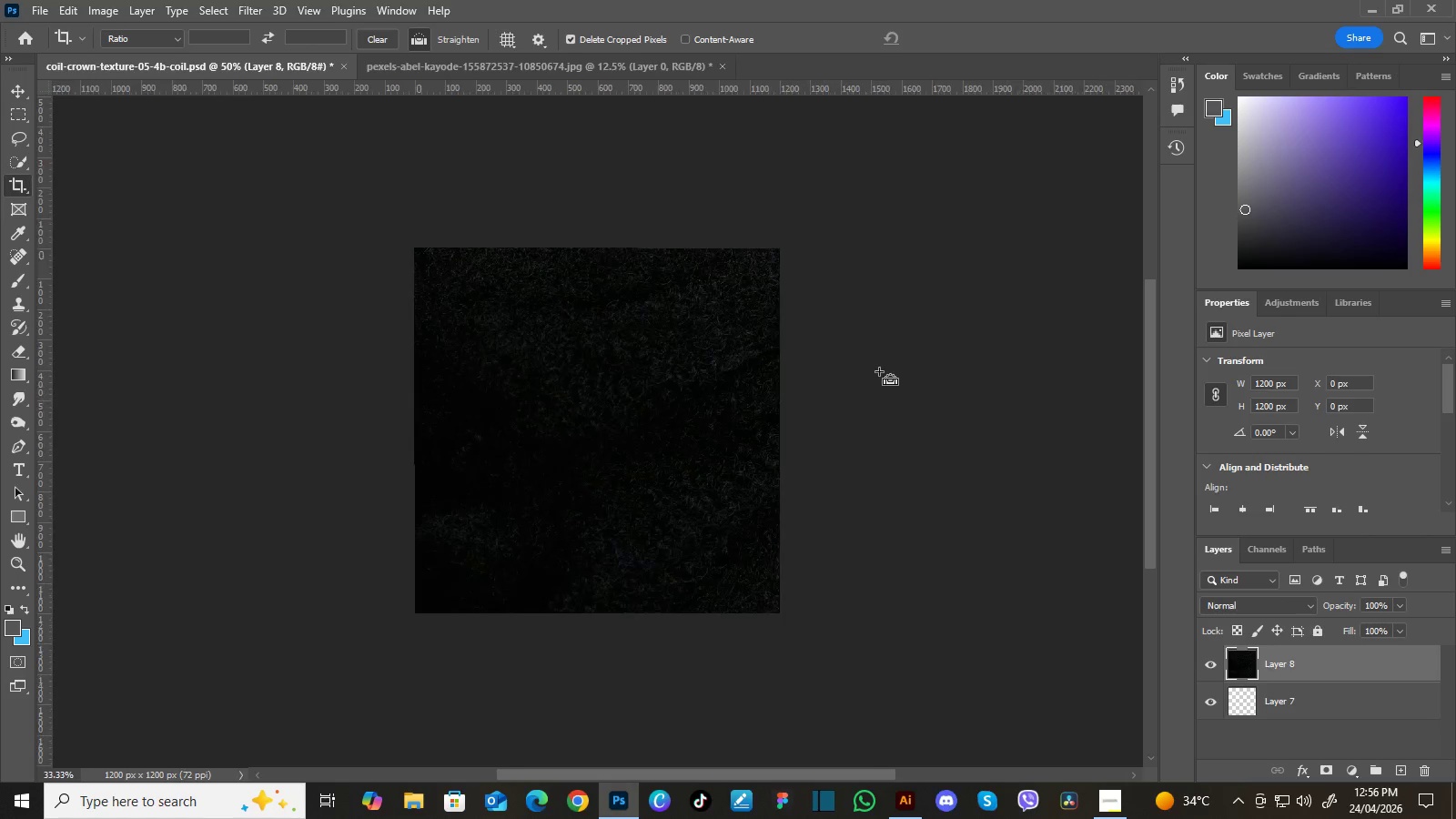 
key(Control+Minus)
 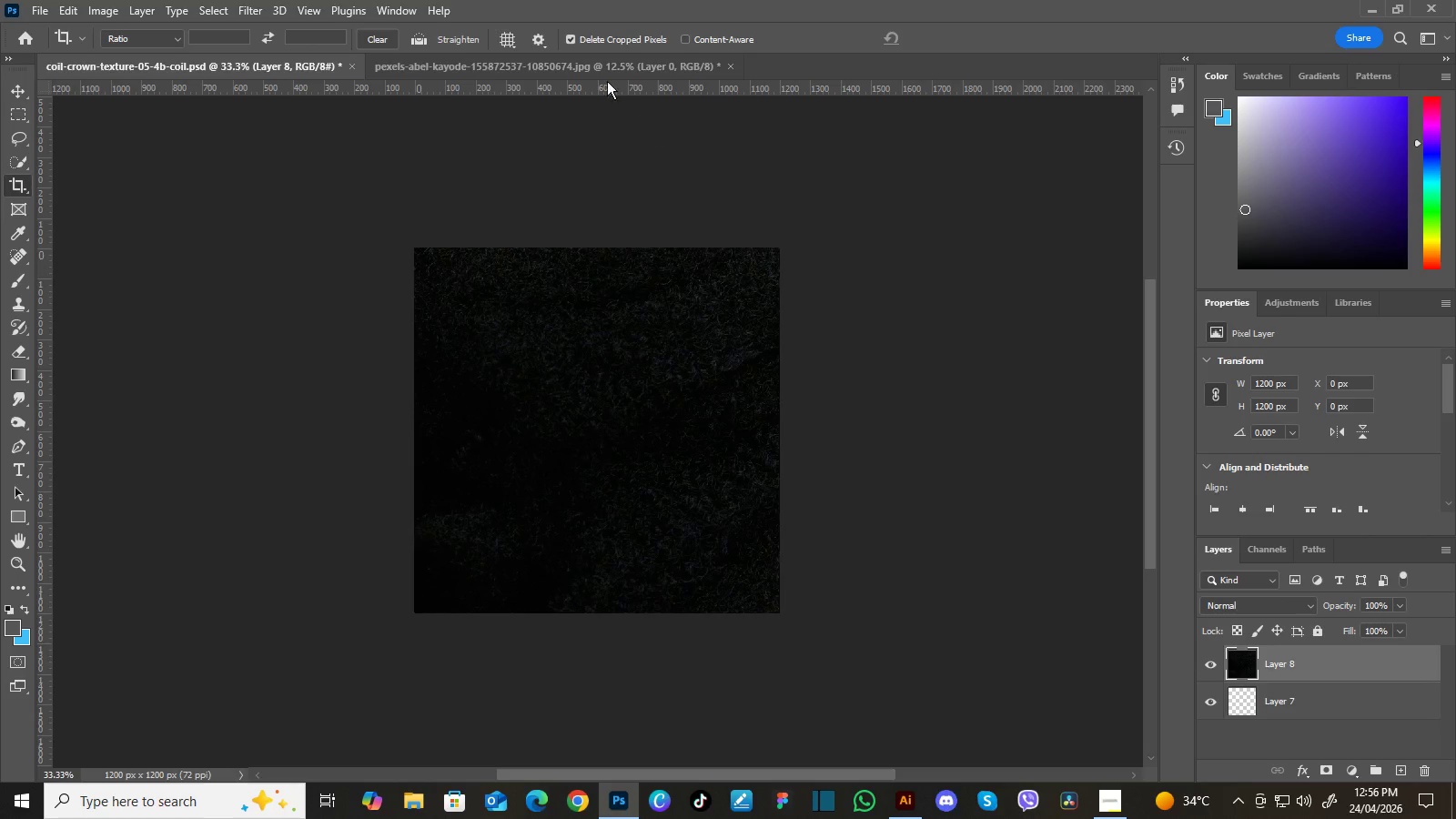 
left_click([606, 74])
 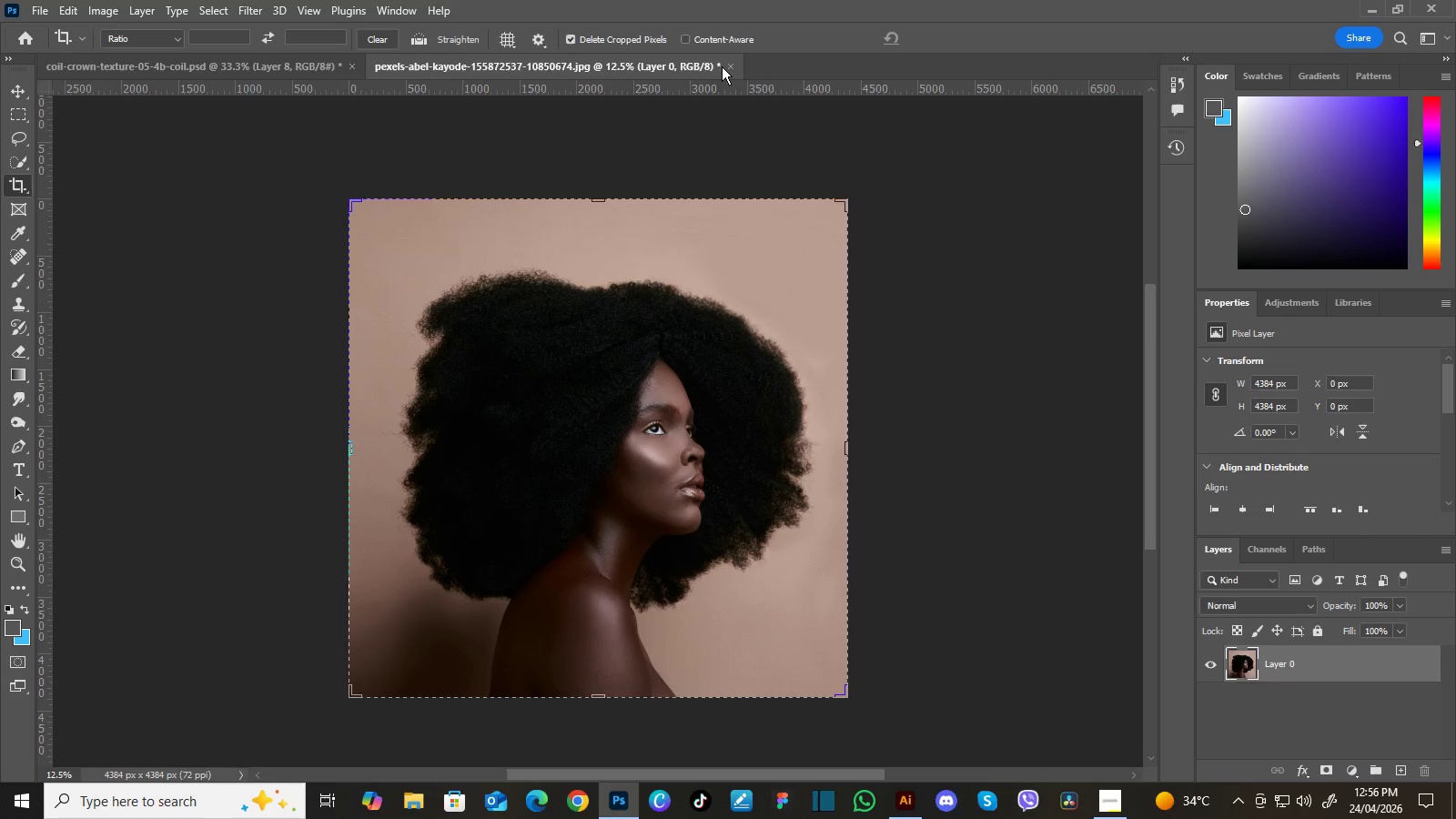 
left_click([728, 66])
 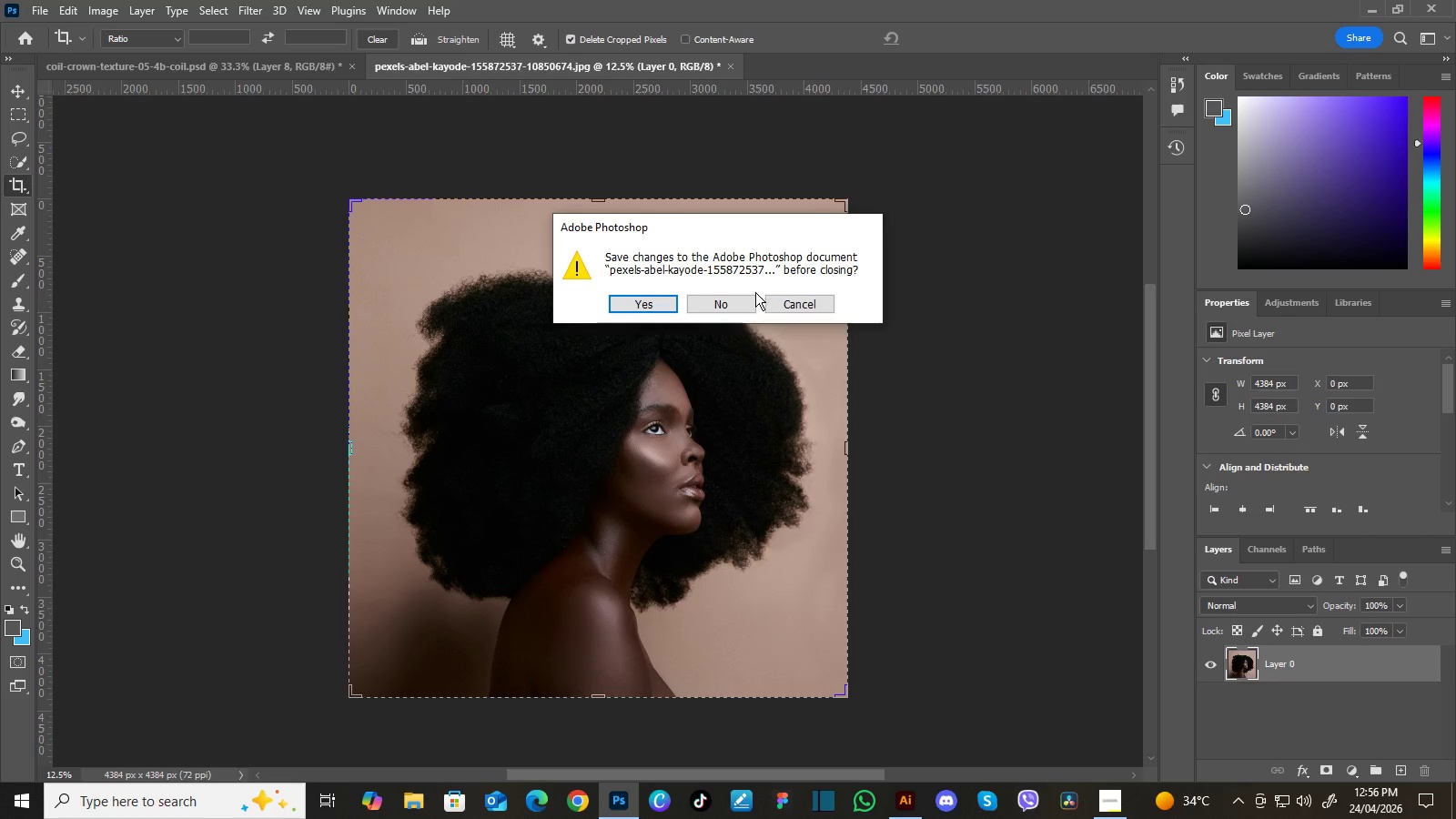 
left_click([750, 300])
 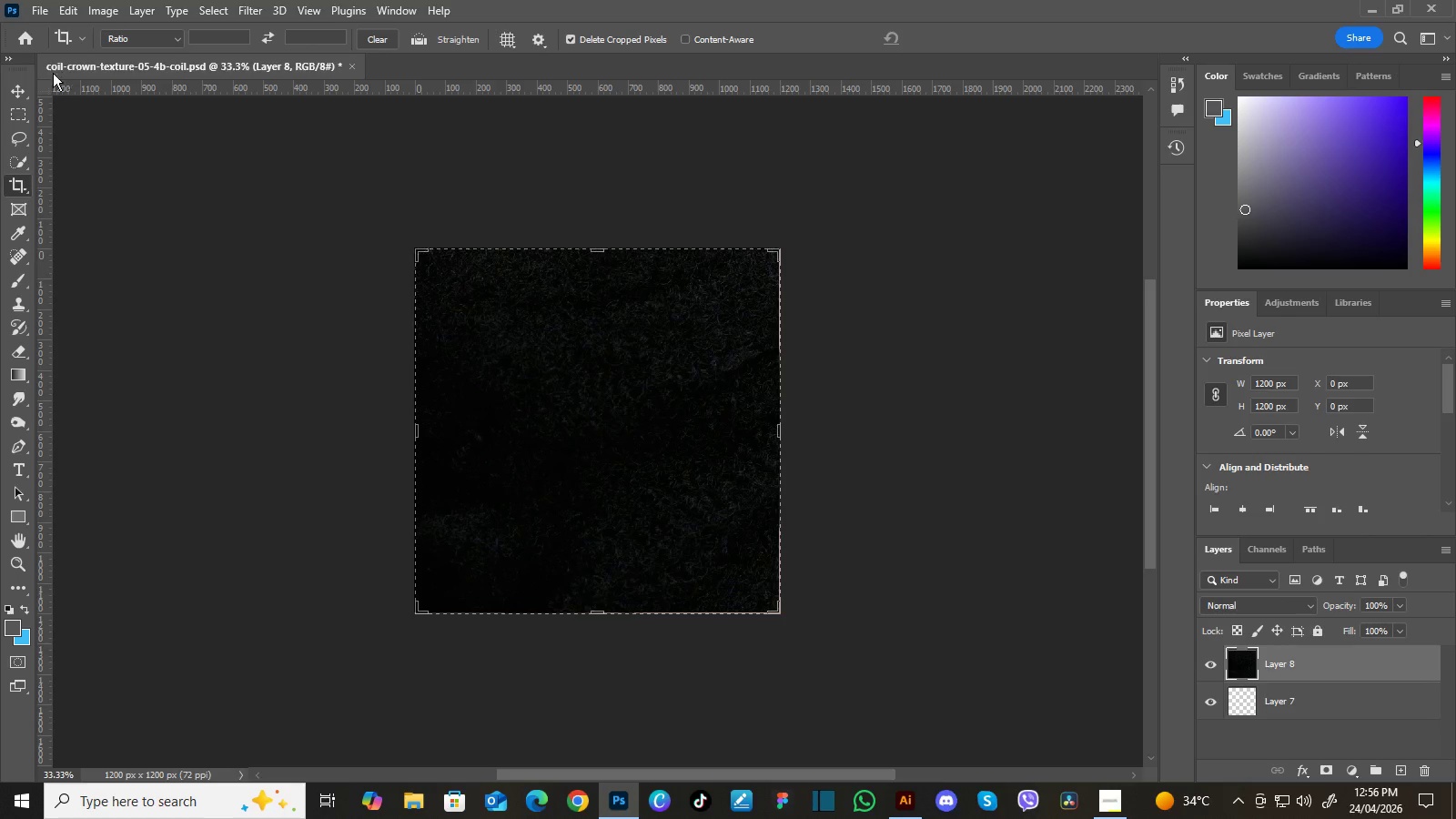 
left_click([25, 86])
 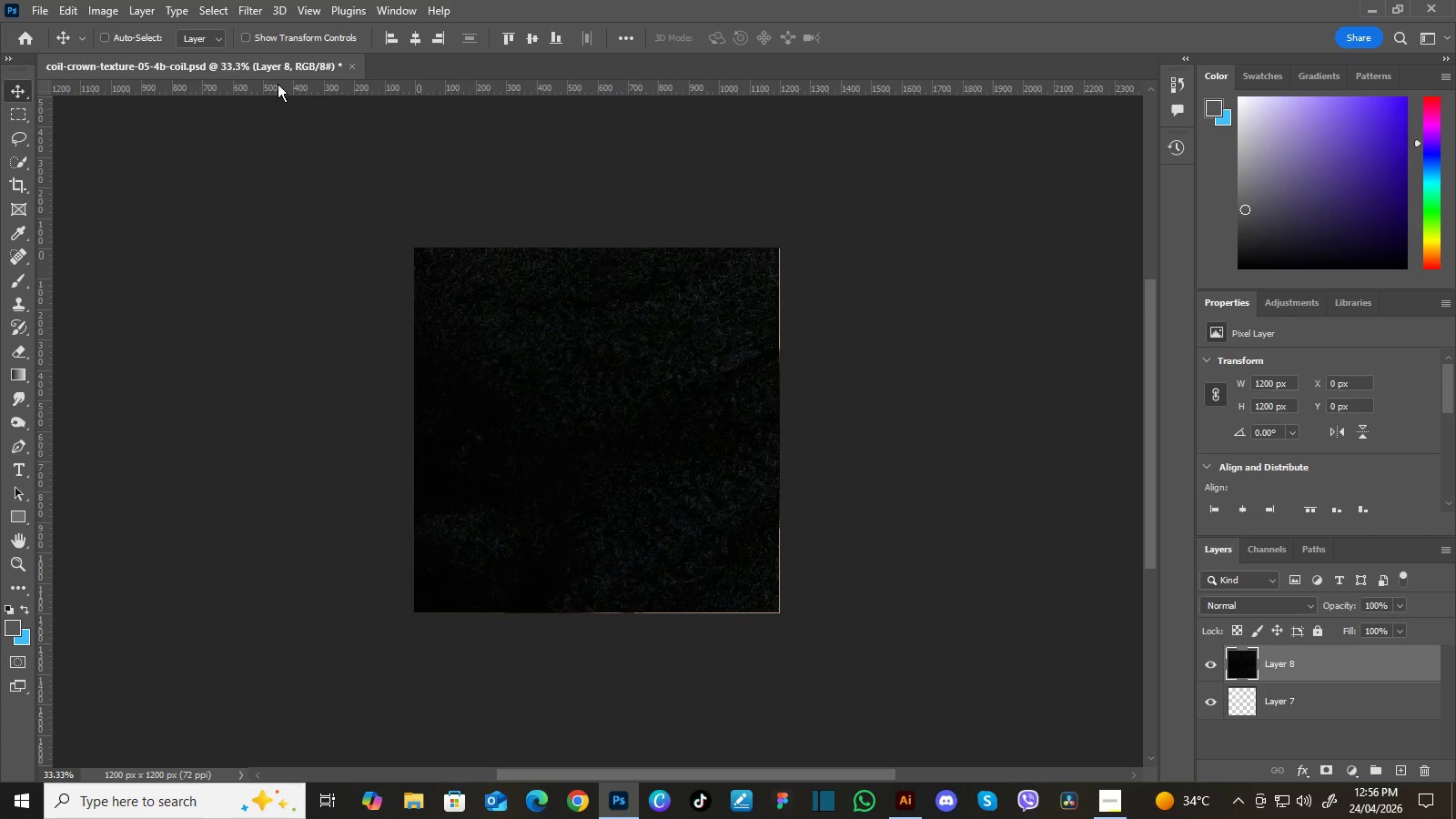 
wait(11.61)
 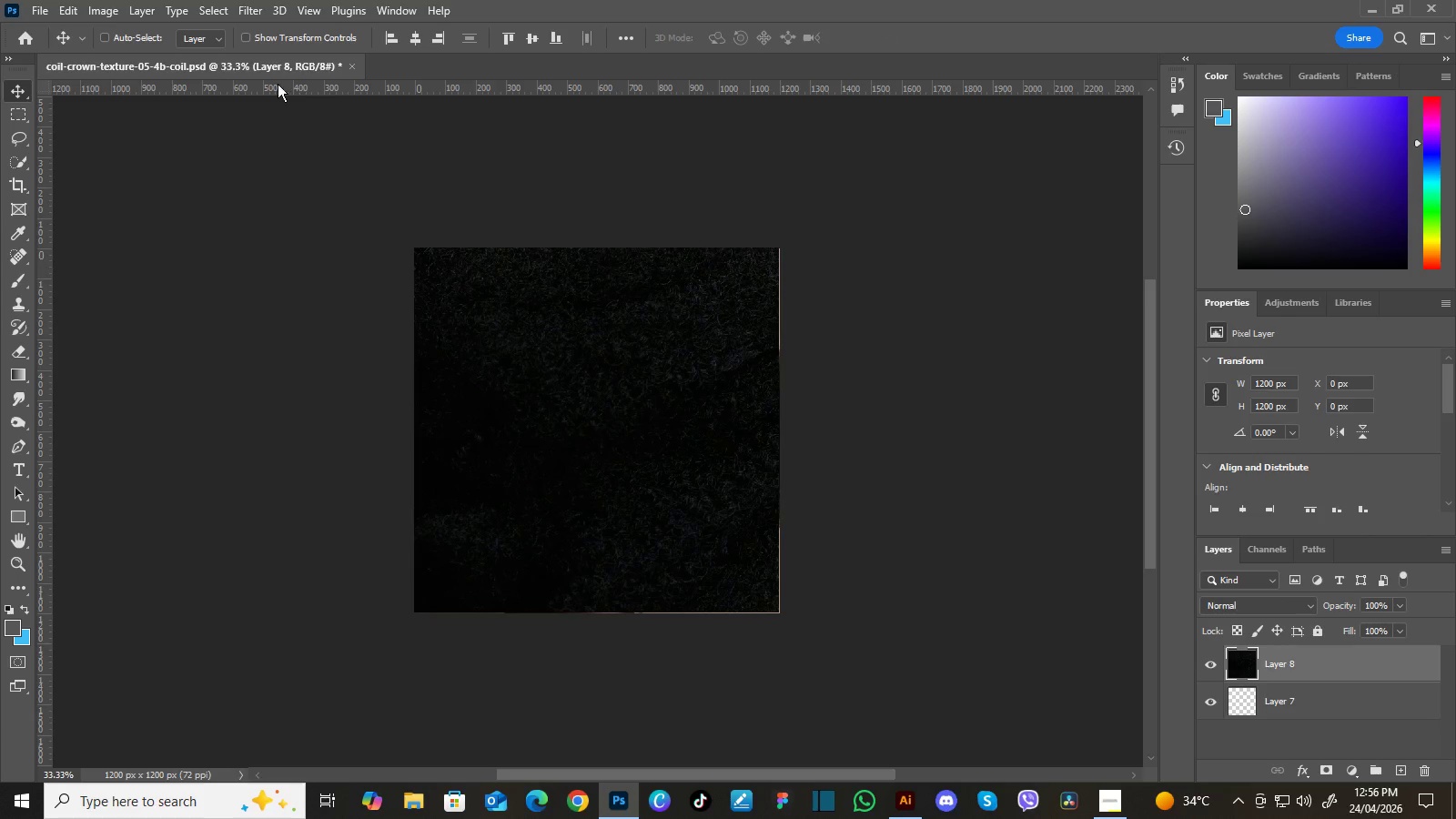 
left_click([103, 13])
 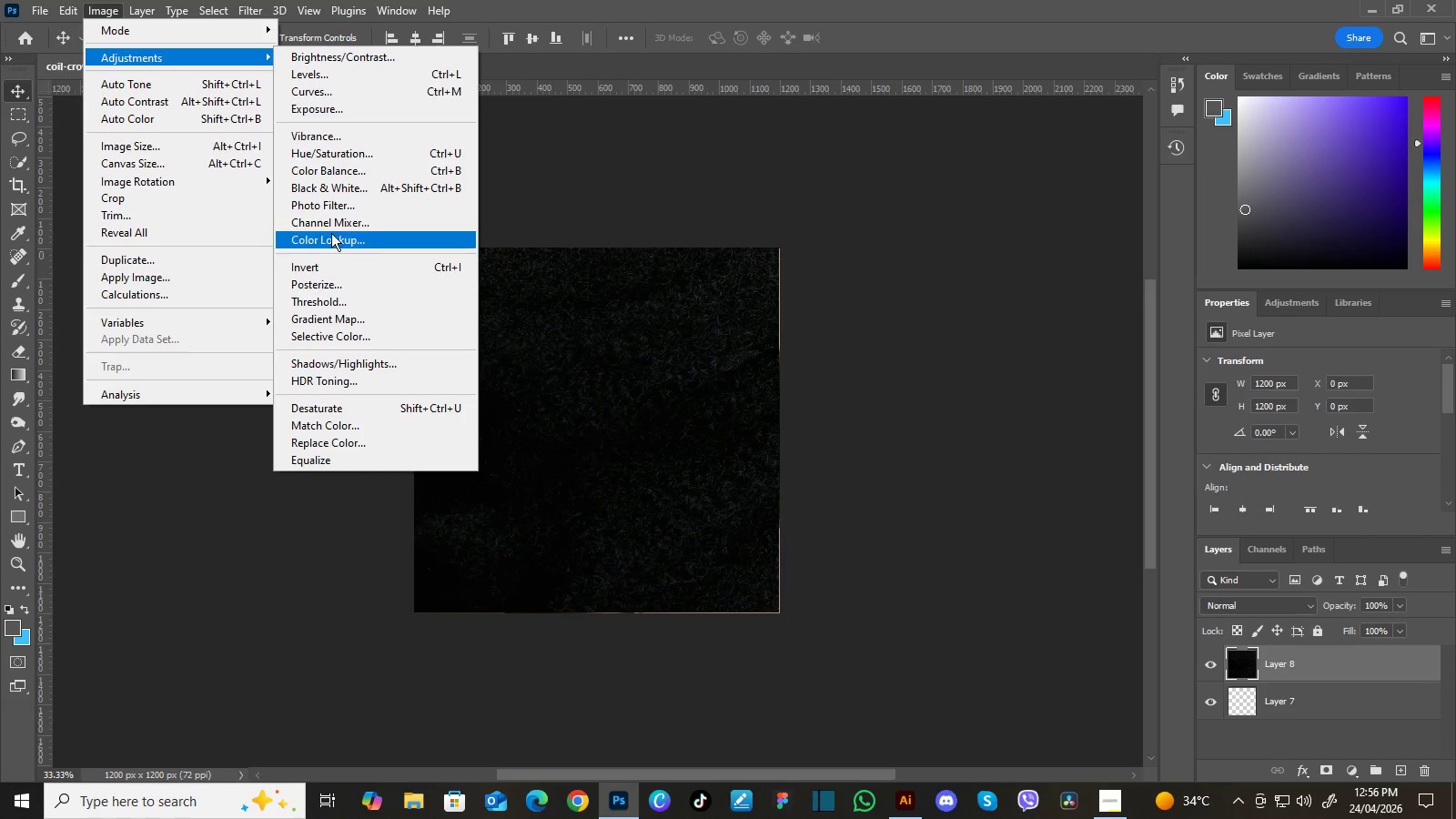 
left_click([343, 189])
 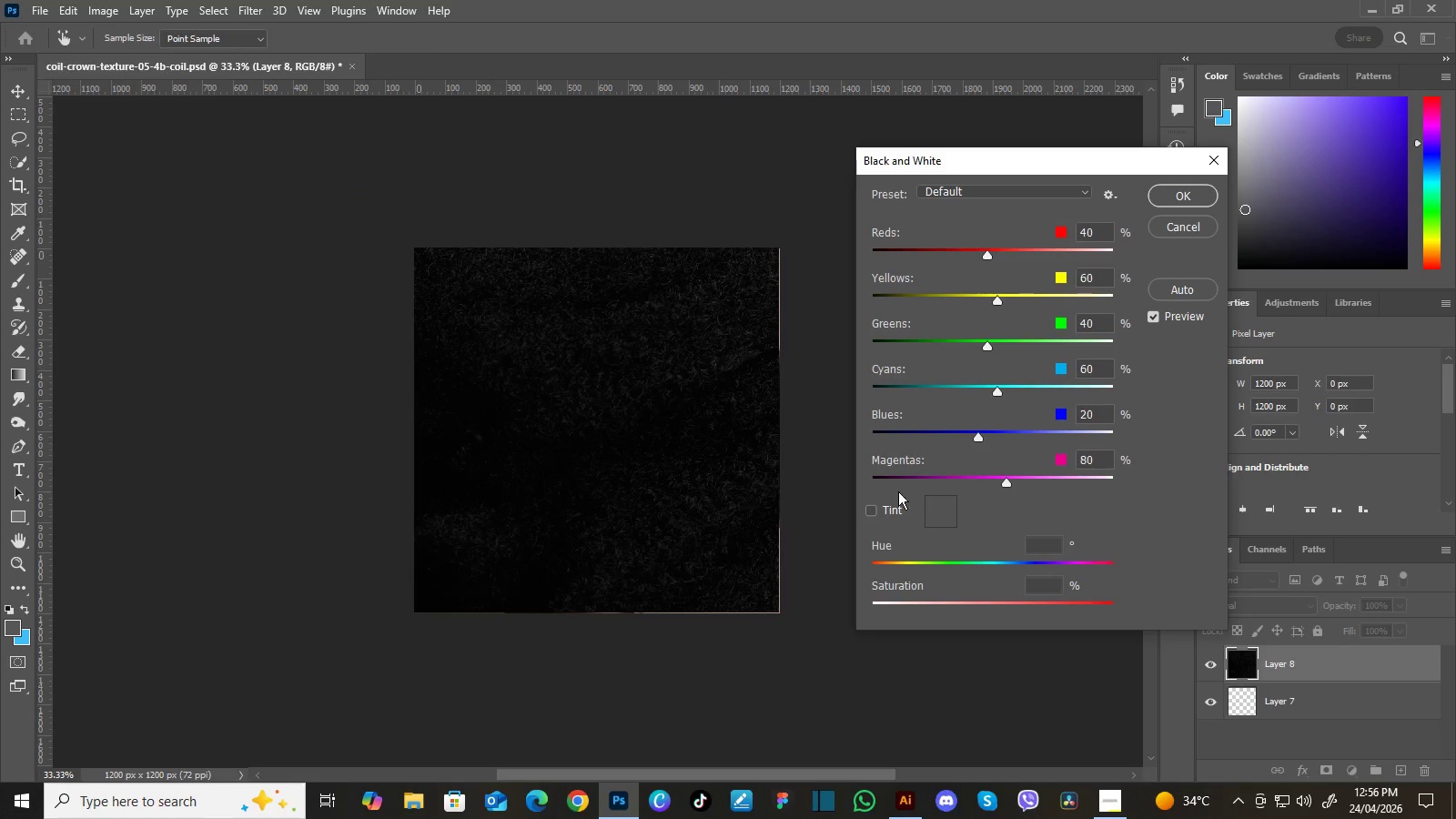 
left_click([872, 511])
 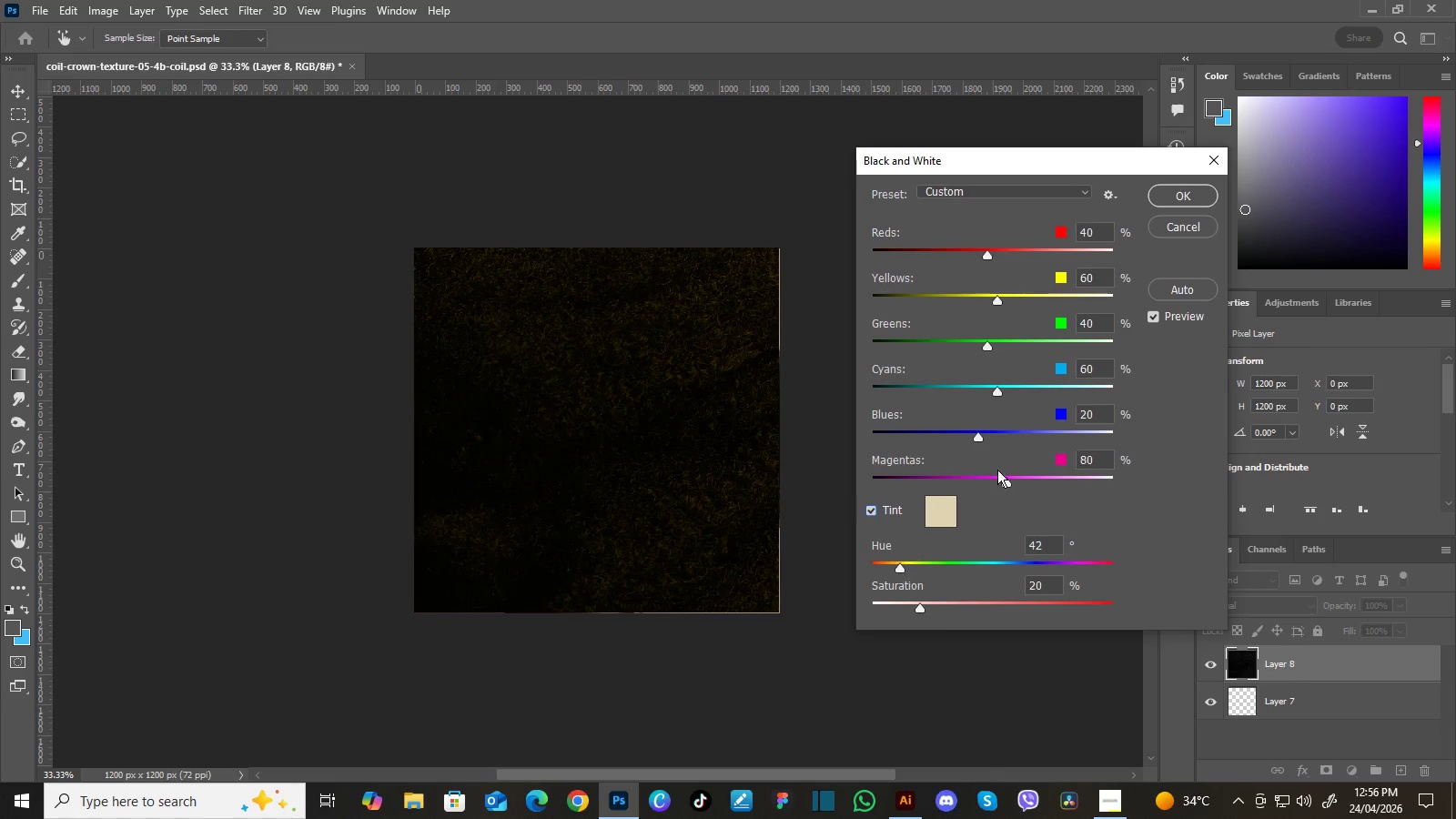 
left_click([1168, 289])
 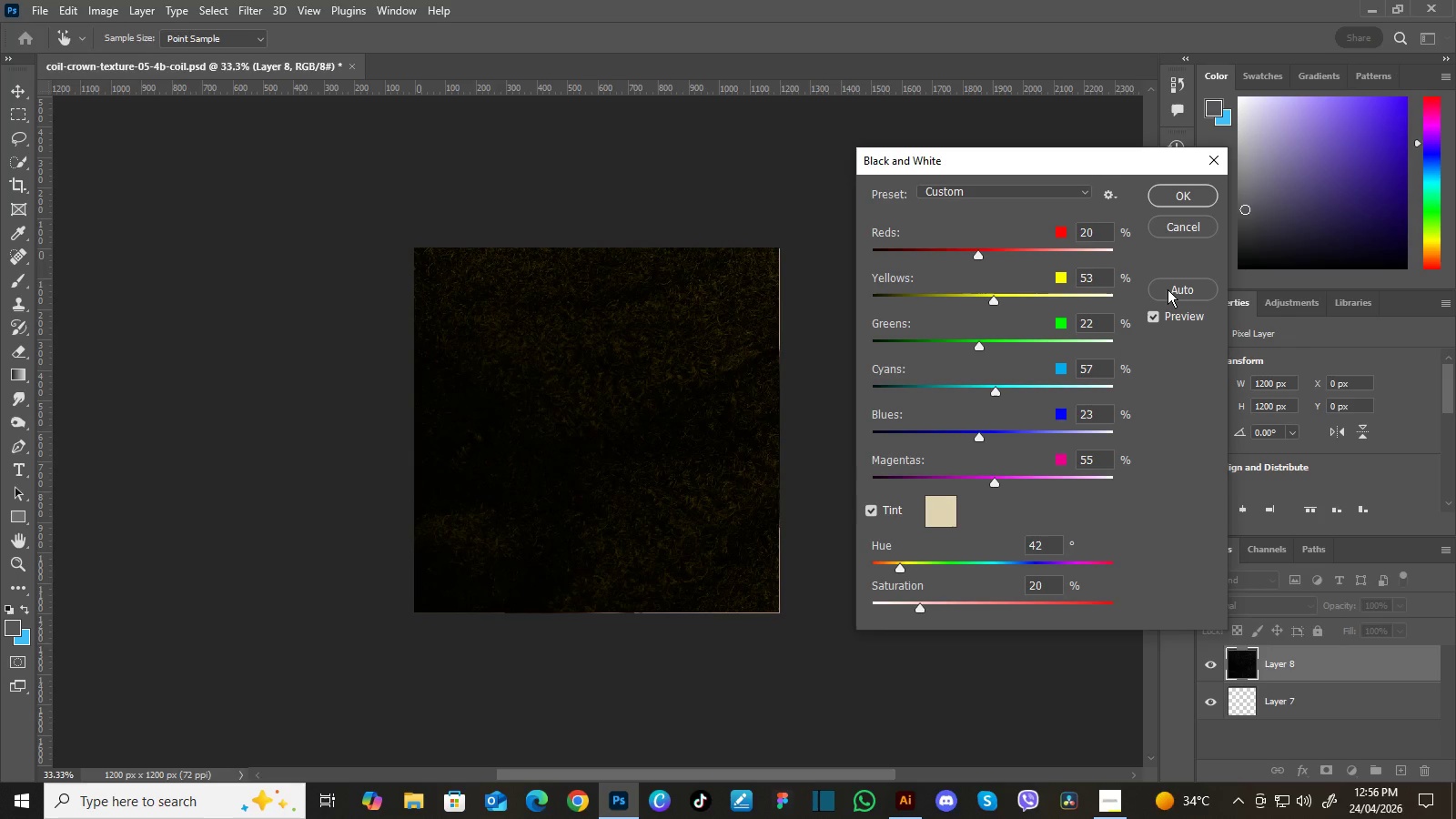 
left_click([1168, 289])
 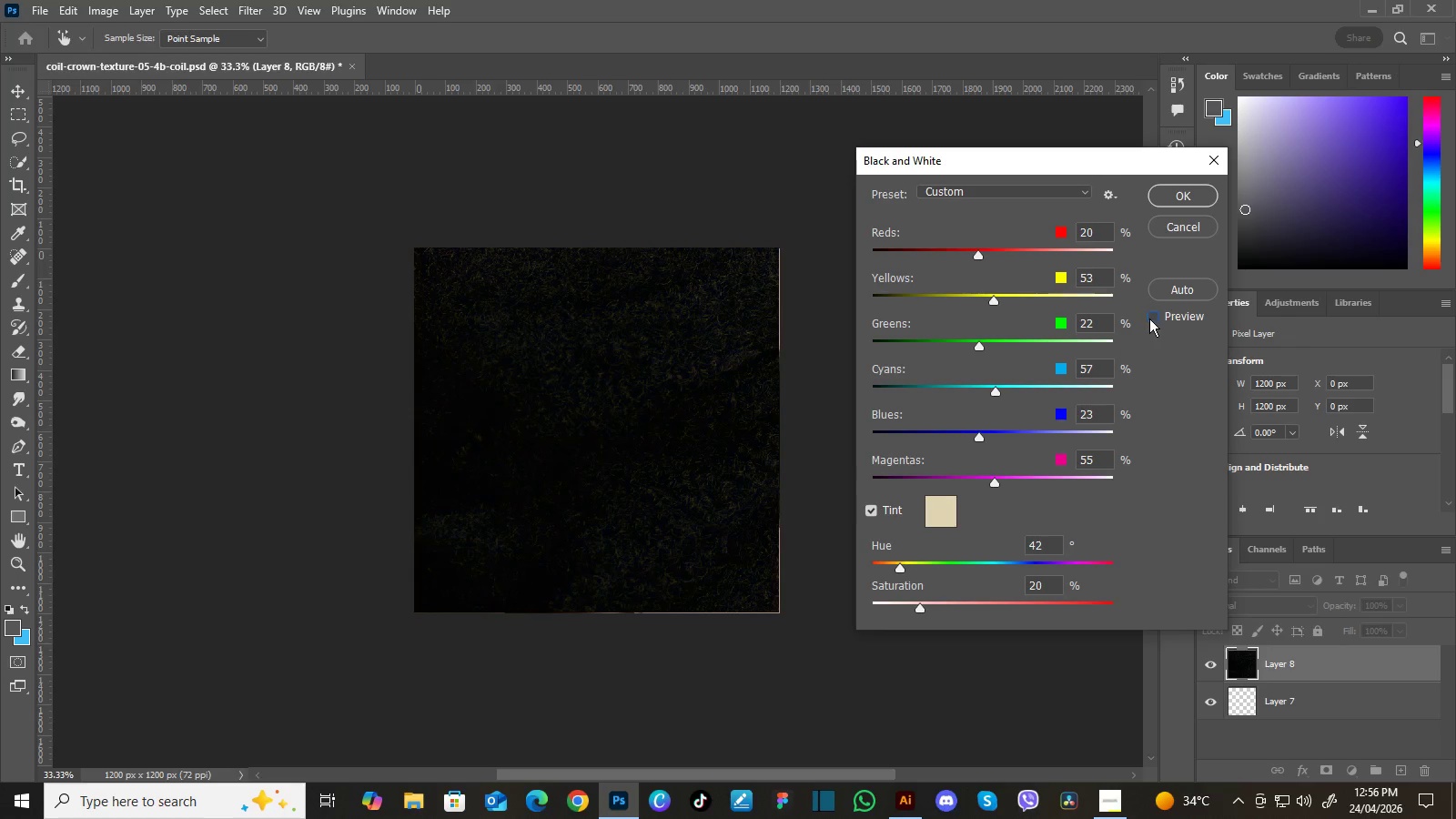 
double_click([1149, 318])
 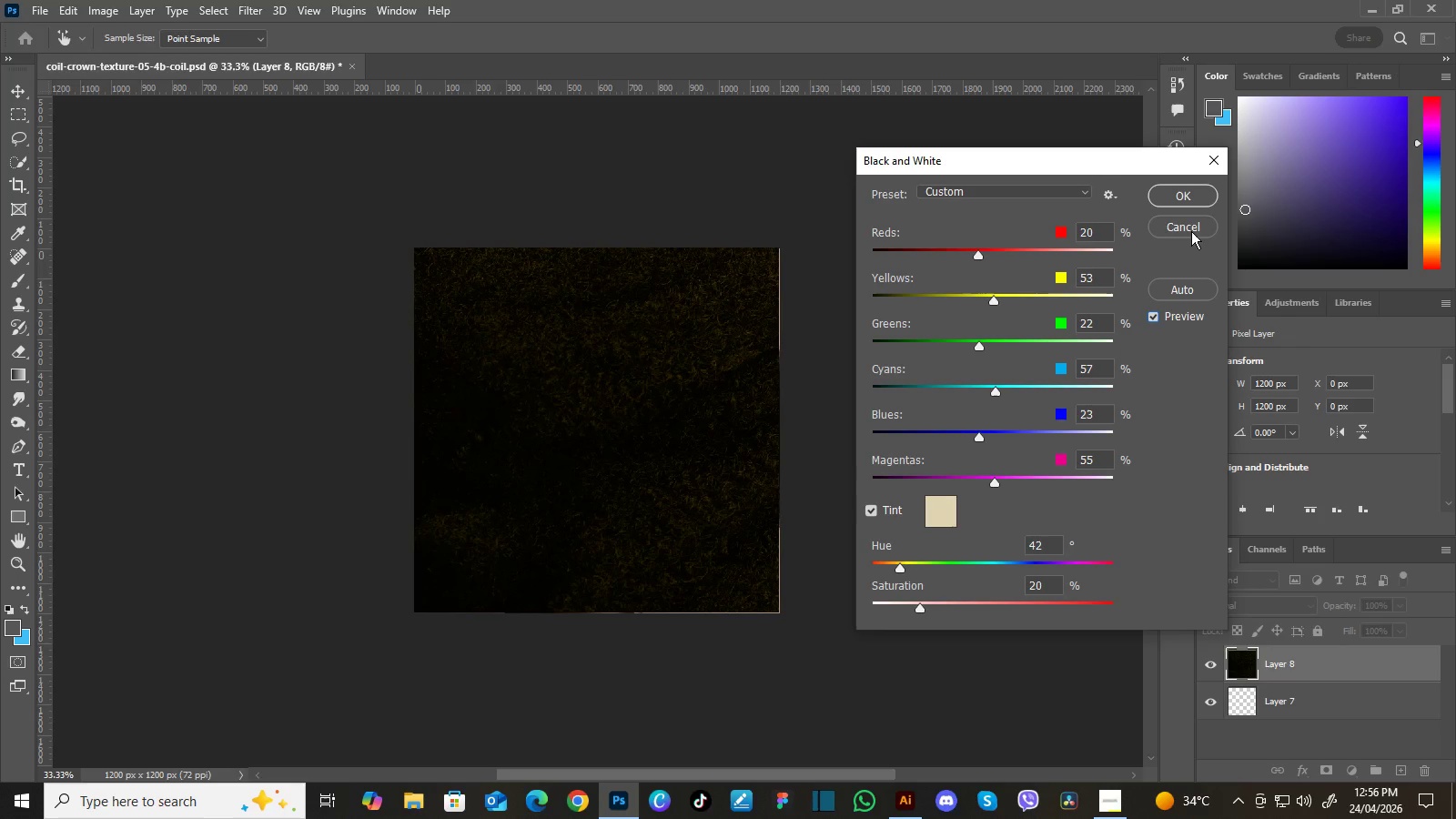 
left_click([1192, 228])
 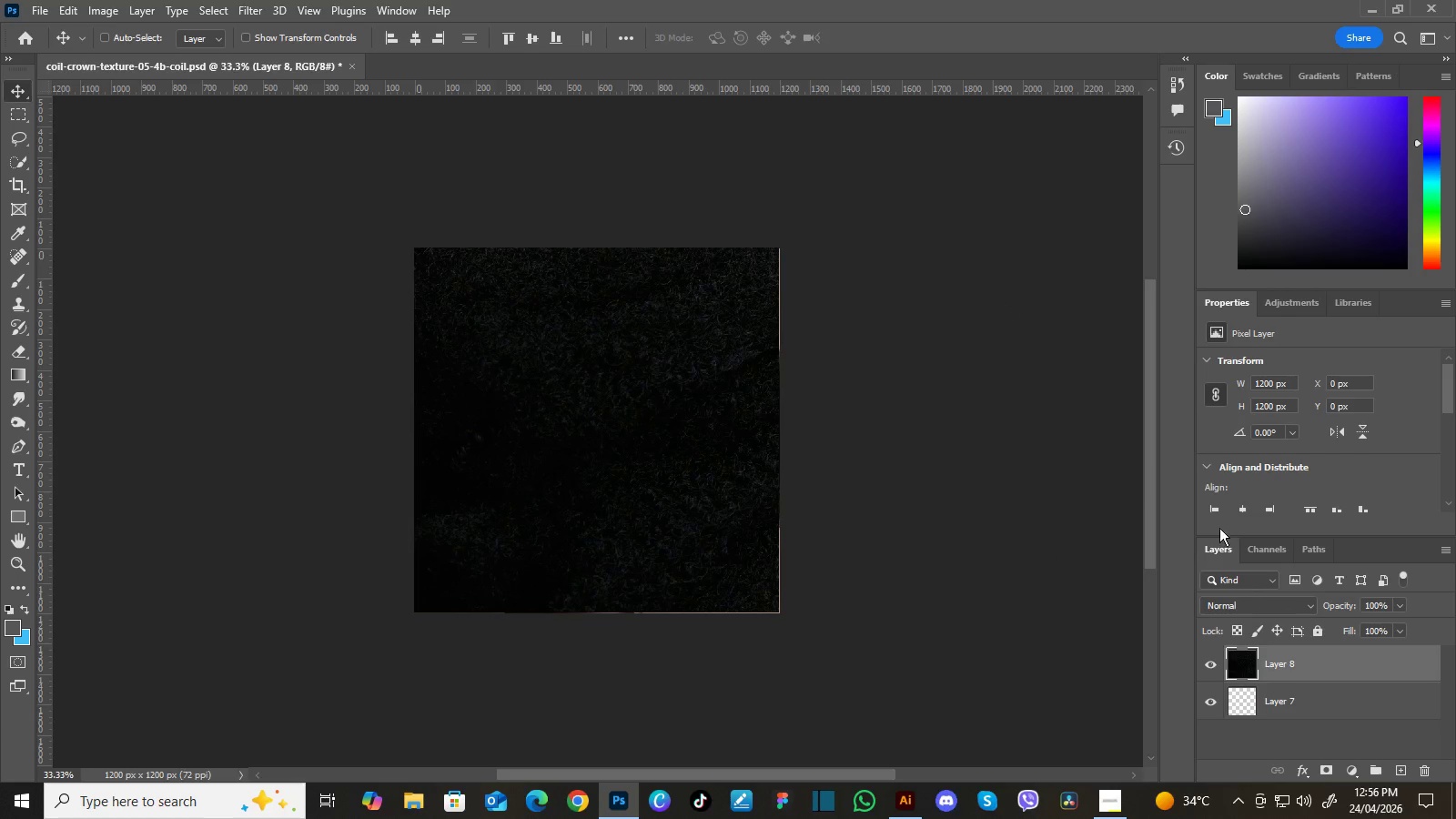 
left_click_drag(start_coordinate=[1380, 668], to_coordinate=[1401, 759])
 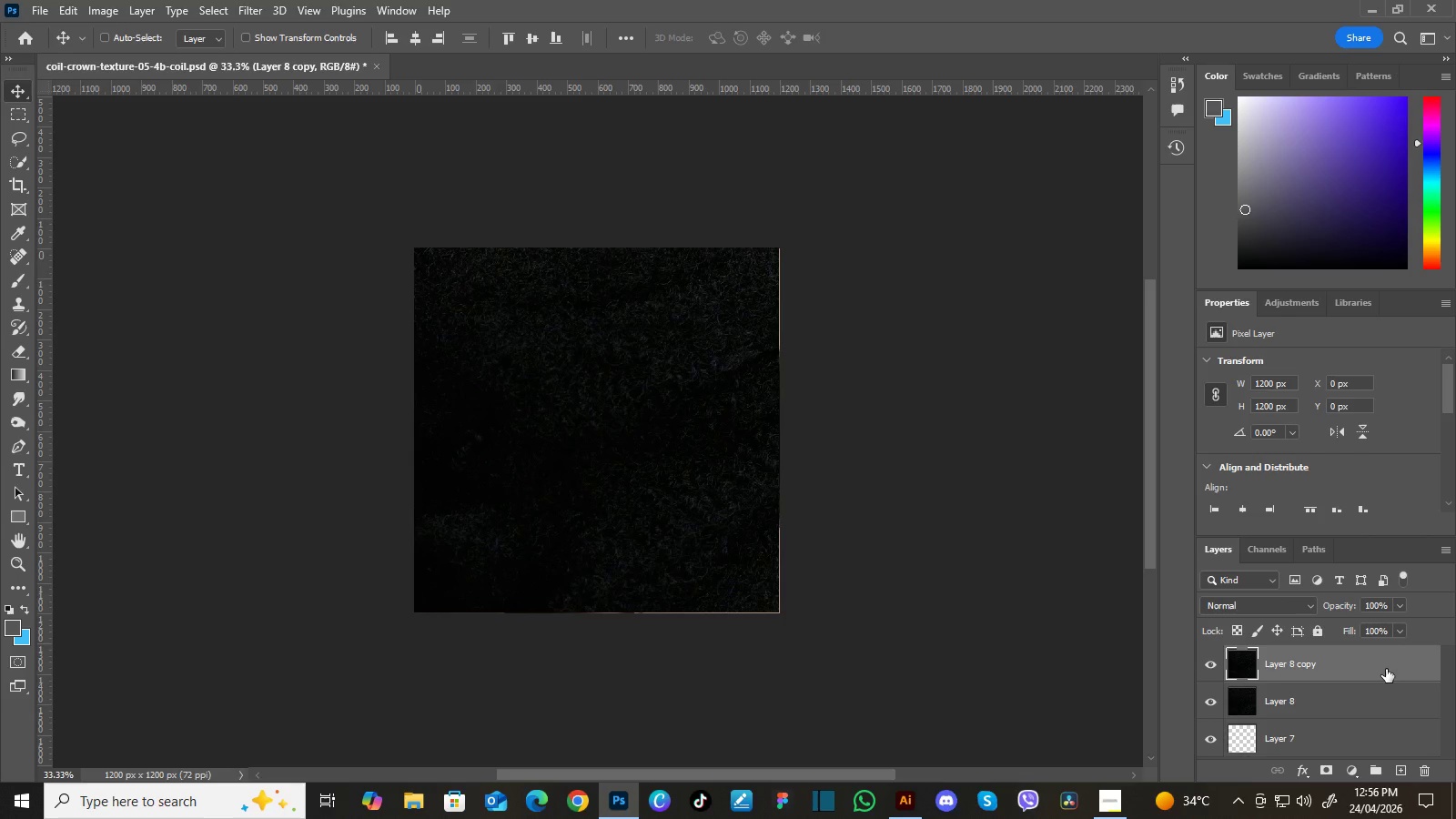 
left_click_drag(start_coordinate=[1387, 664], to_coordinate=[1404, 760])
 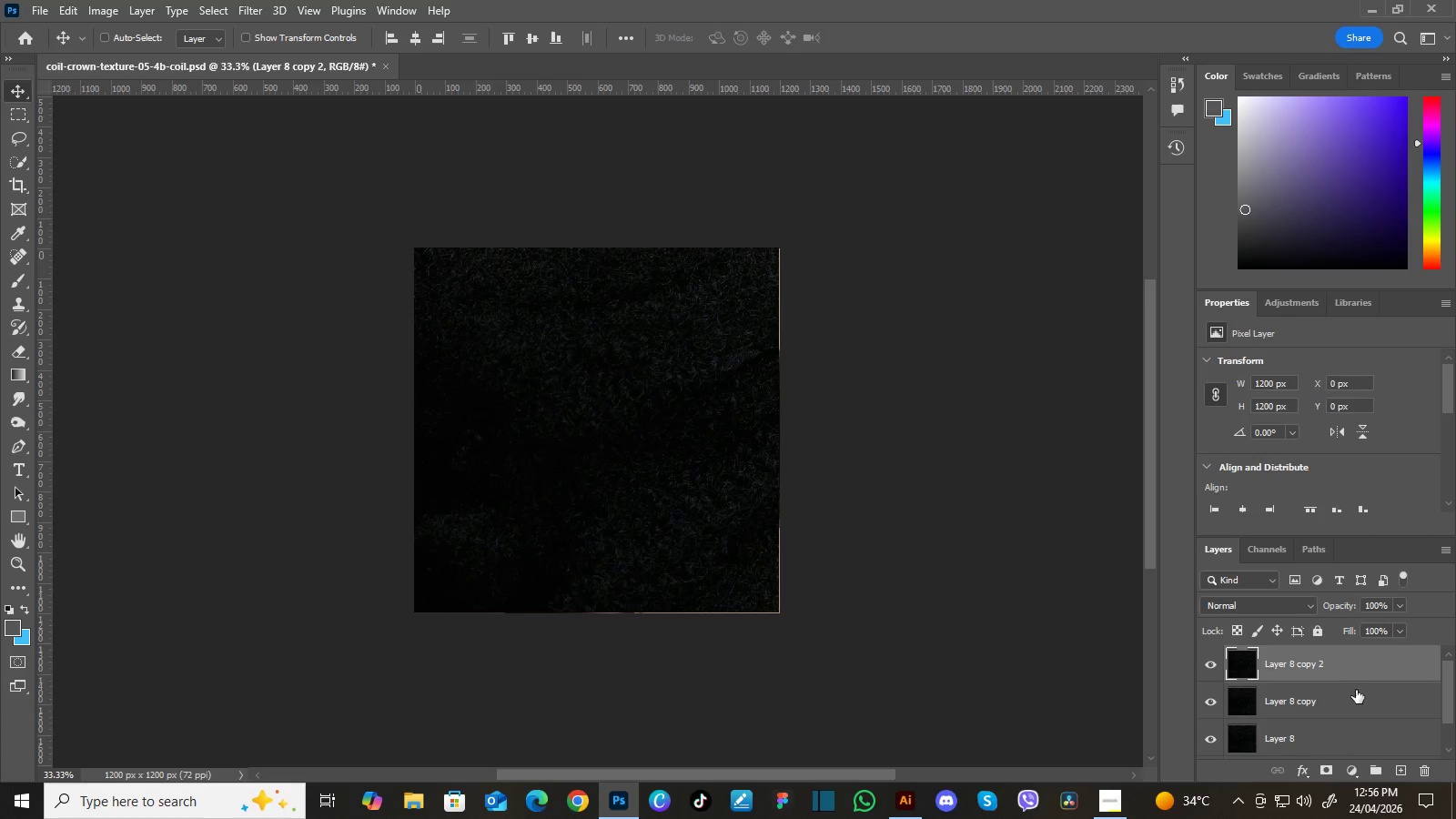 
hold_key(key=ControlLeft, duration=0.42)
left_click([1359, 697])
 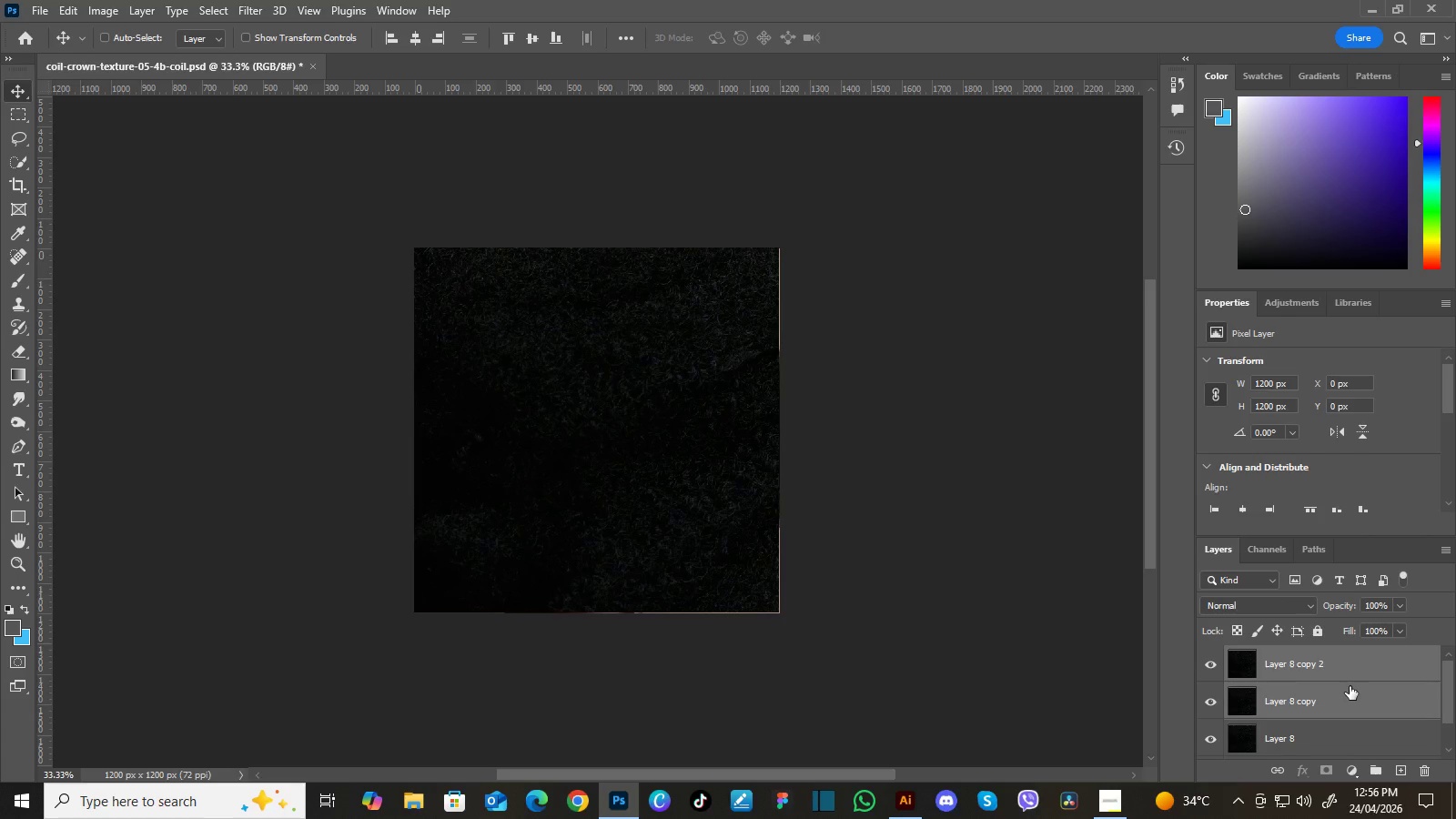 
key(Control+G)
 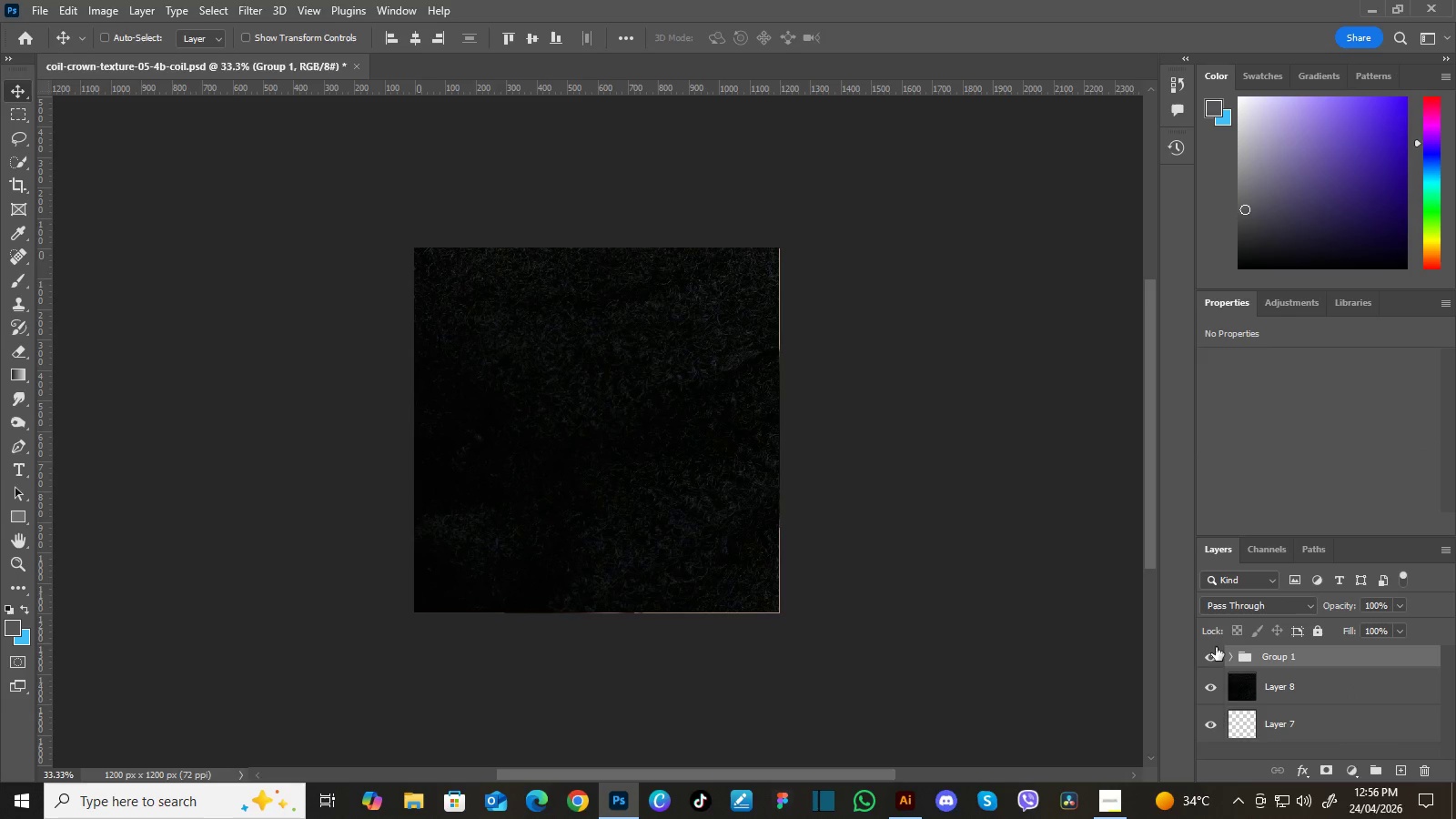 
left_click([1227, 652])
 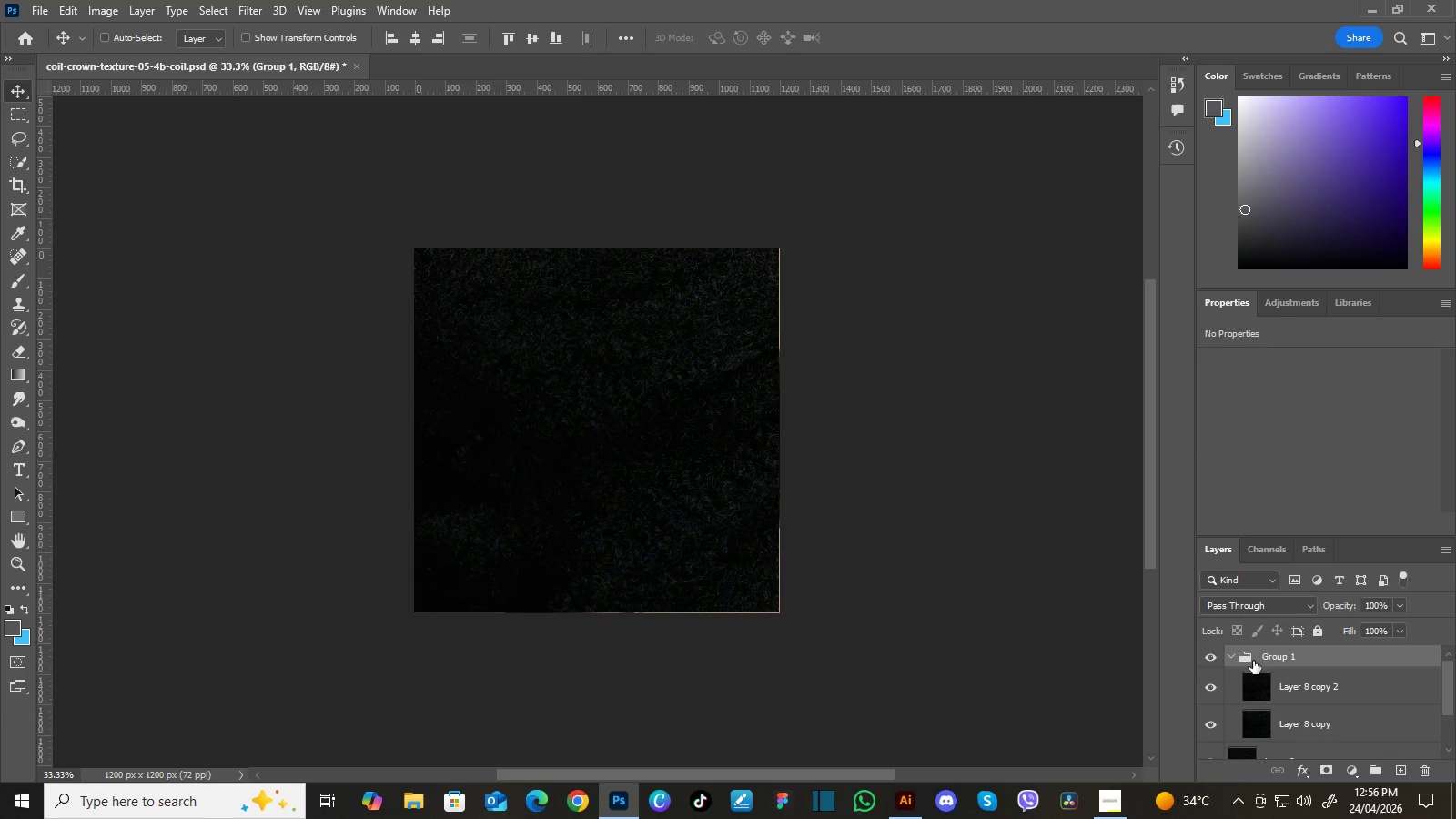 
left_click([1254, 680])
 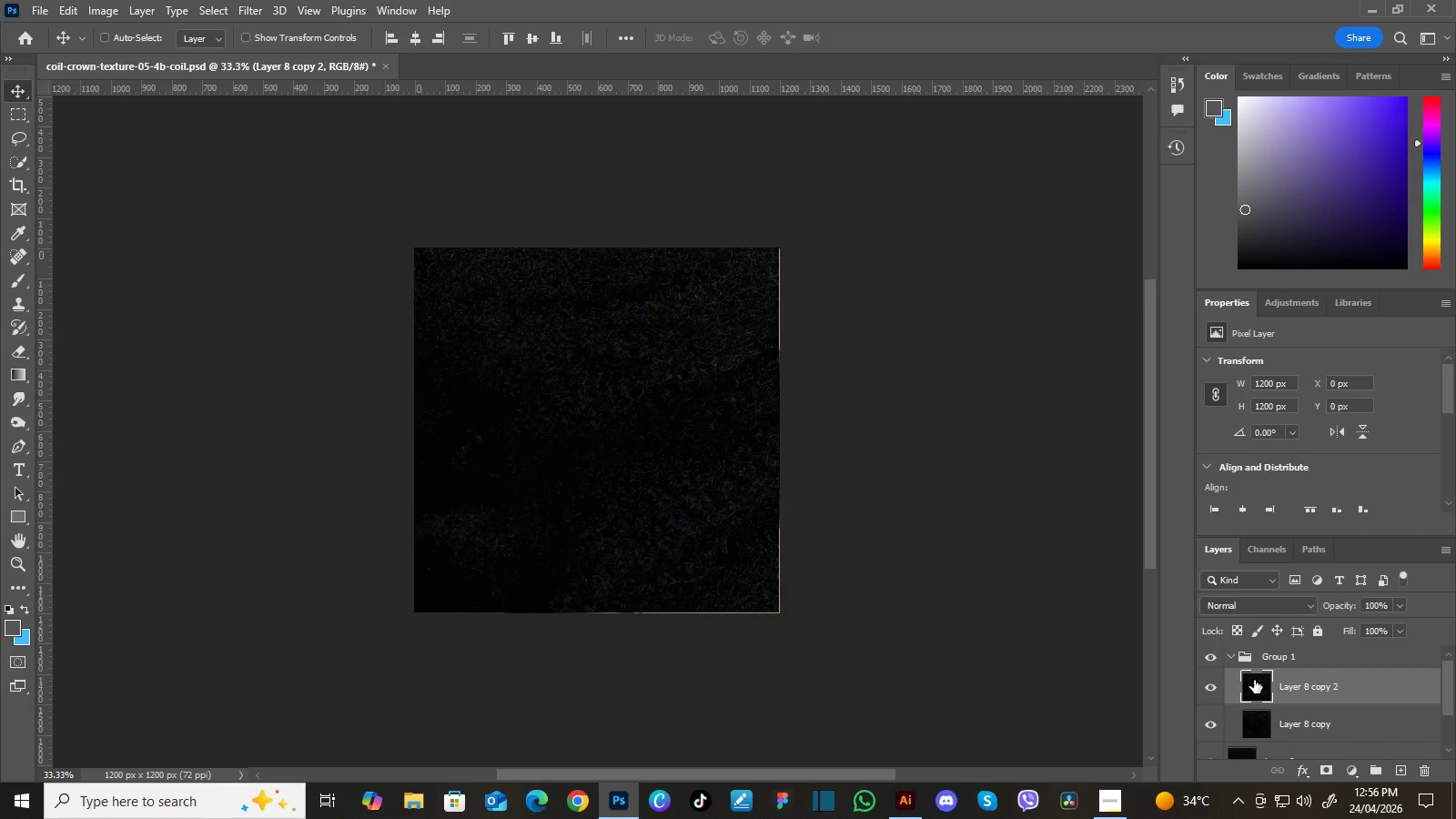 
key(Control+I)
 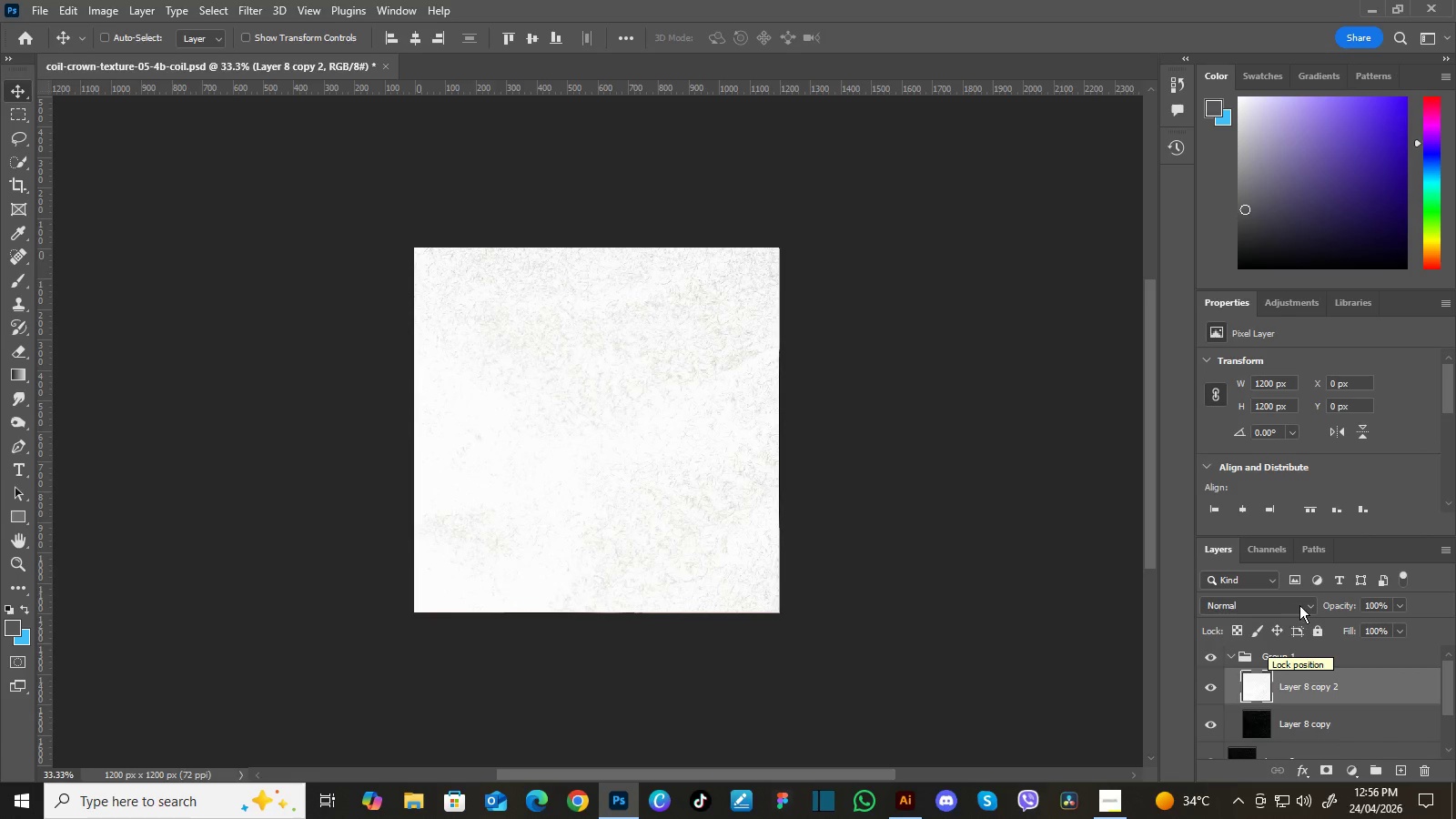 
left_click([1310, 605])
 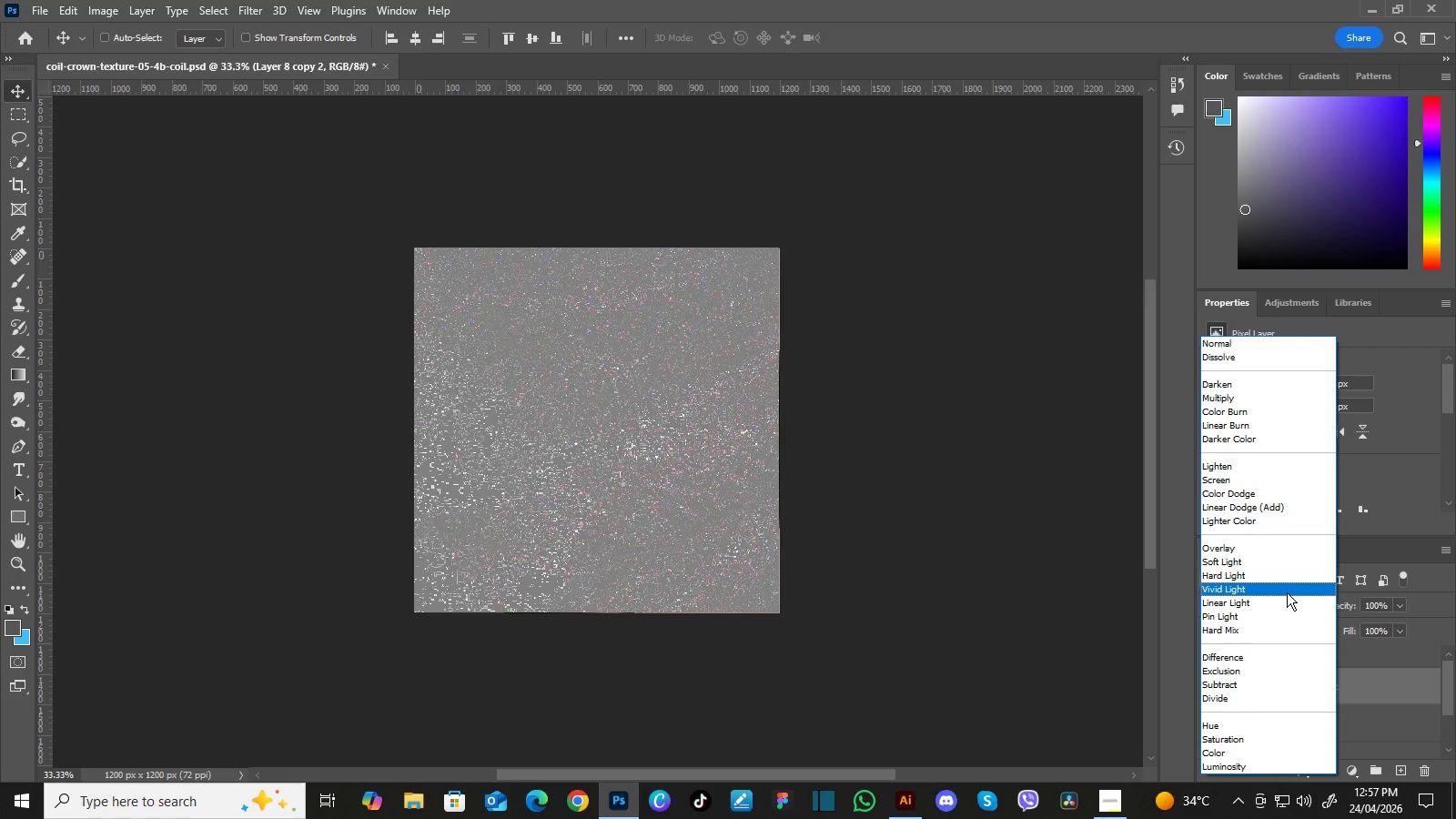 
left_click([1287, 592])
 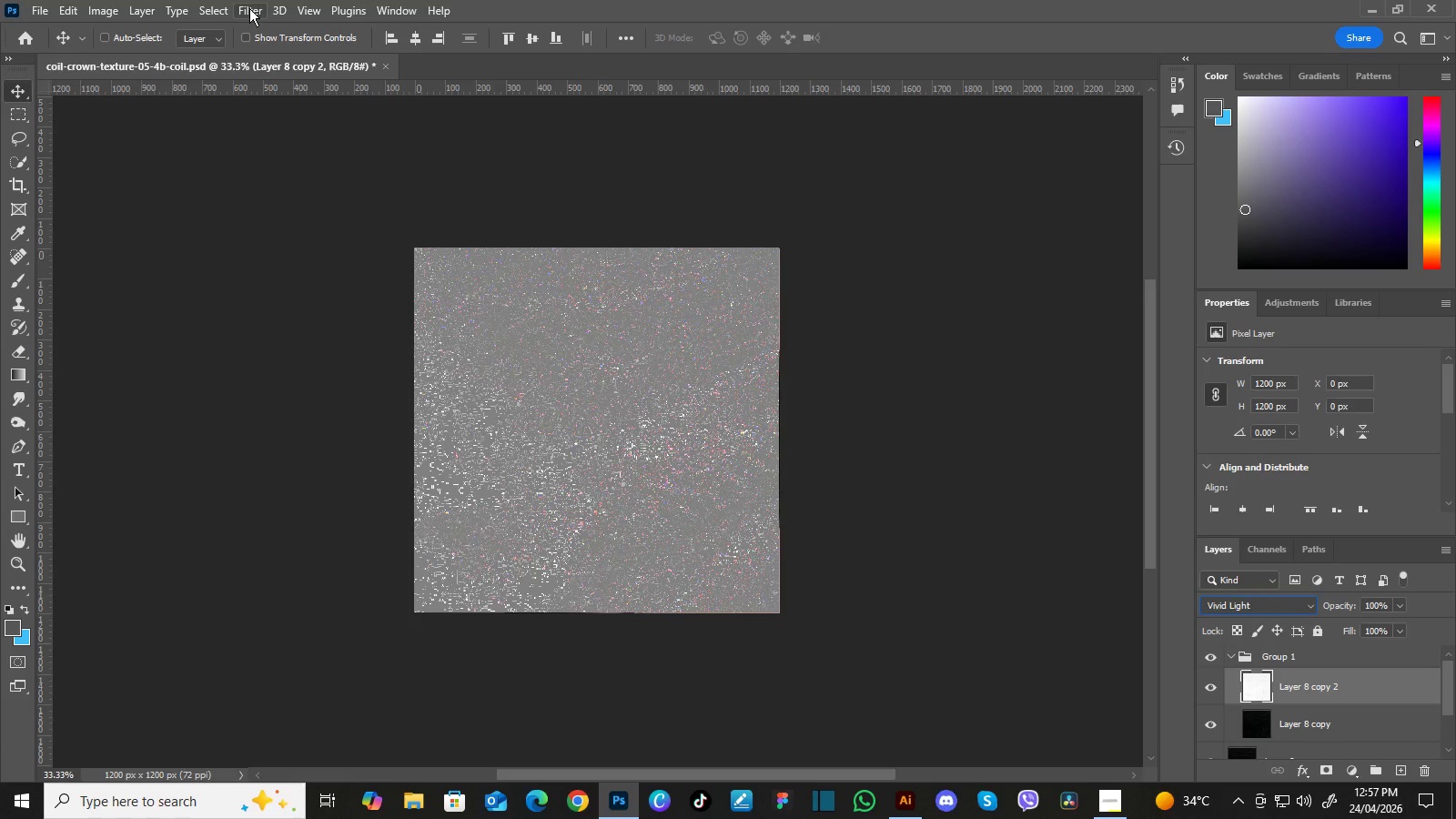 
wait(9.75)
 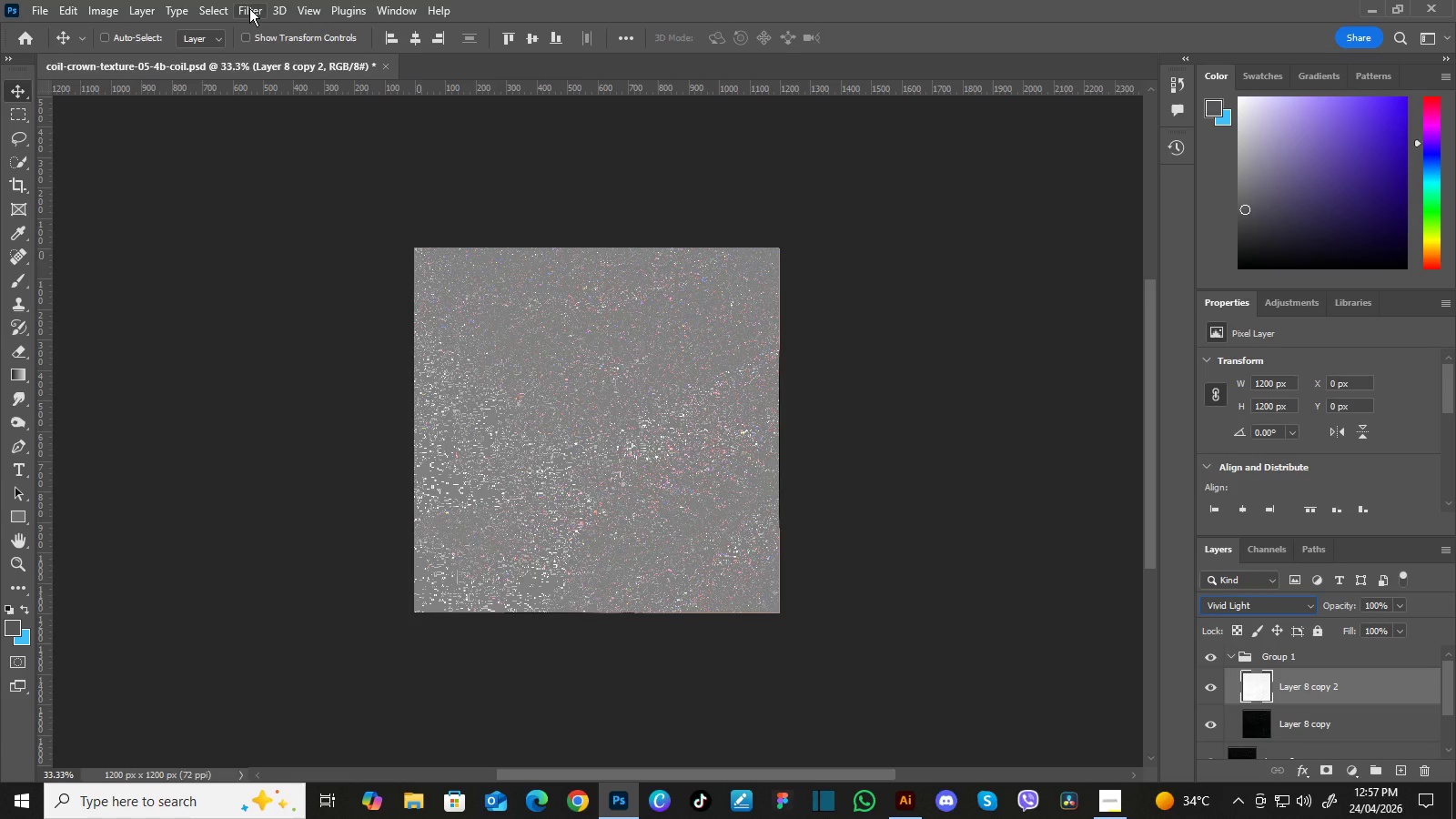 
left_click([249, 8])
 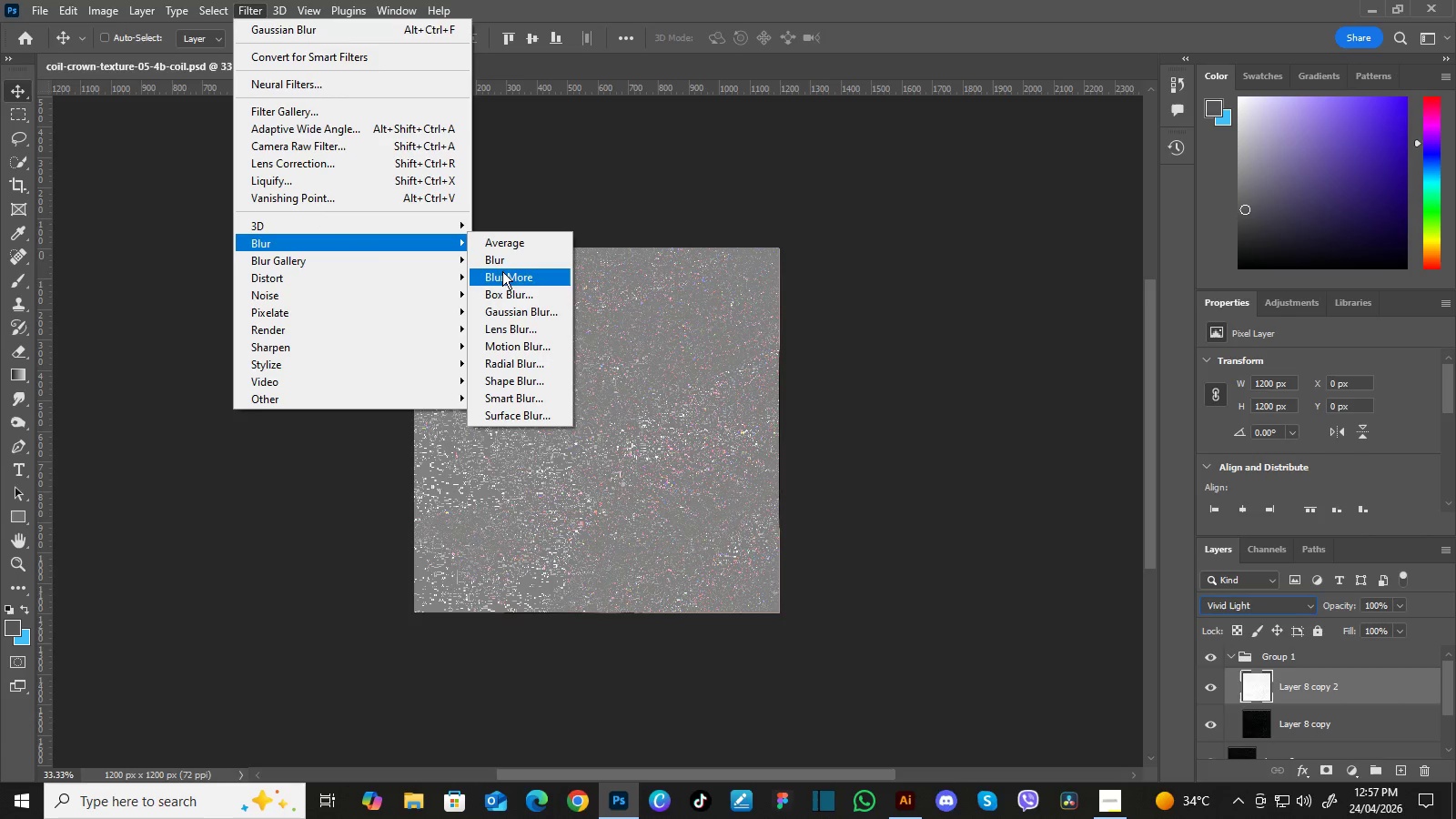 
left_click([511, 311])
 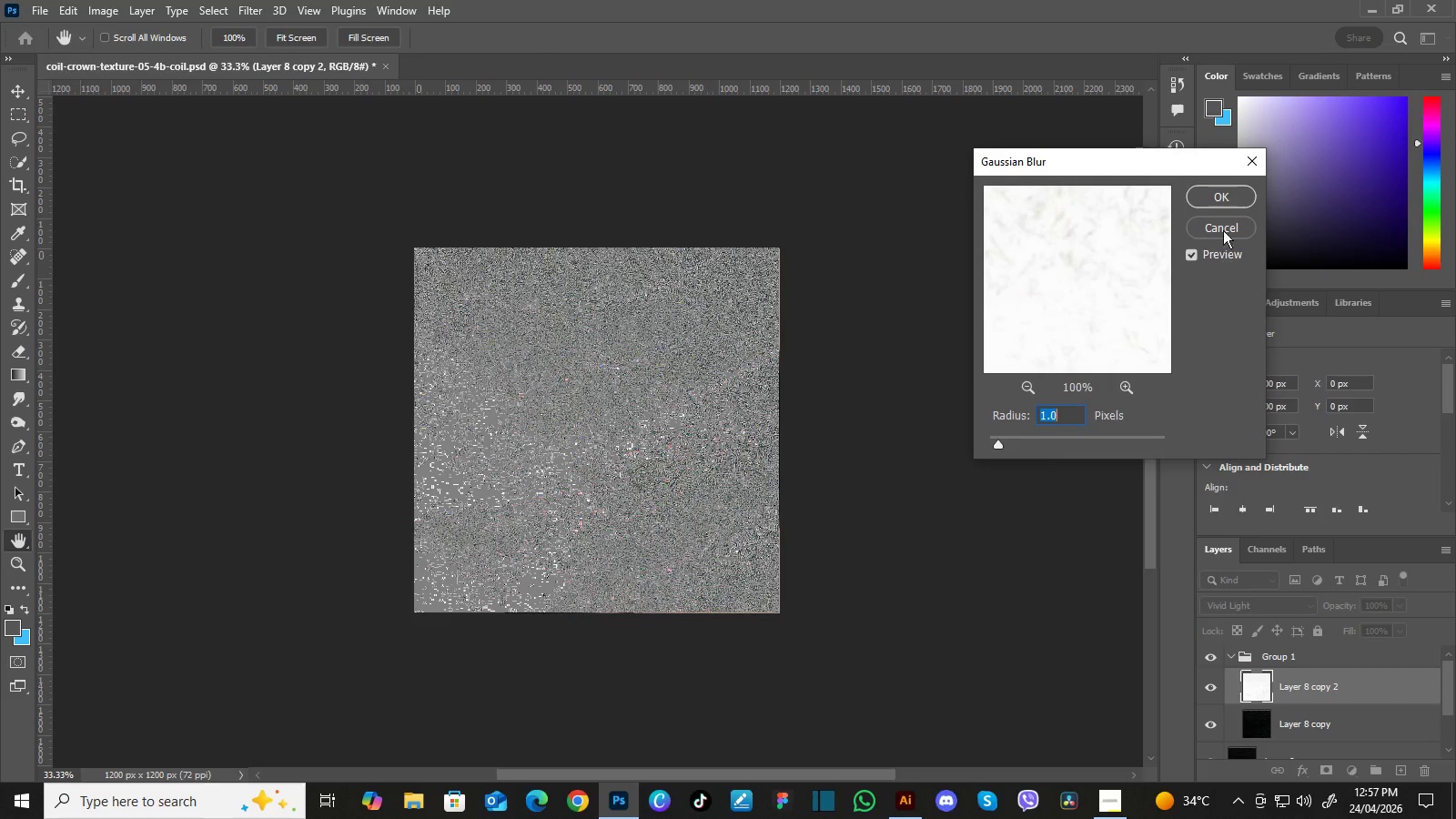 
left_click([1222, 194])
 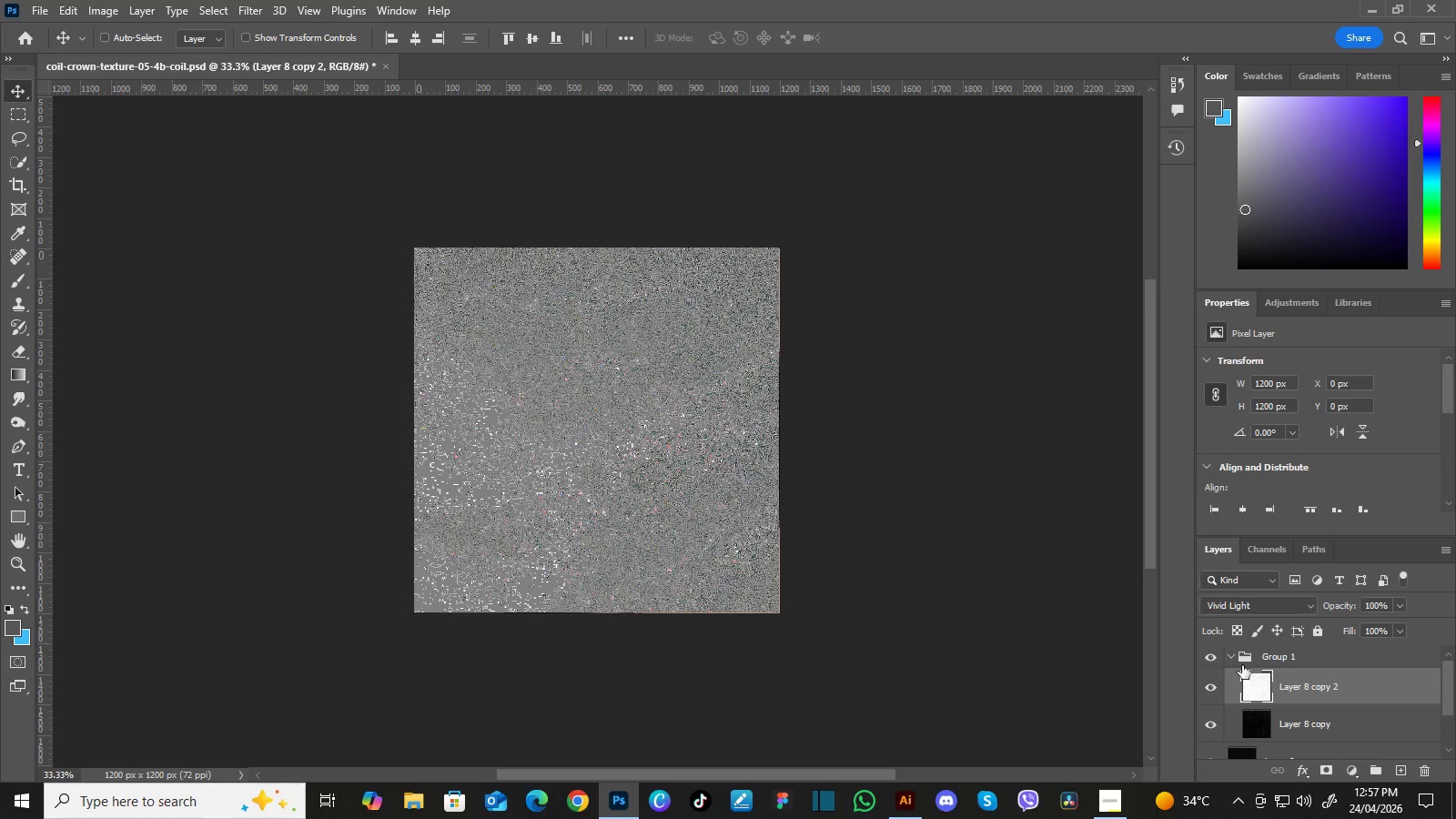 
left_click([1233, 657])
 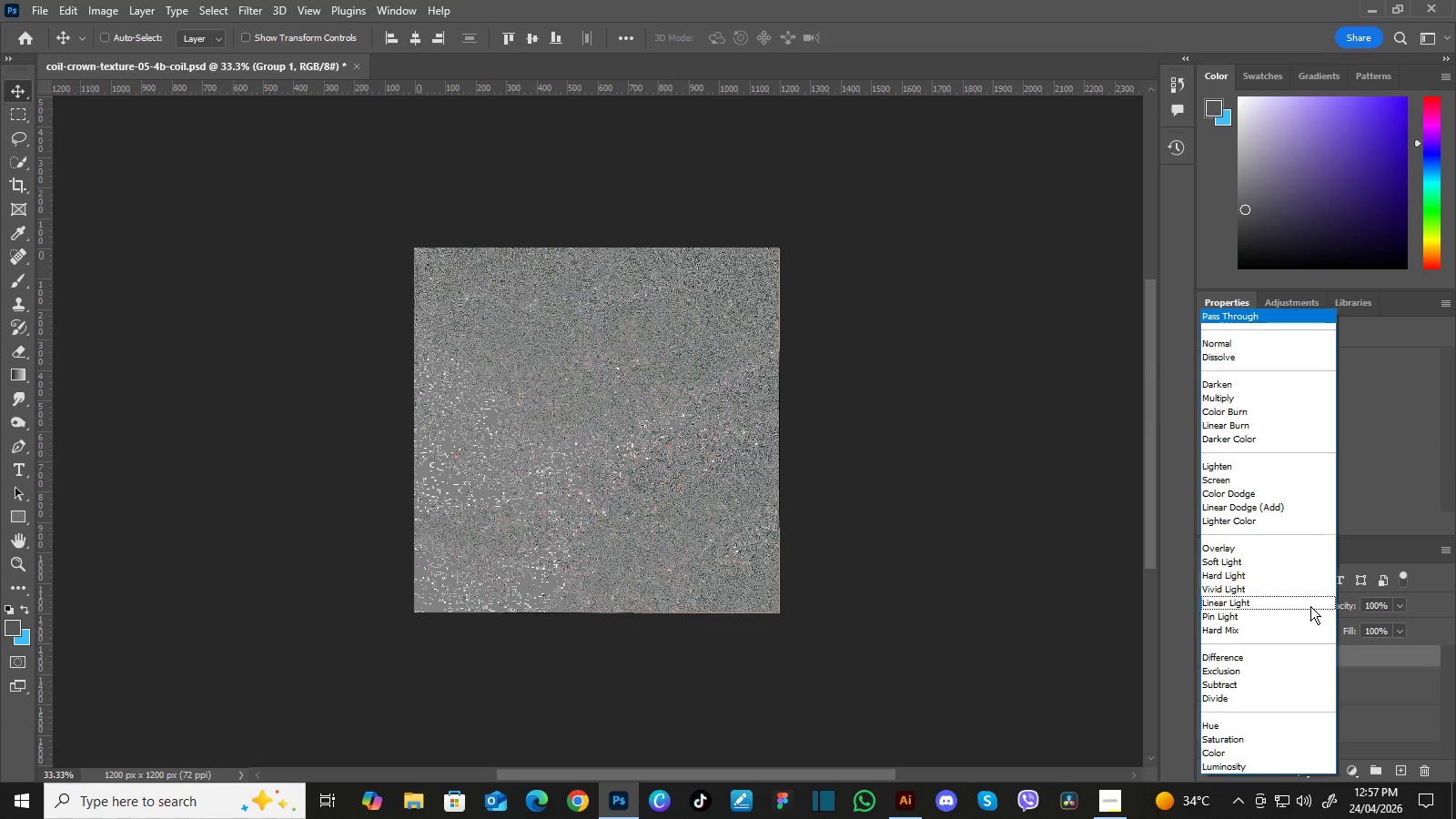 
mouse_move([1306, 572])
 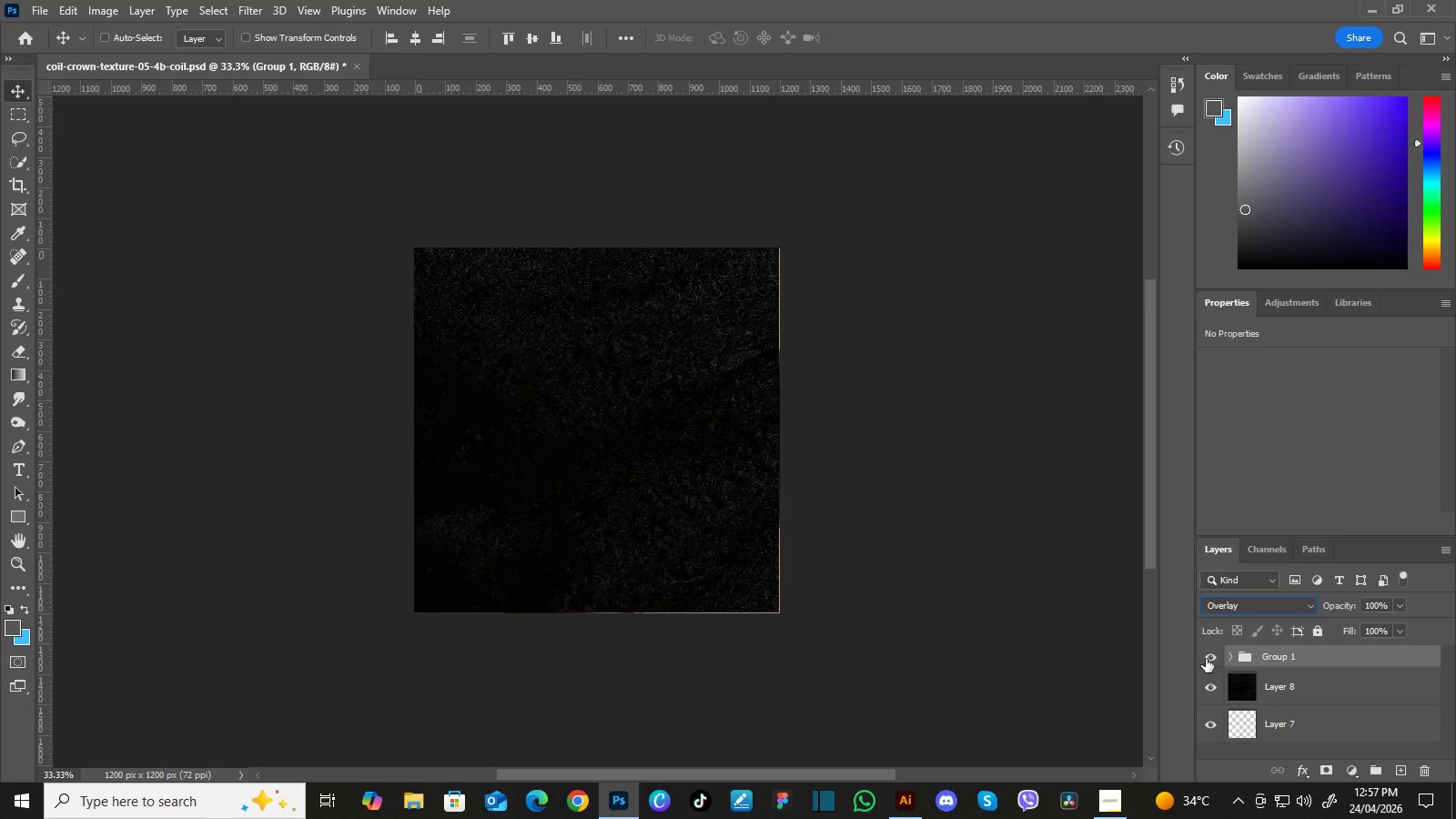 
left_click([1210, 656])
 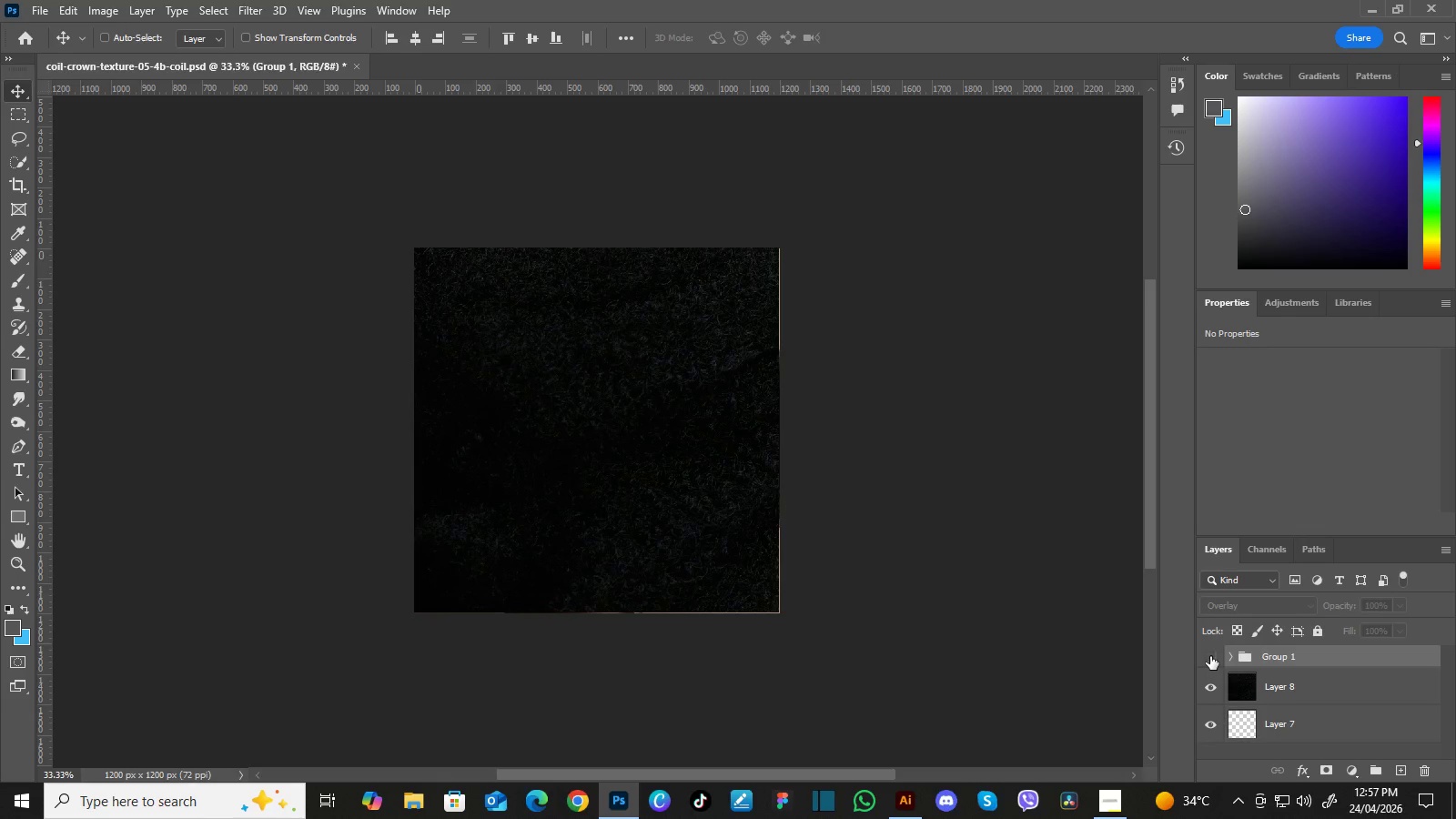 
left_click([1210, 656])
 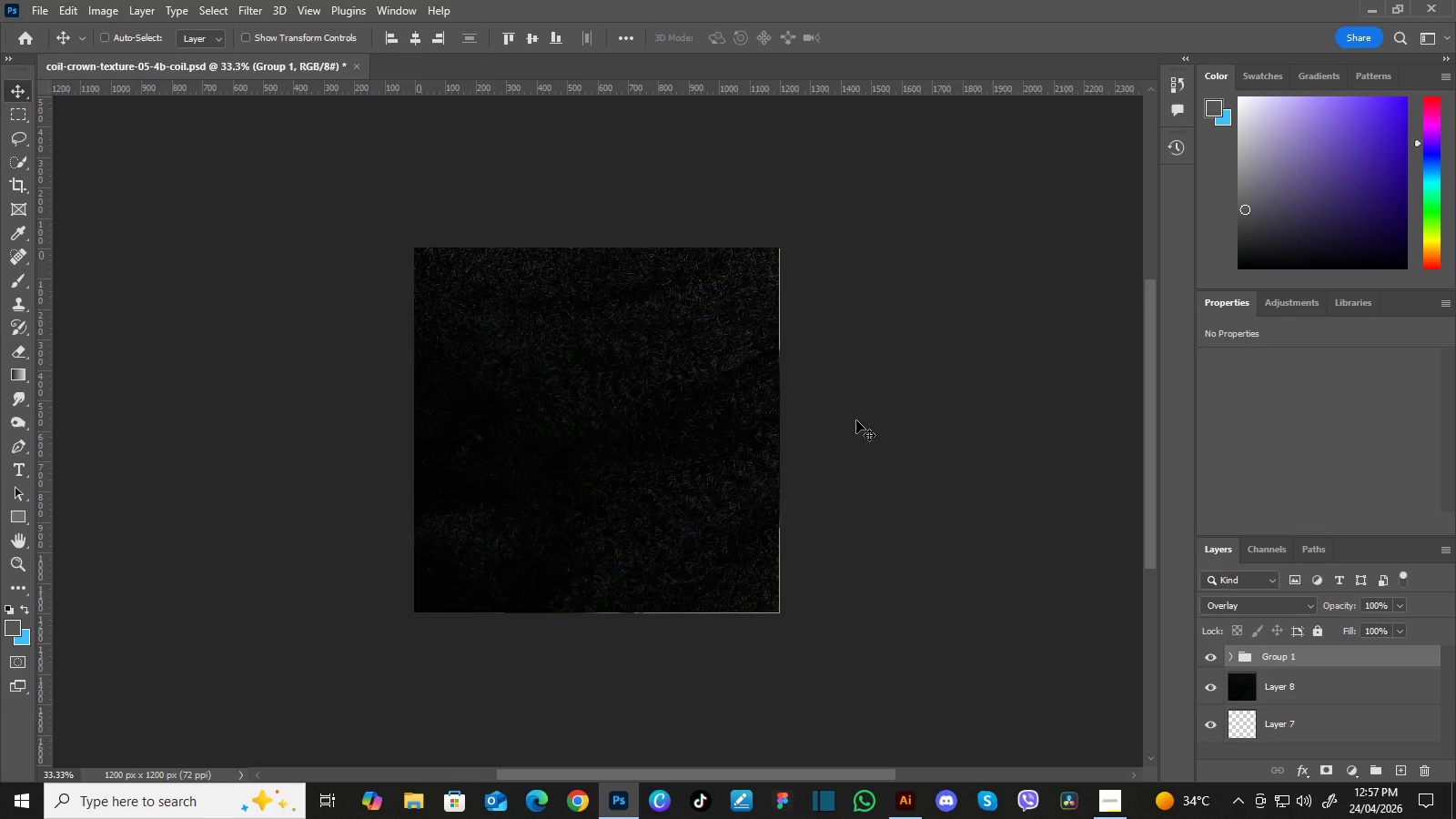 
key(Control+Equal)
 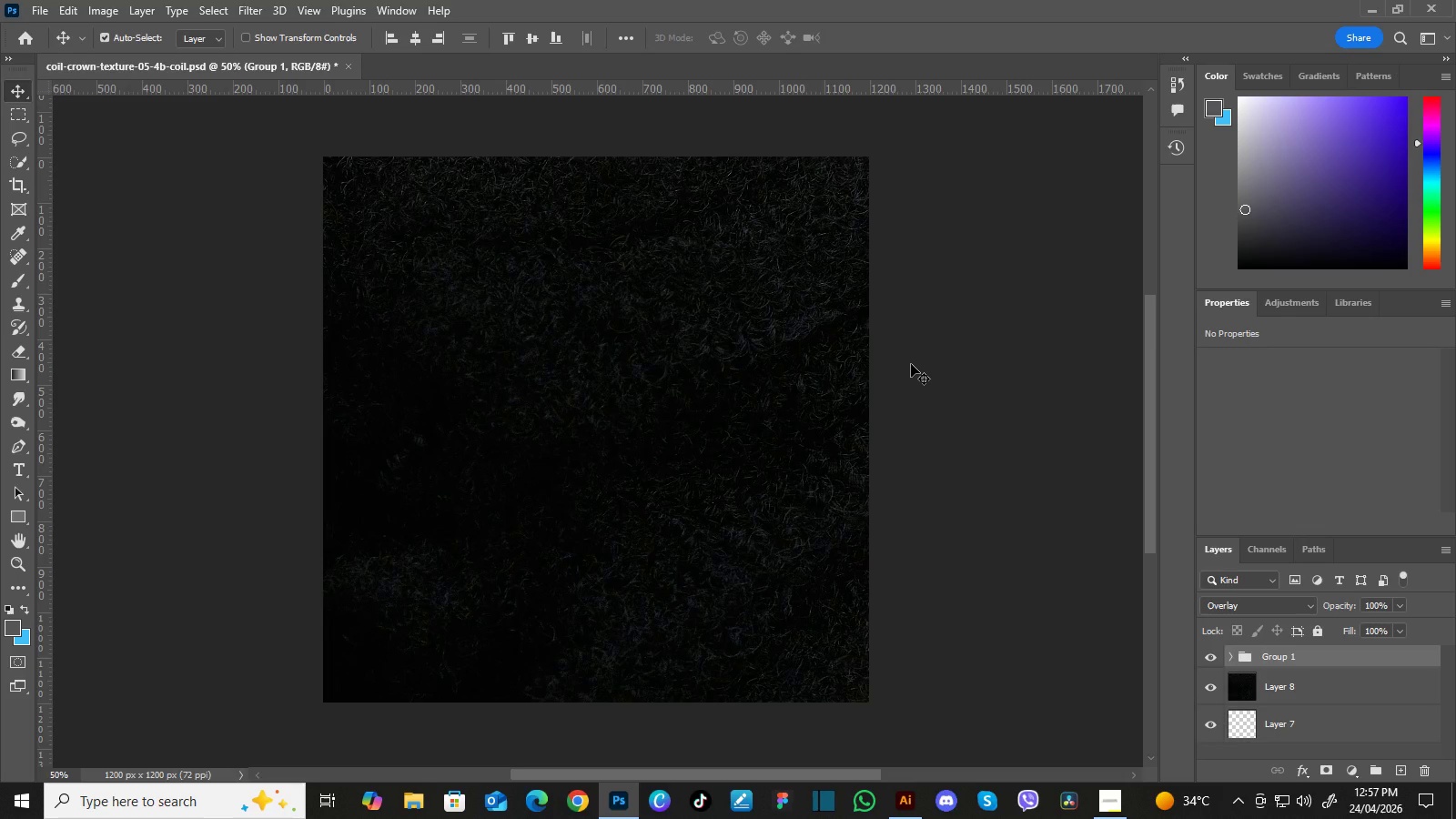 
key(Control+Minus)
 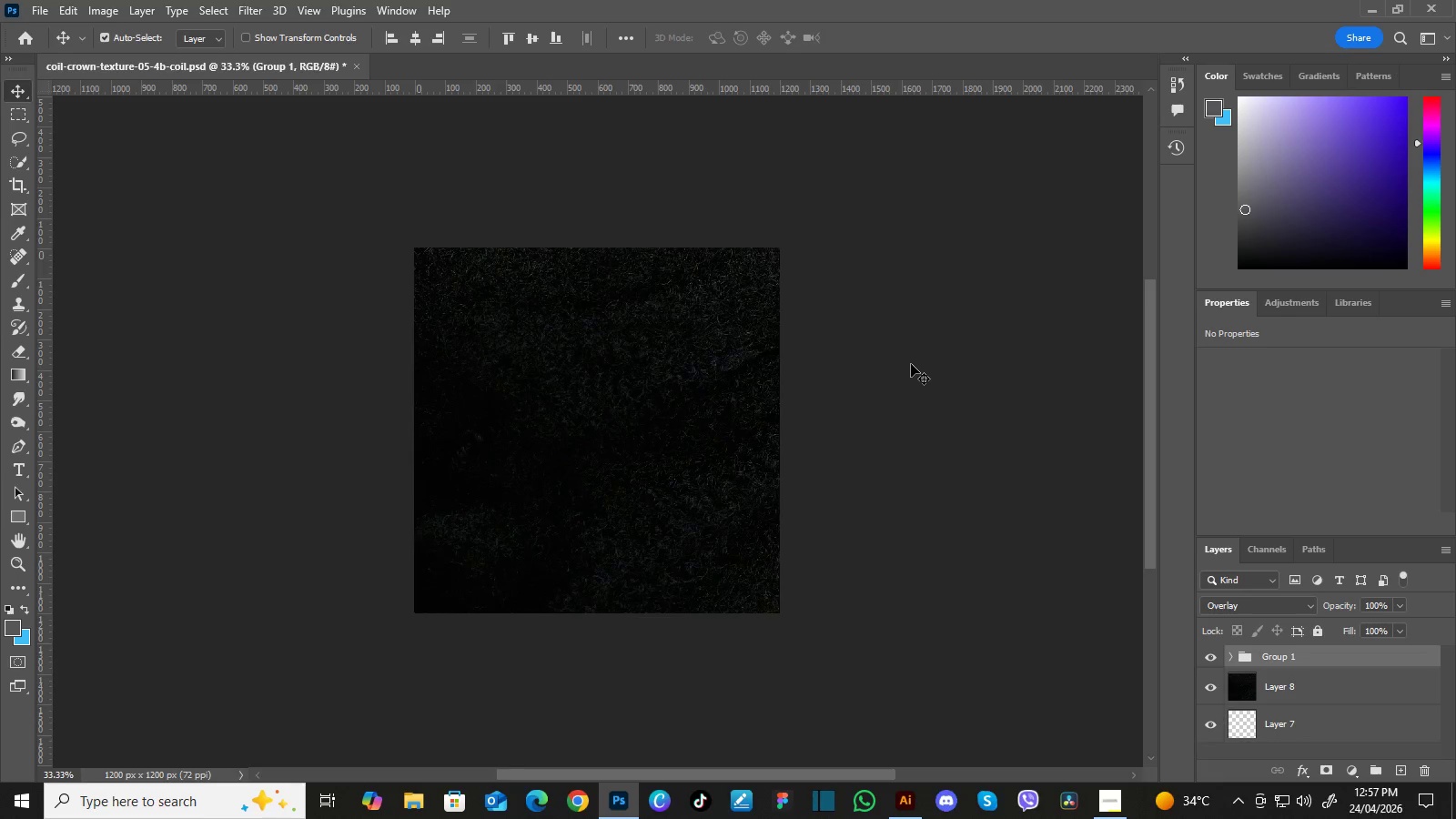 
key(Control+Equal)
 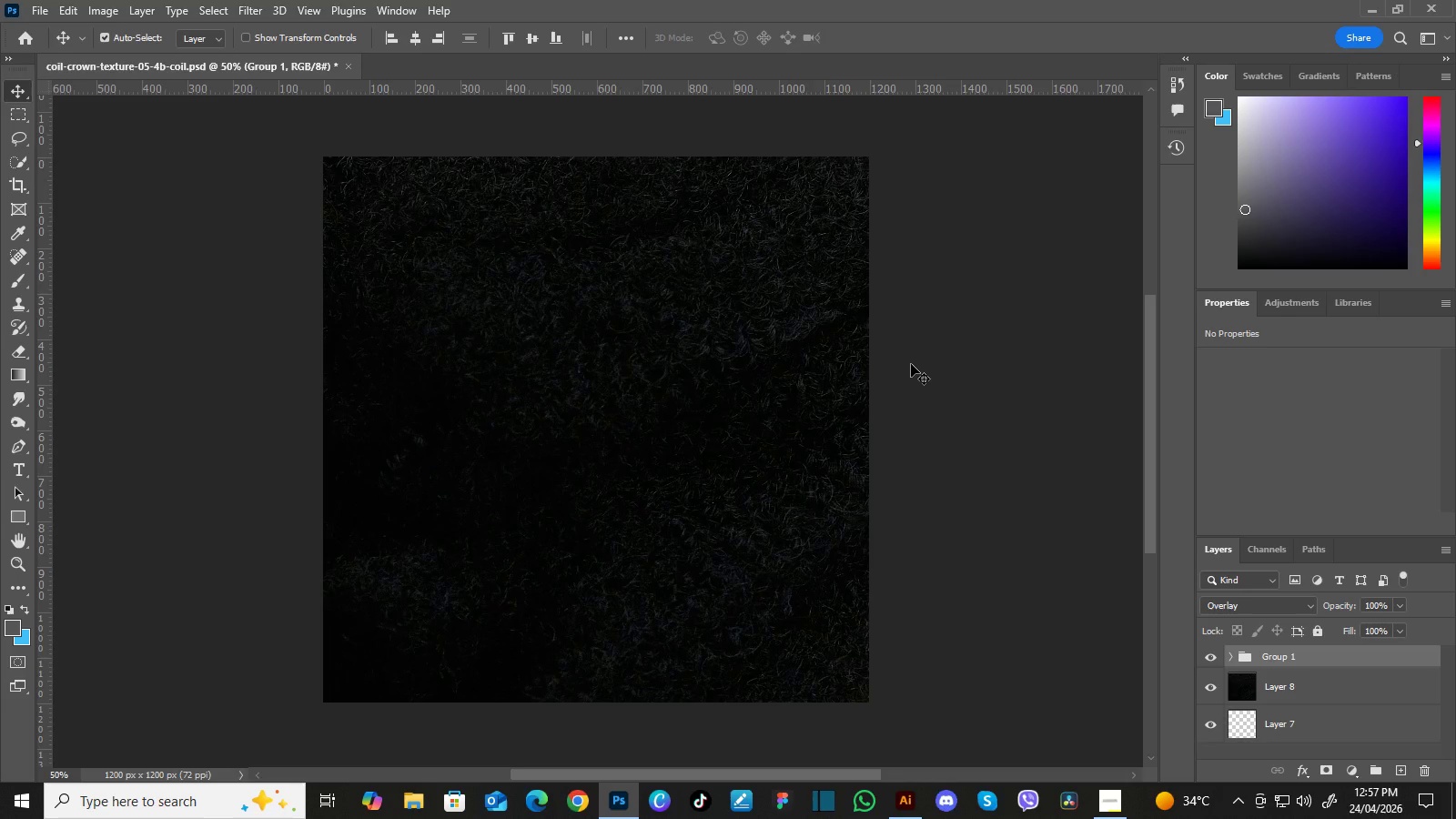 
key(Control+Minus)
 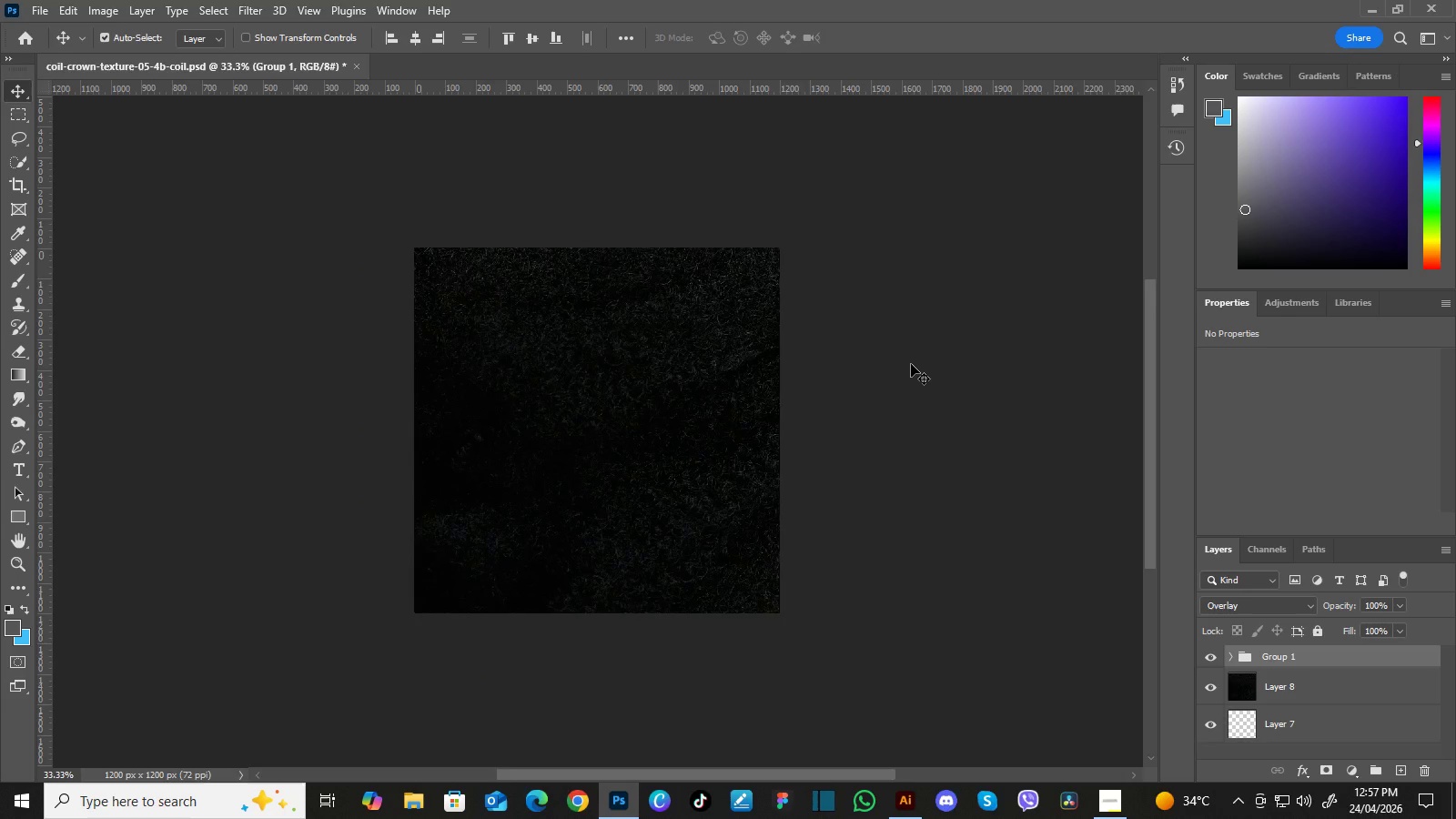 
key(Control+Equal)
 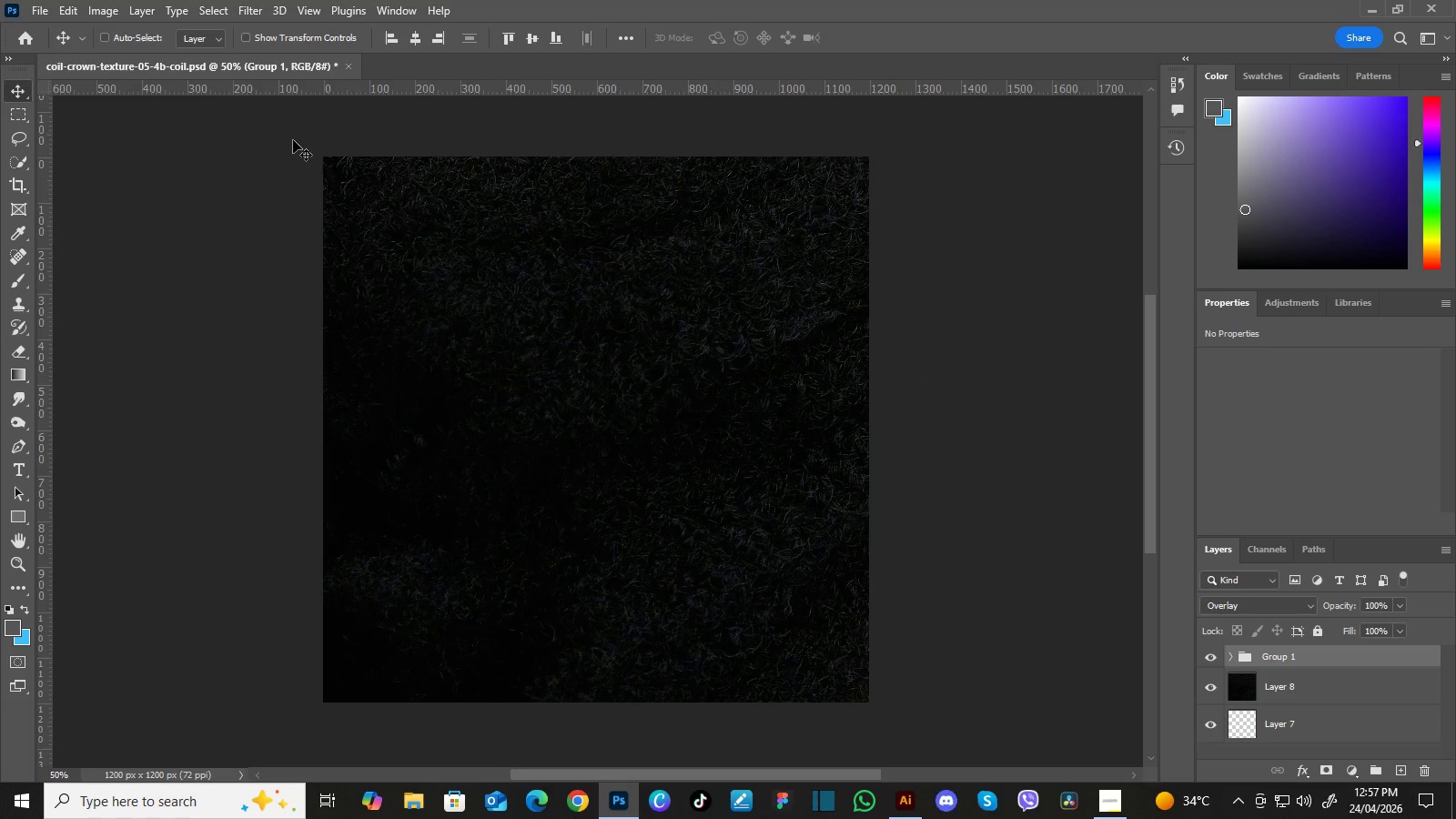 
left_click([36, 11])
 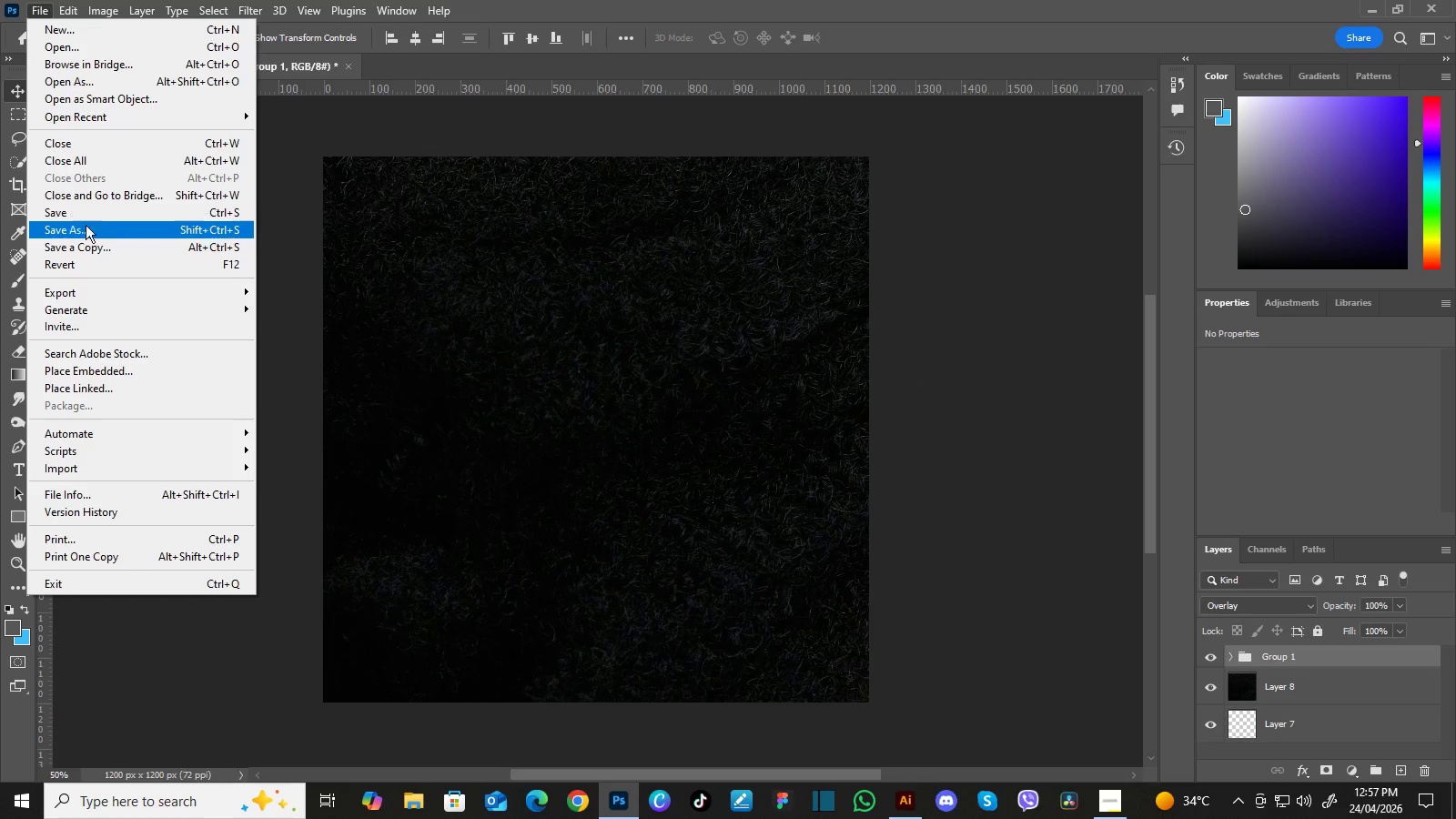 
mouse_move([105, 249])
 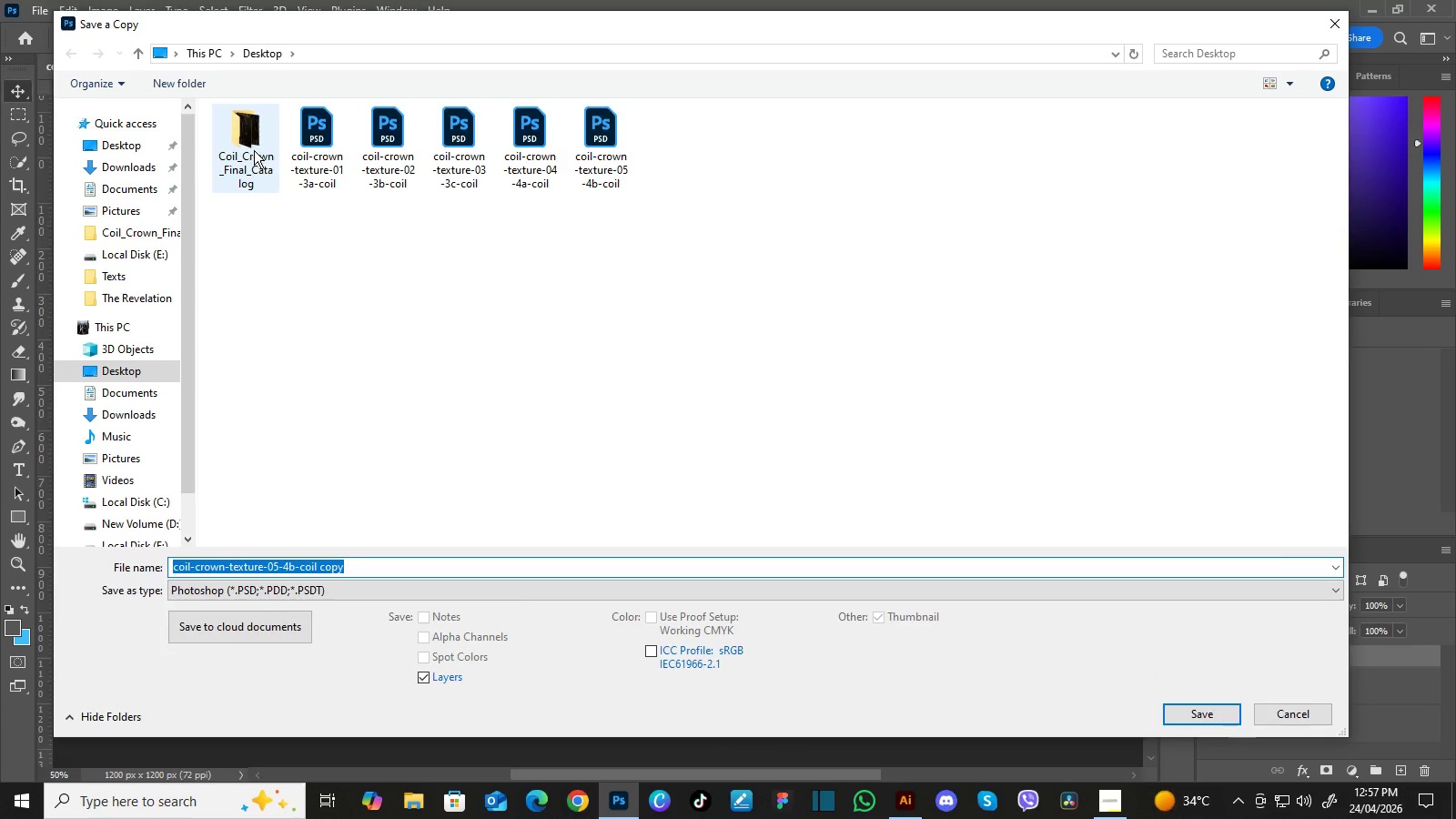 
double_click([254, 150])
 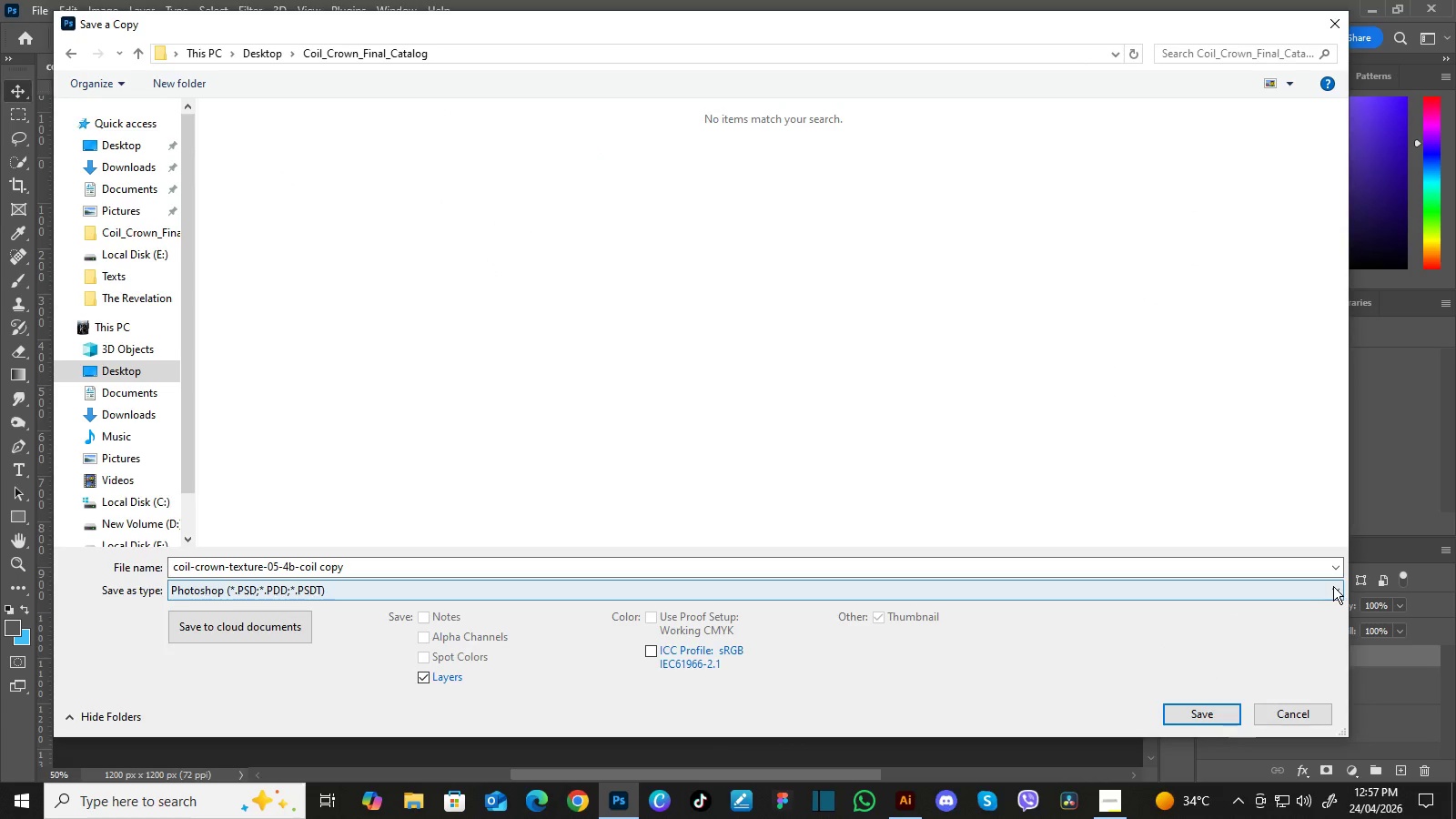 
left_click([1333, 591])
 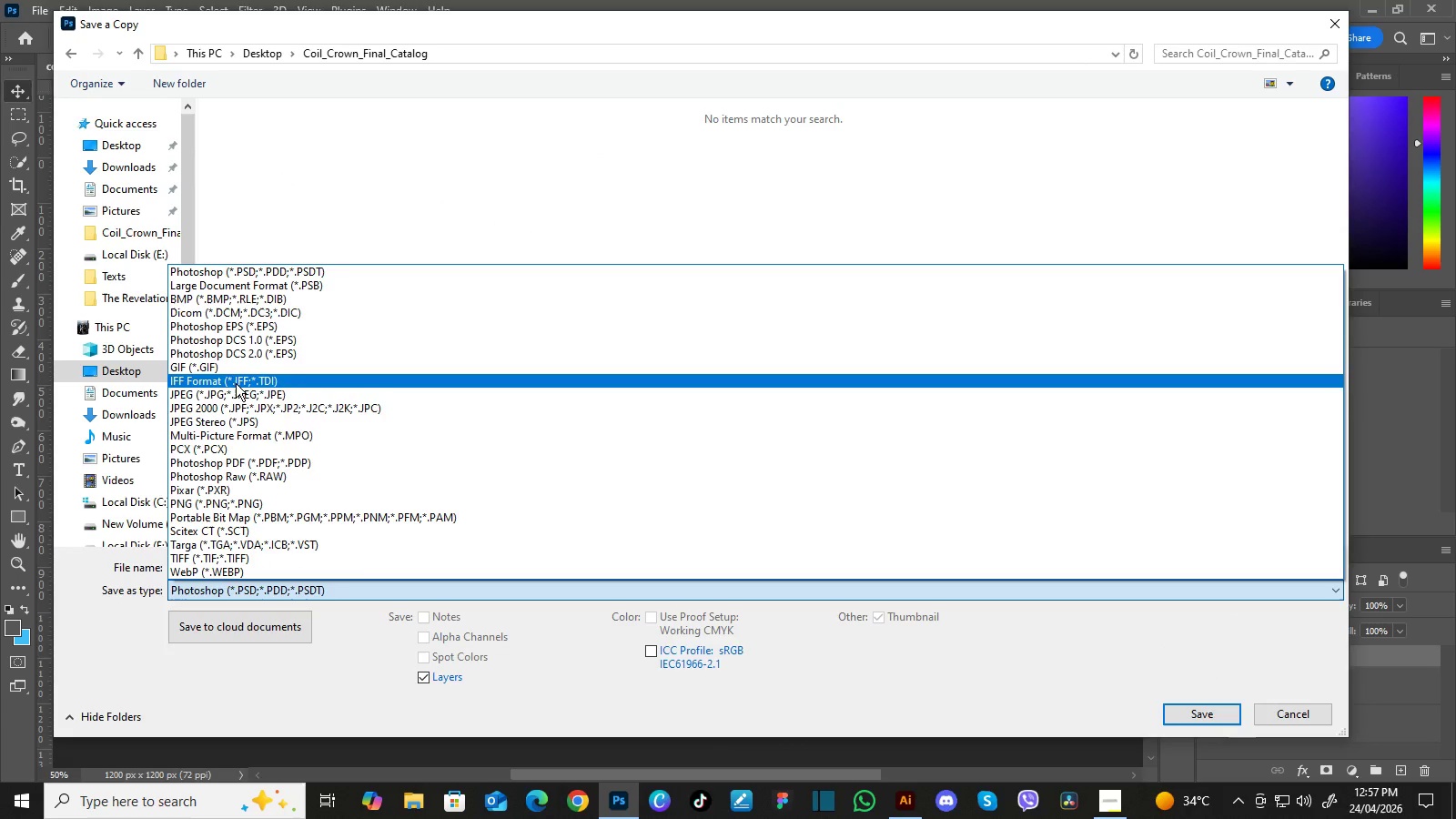 
left_click([236, 395])
 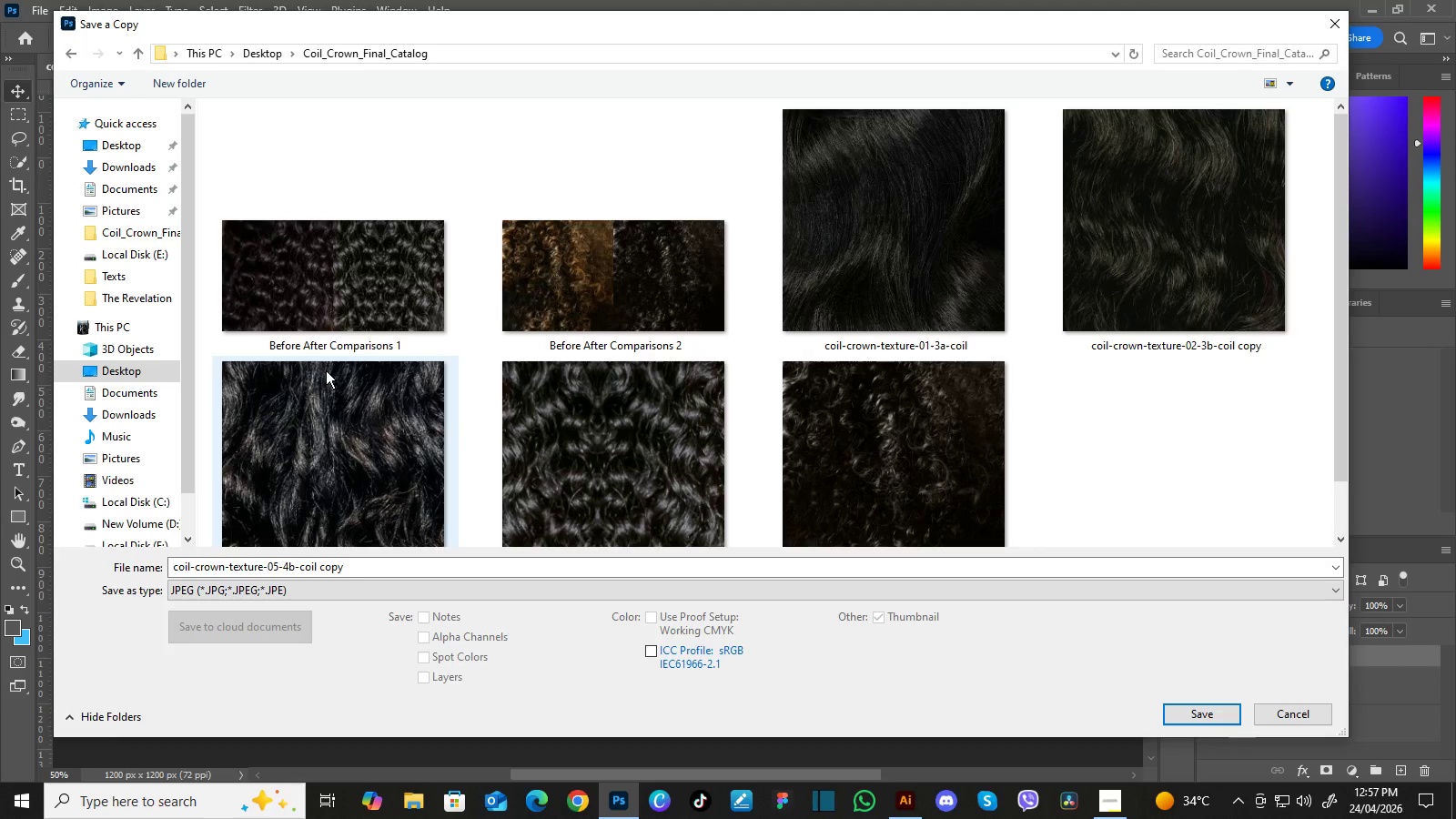 
mouse_move([410, 356])
 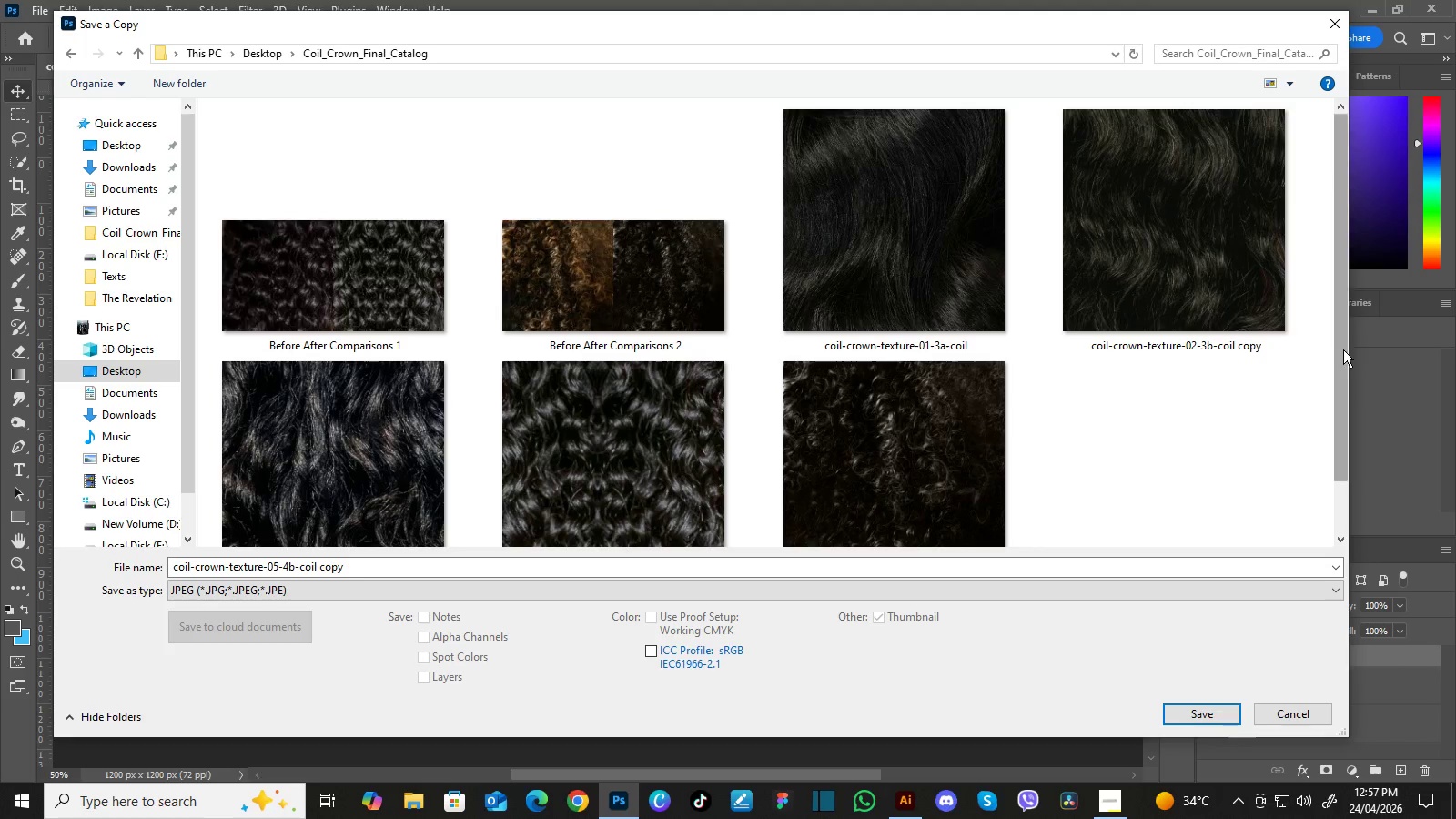 
left_click_drag(start_coordinate=[1348, 345], to_coordinate=[1340, 412])
 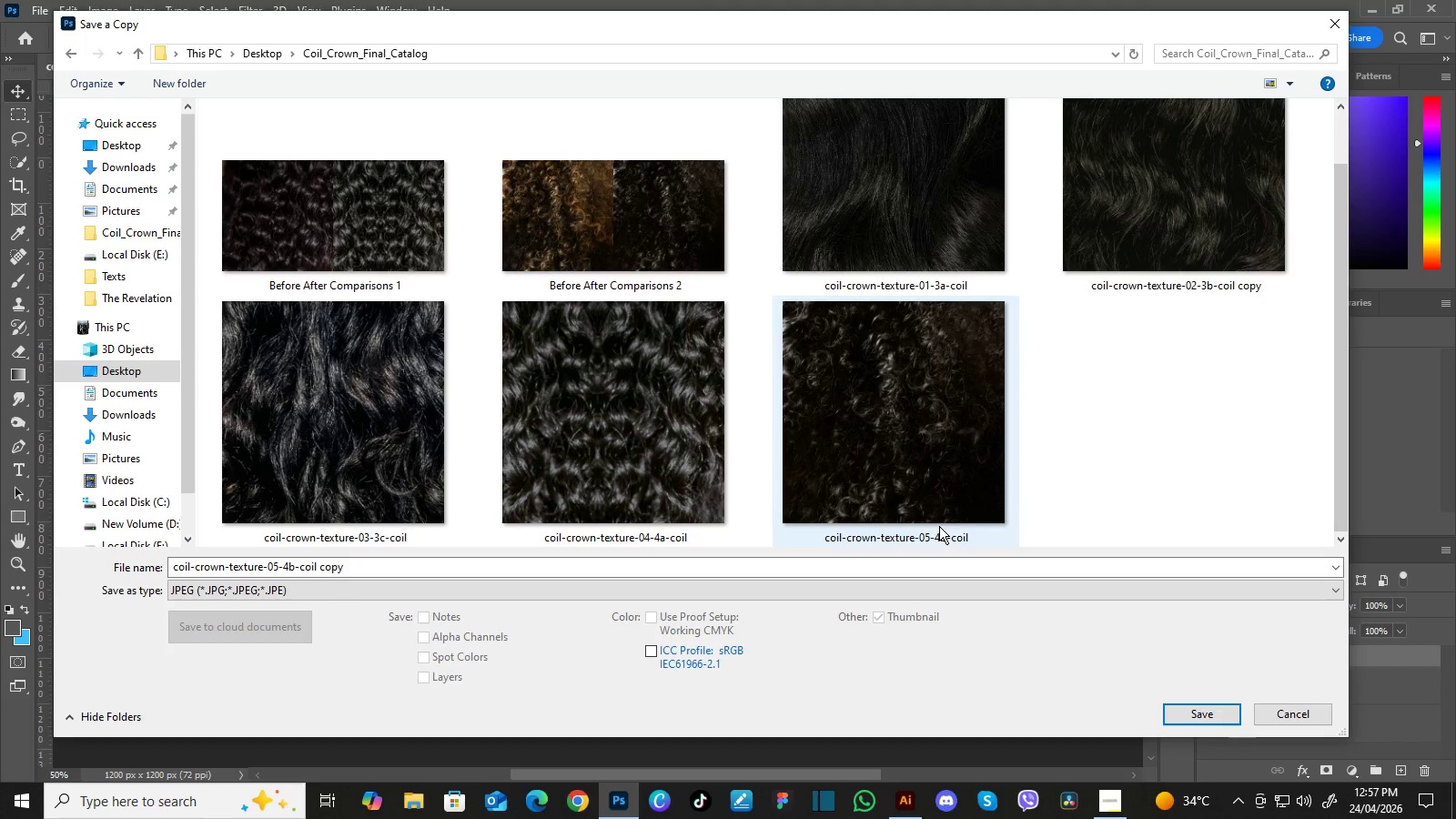 
left_click([935, 529])
 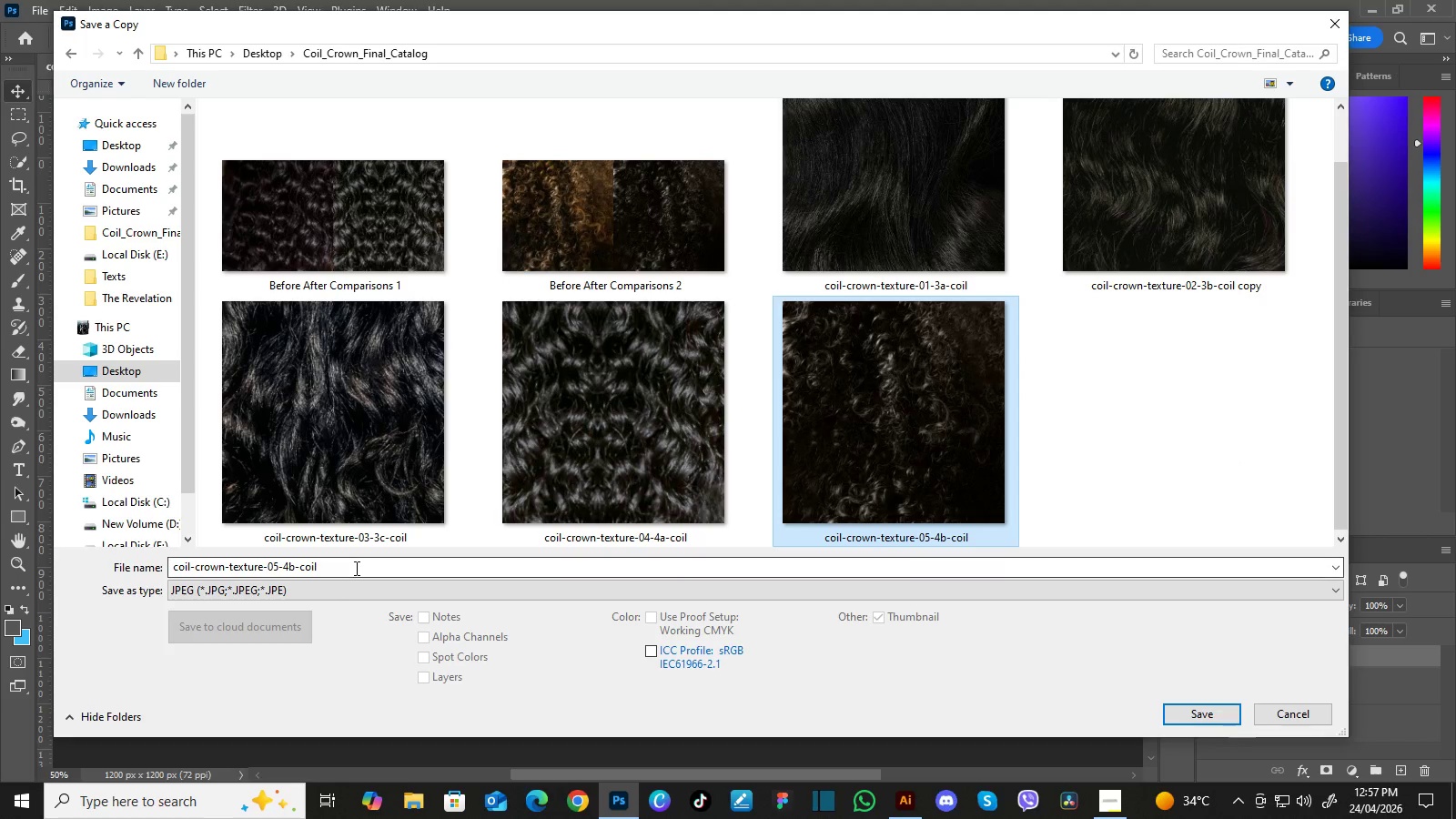 
double_click([355, 568])
 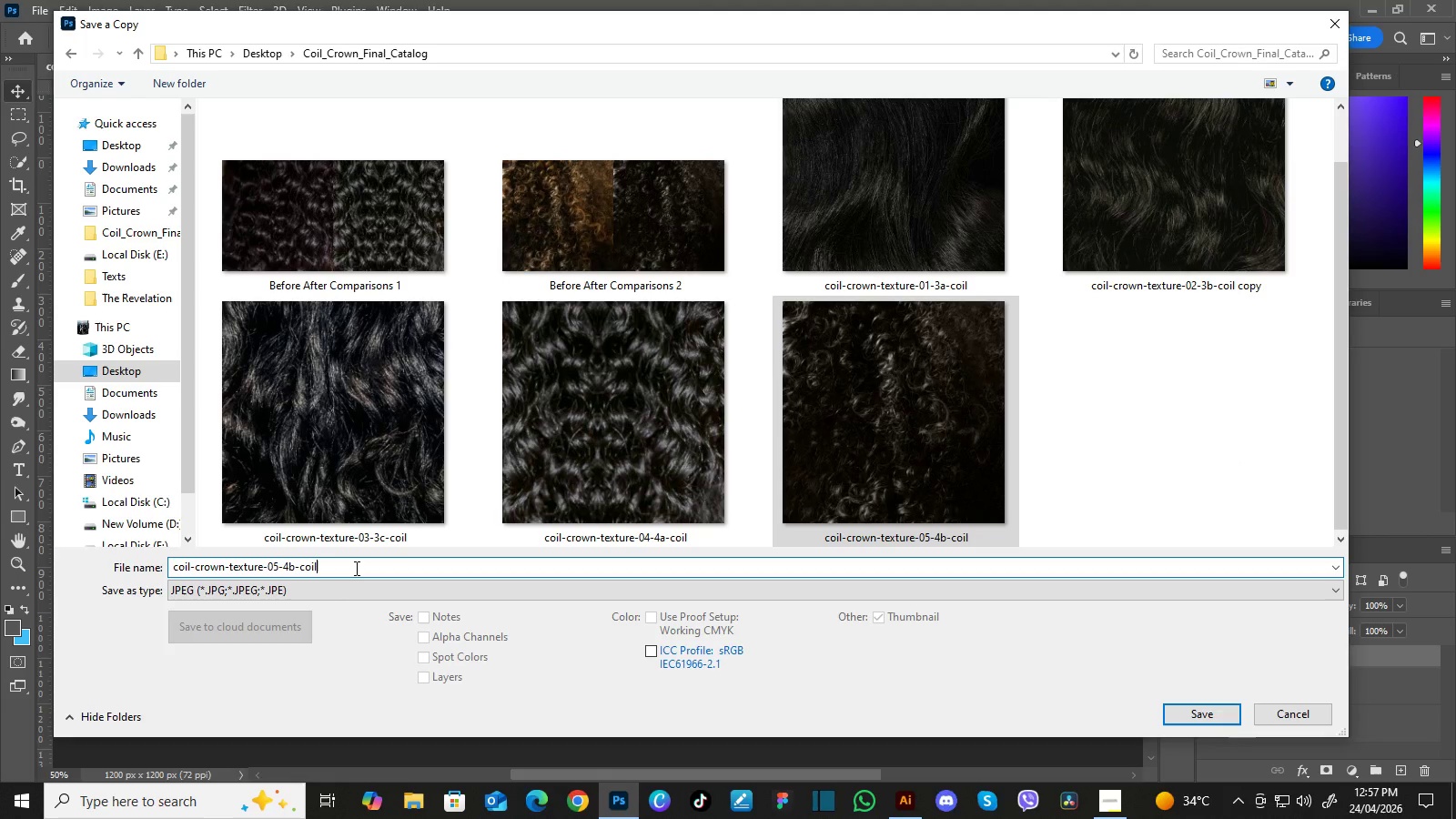 
triple_click([355, 568])
 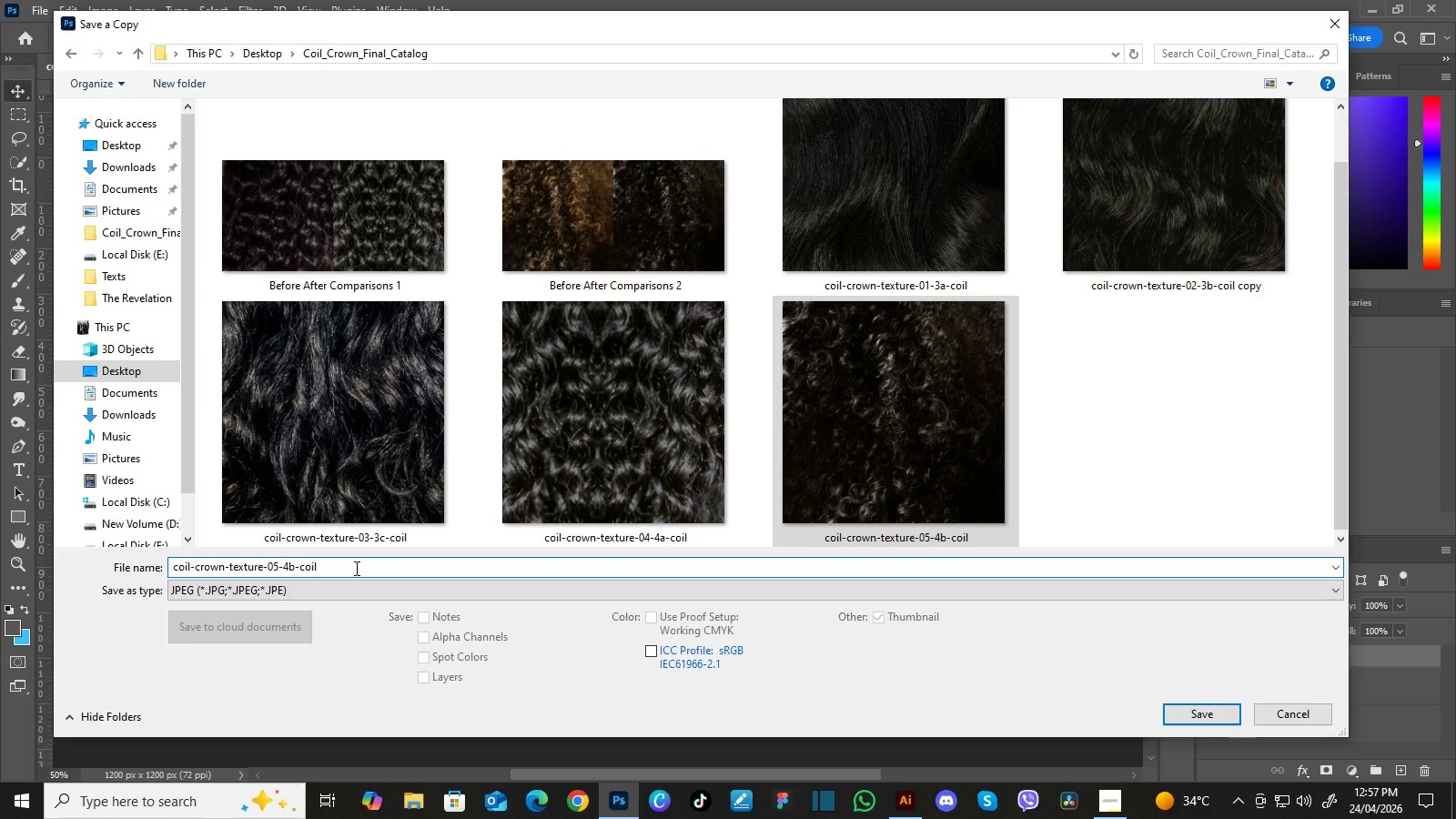 
key(ArrowLeft)
 